 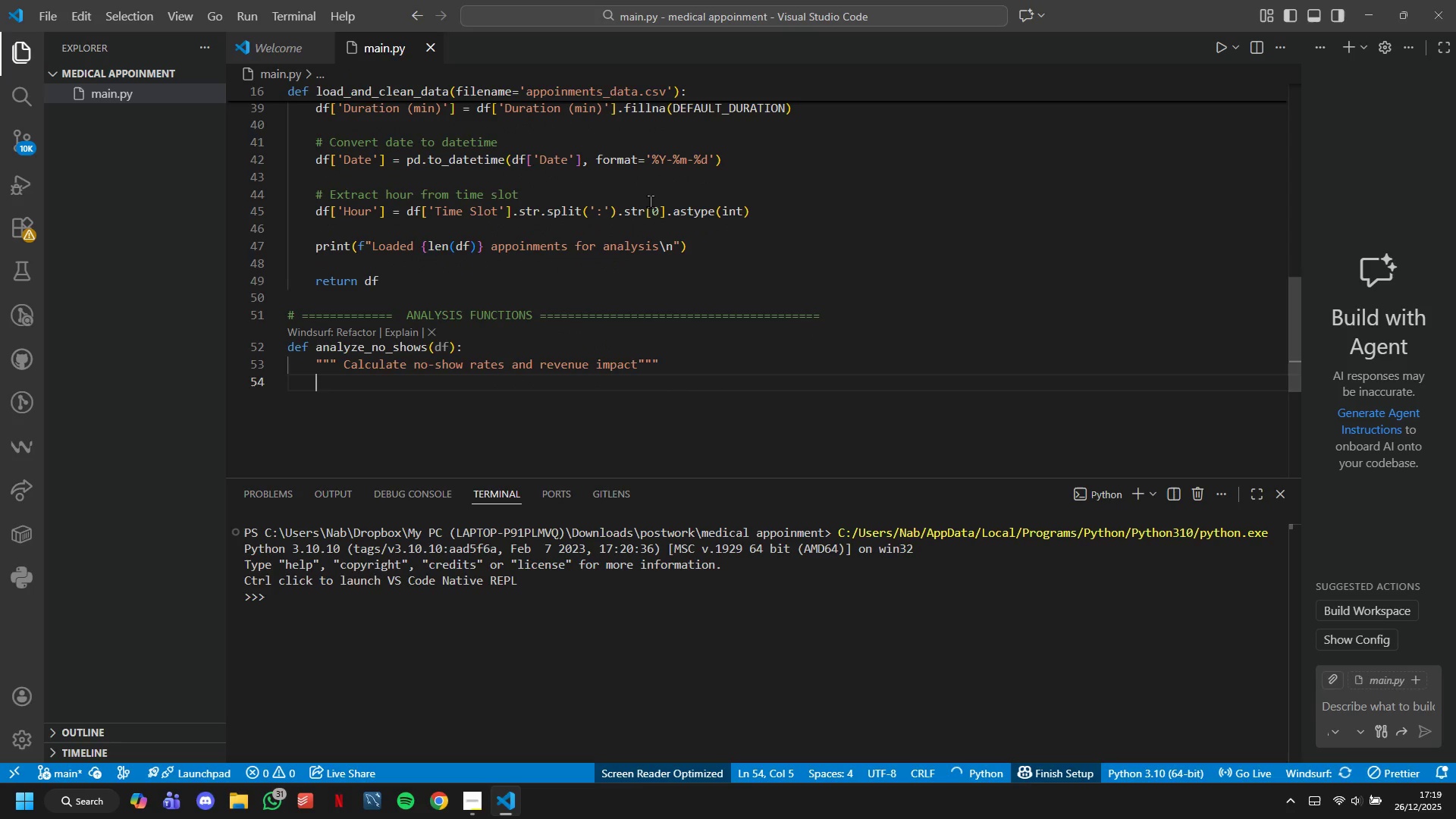 
hold_key(key=ShiftLeft, duration=0.8)
 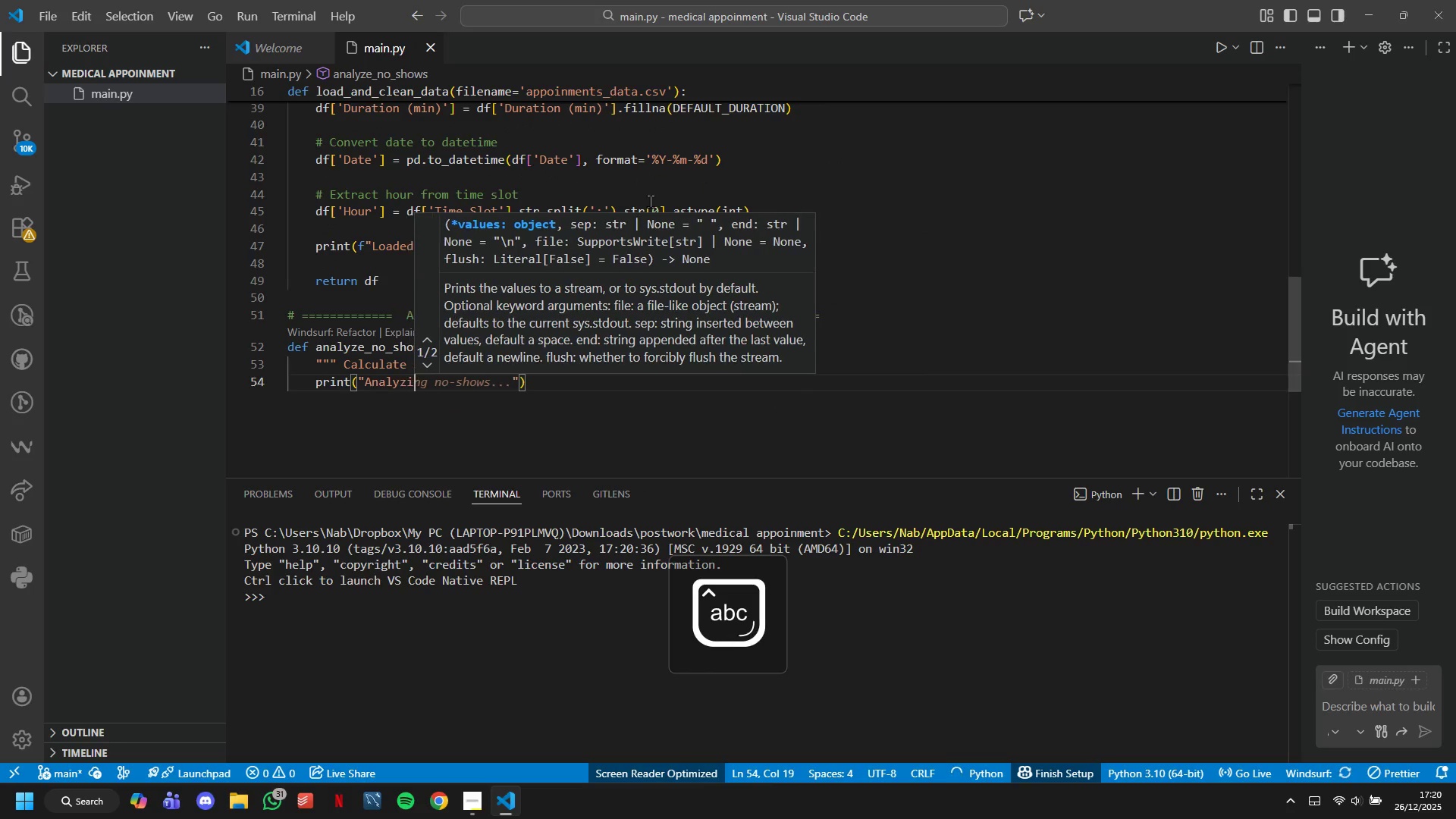 
wait(8.78)
 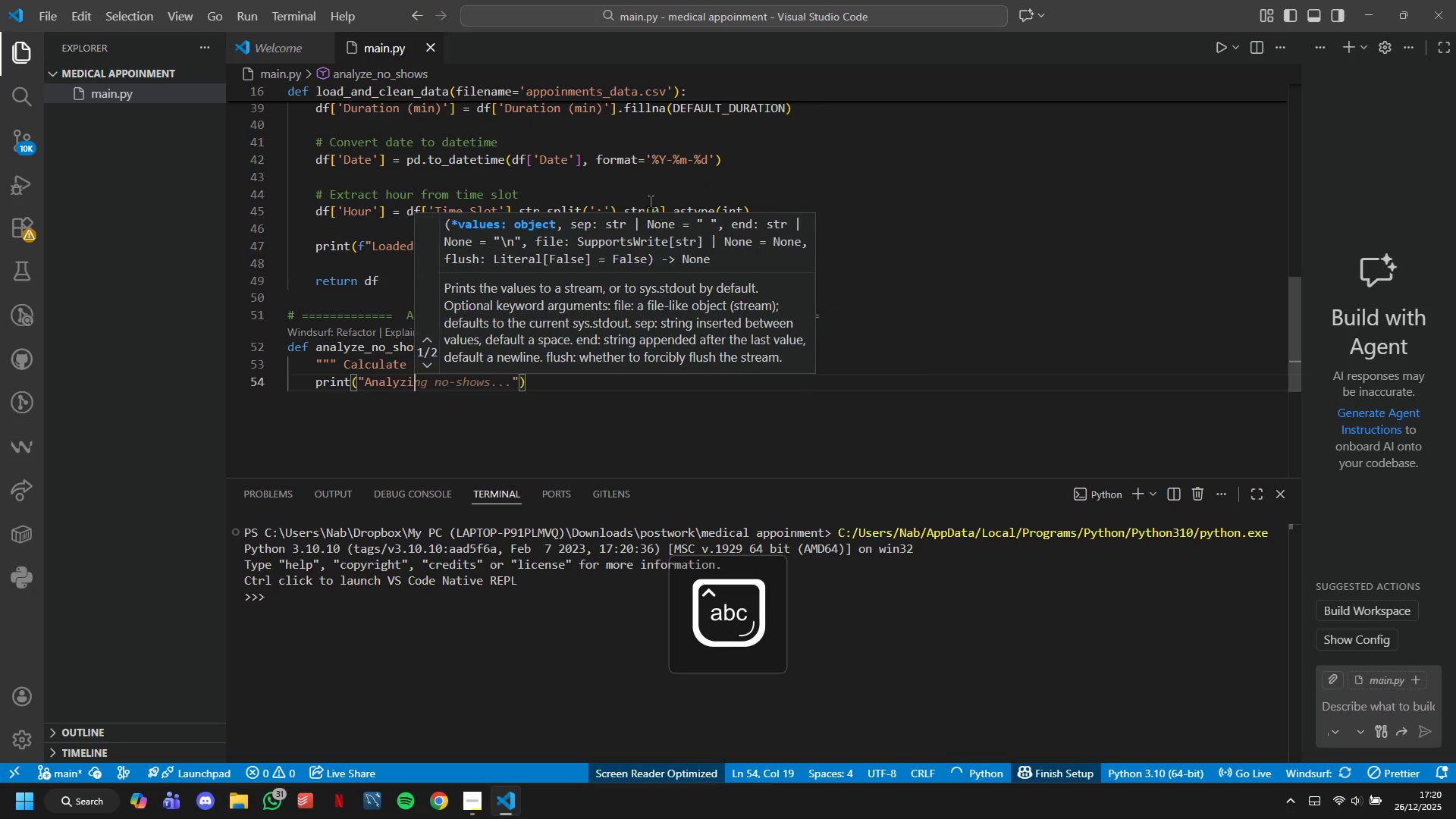 
hold_key(key=Period, duration=0.72)
 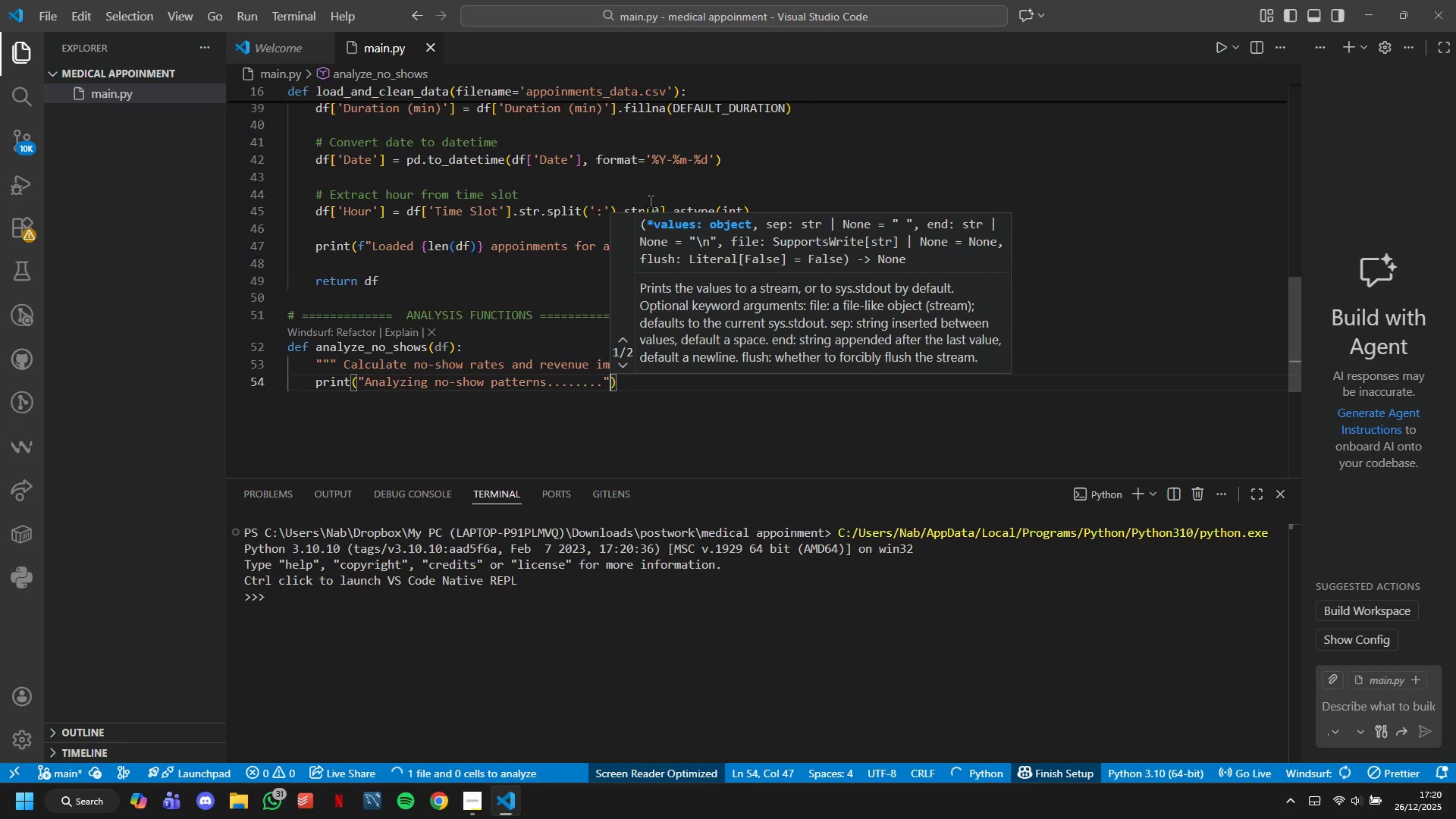 
key(ArrowRight)
 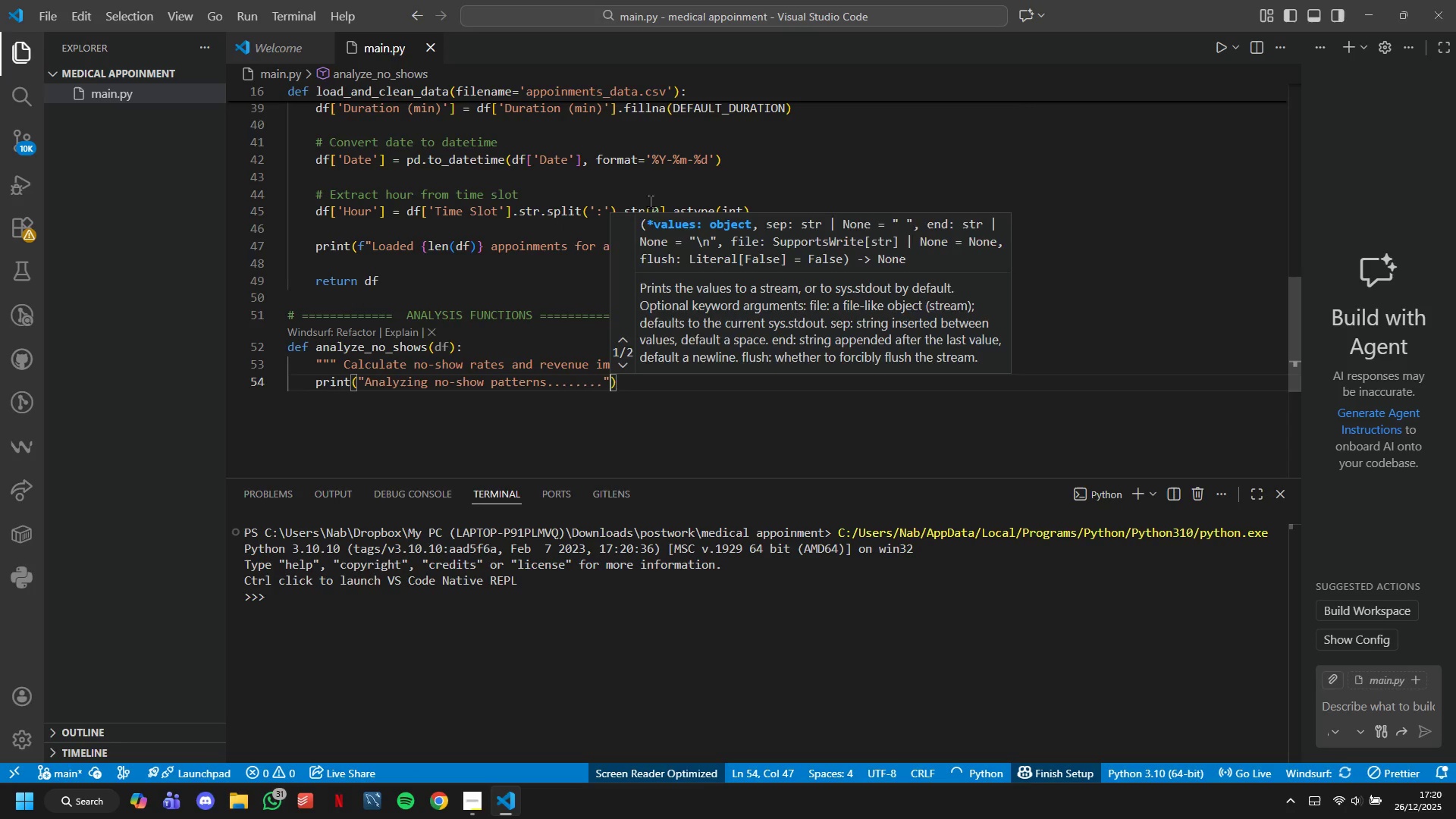 
key(ArrowRight)
 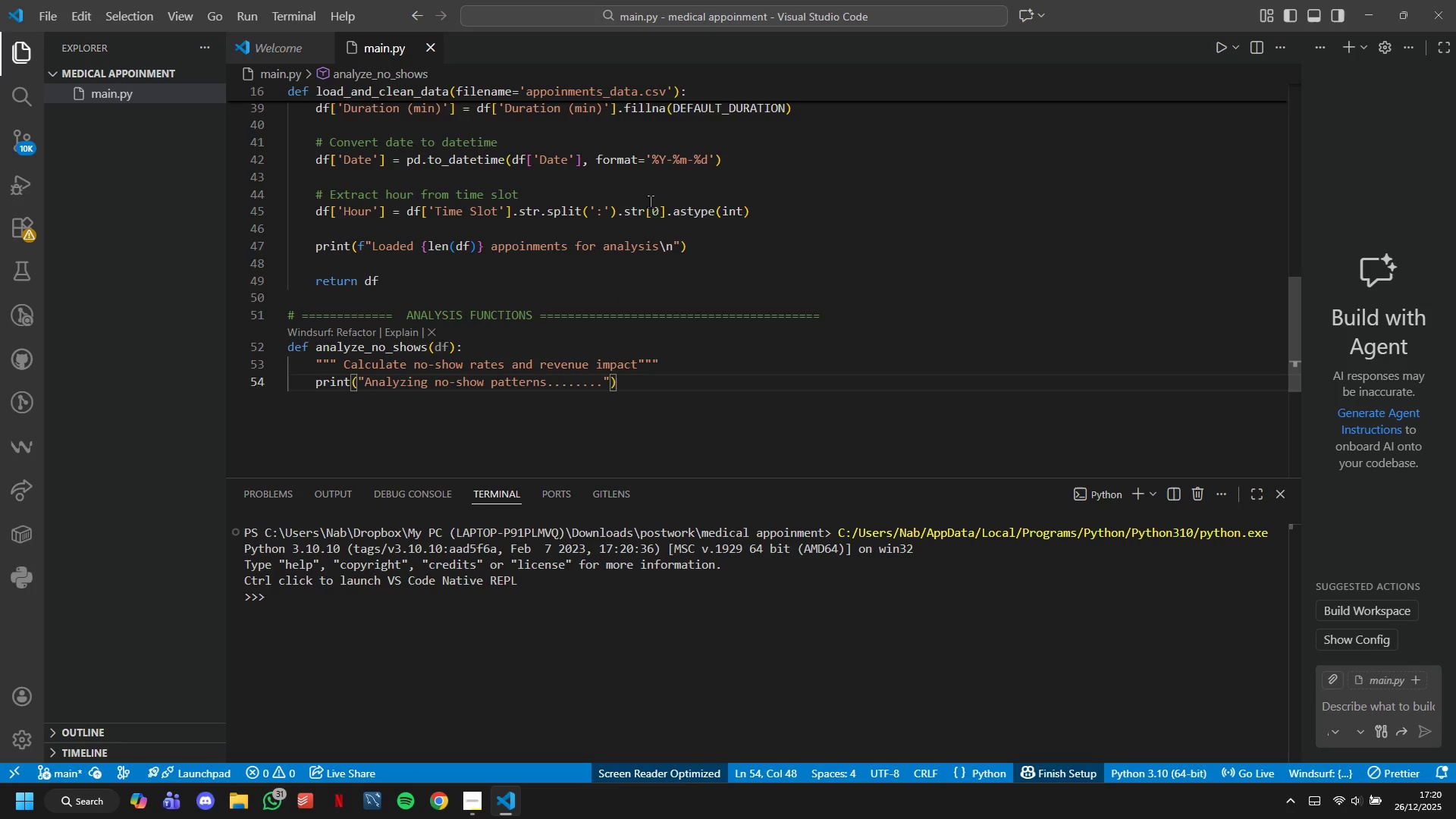 
key(Enter)
 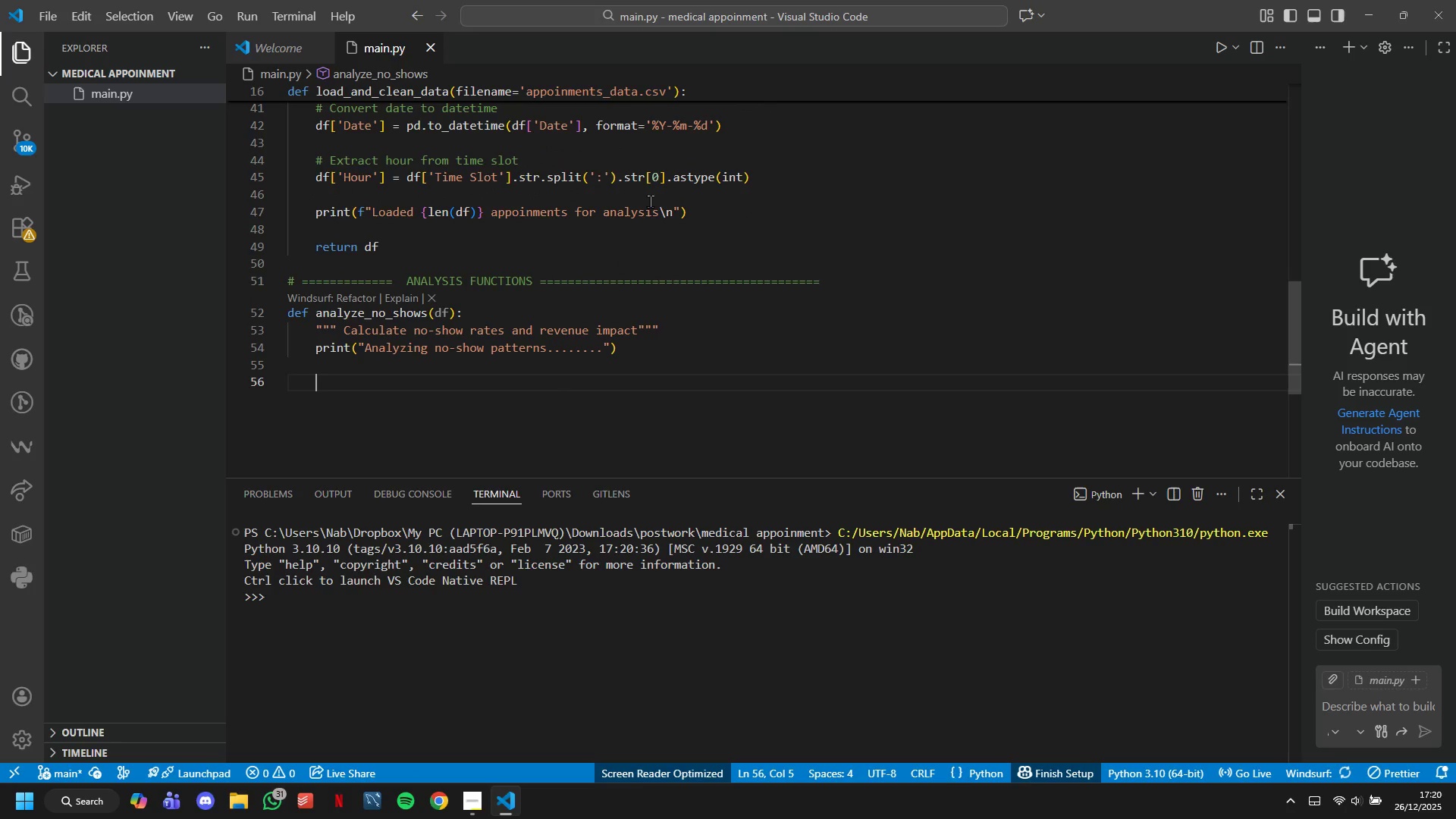 
key(Enter)
 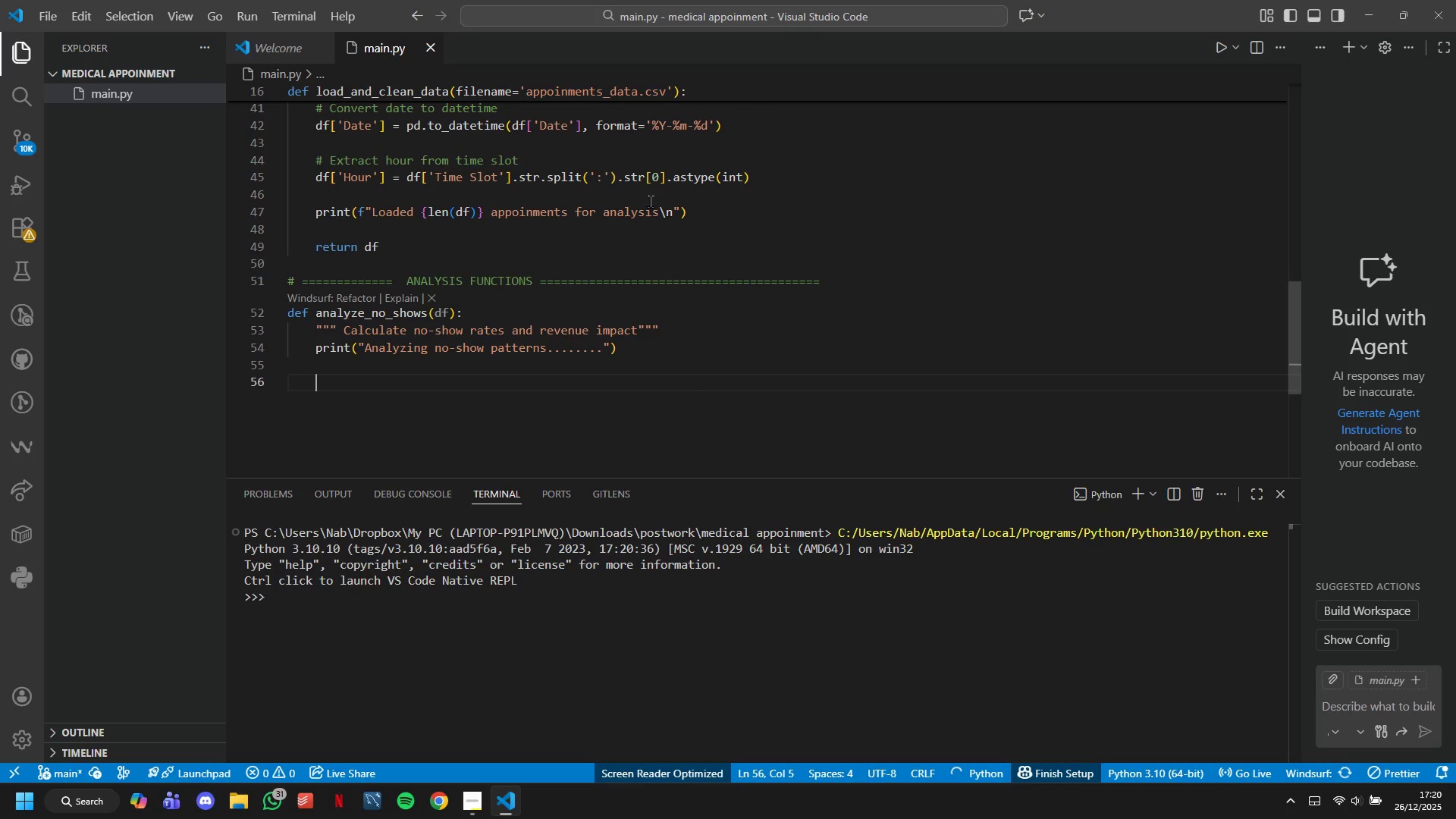 
type(no_SHow-data = [)
 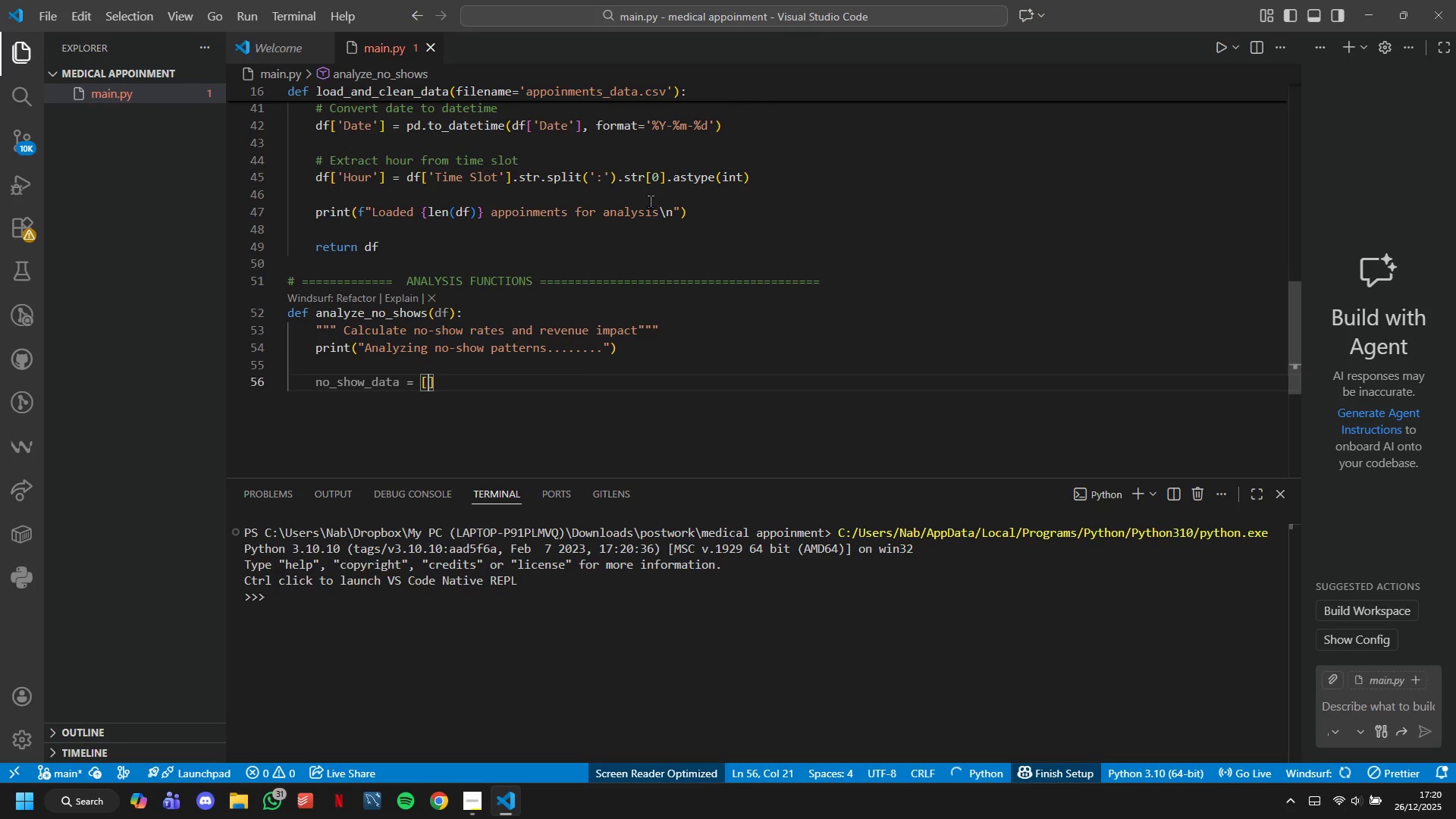 
key(ArrowRight)
 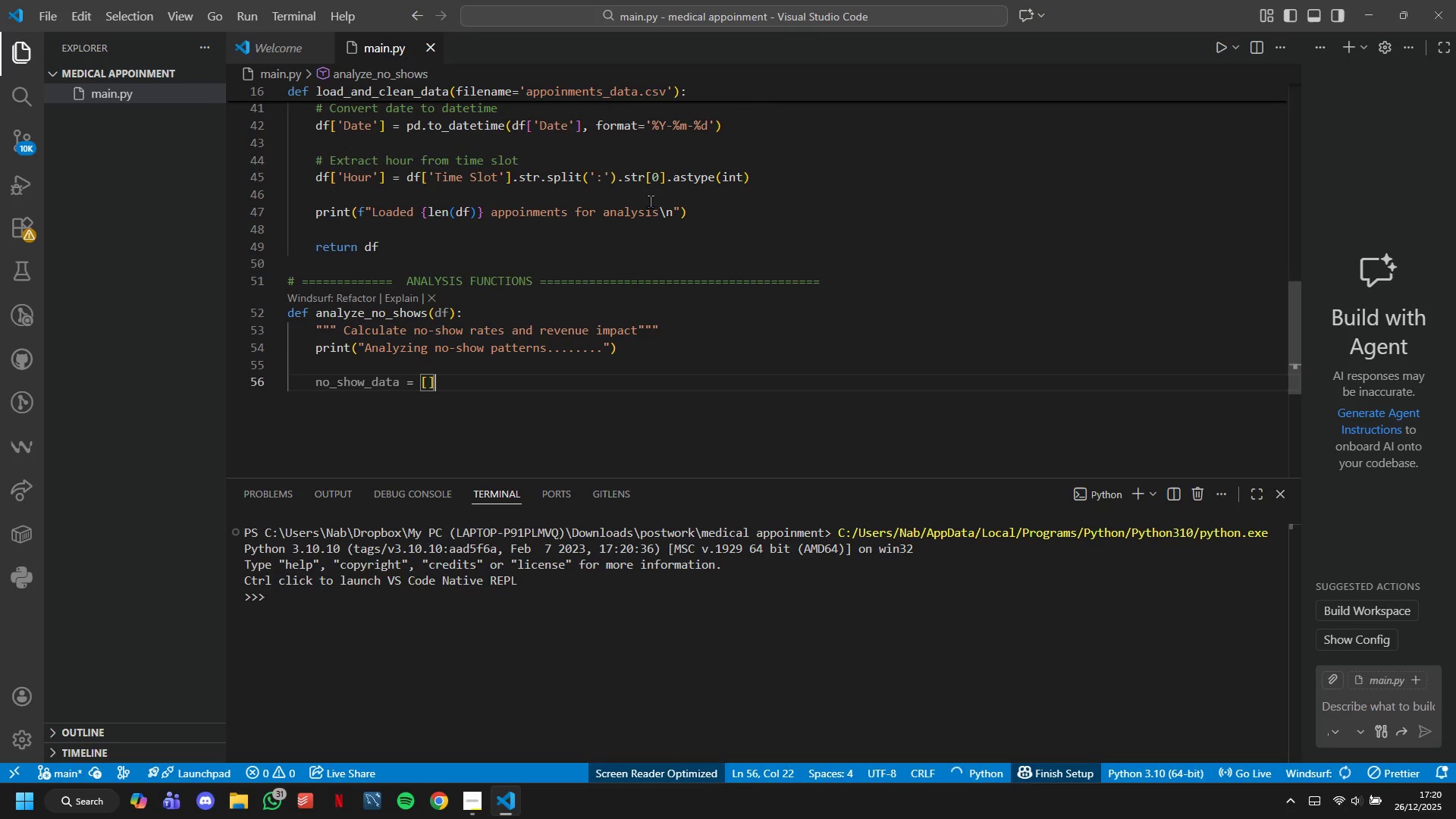 
key(Shift+ShiftRight)
 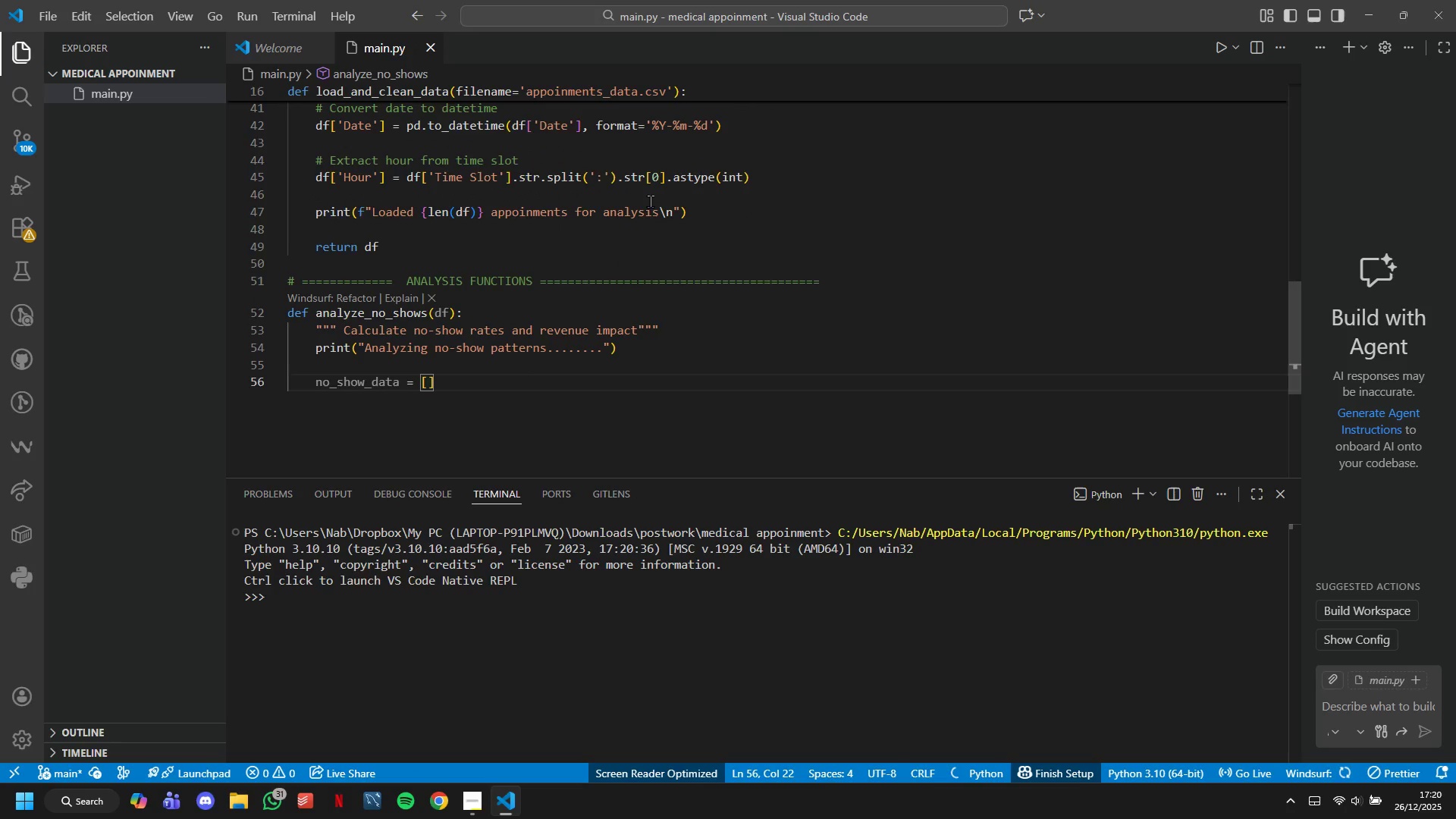 
key(Shift+Enter)
 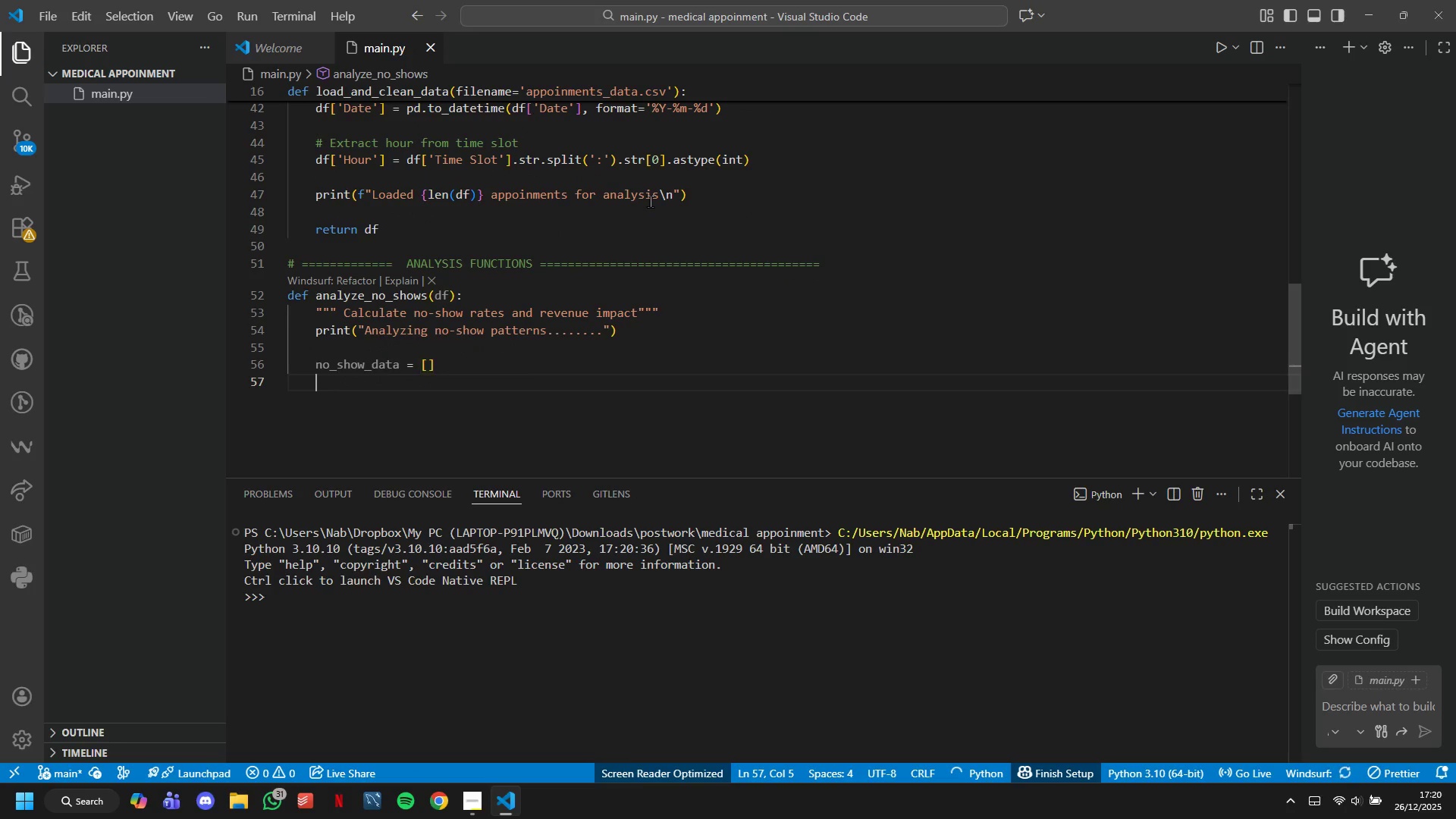 
key(Enter)
 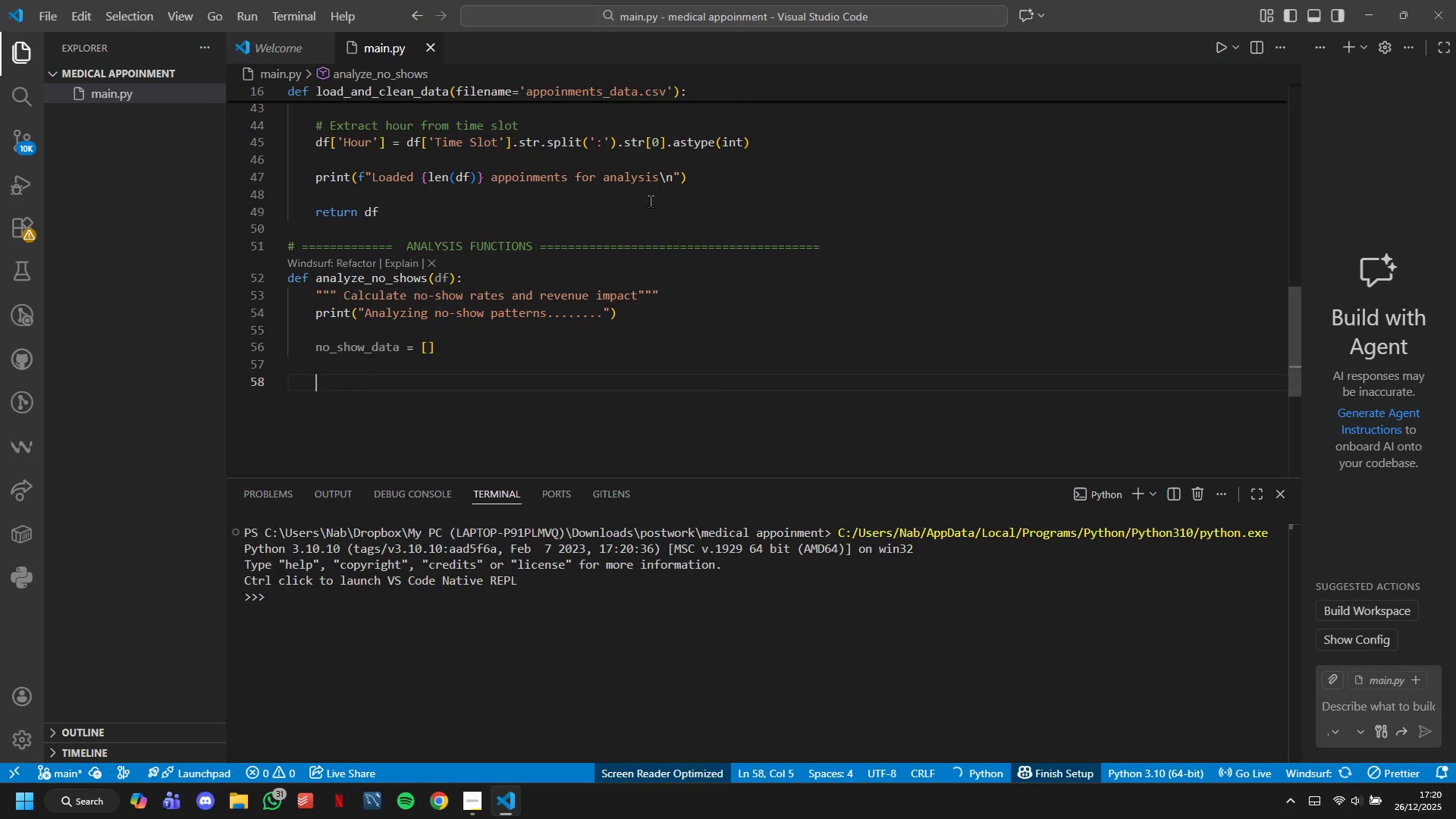 
type(for doctor in df['Doctor)
 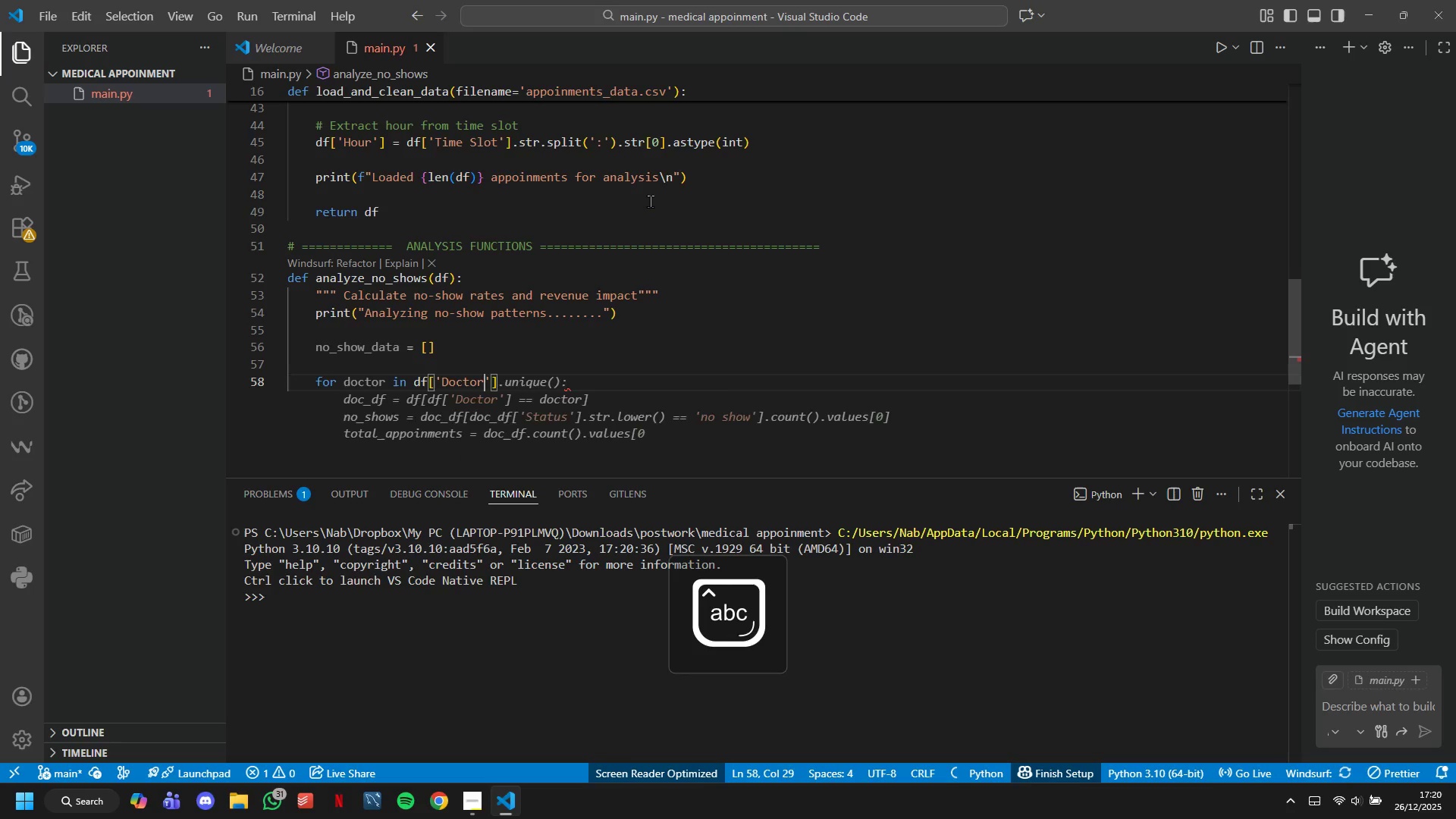 
key(ArrowRight)
 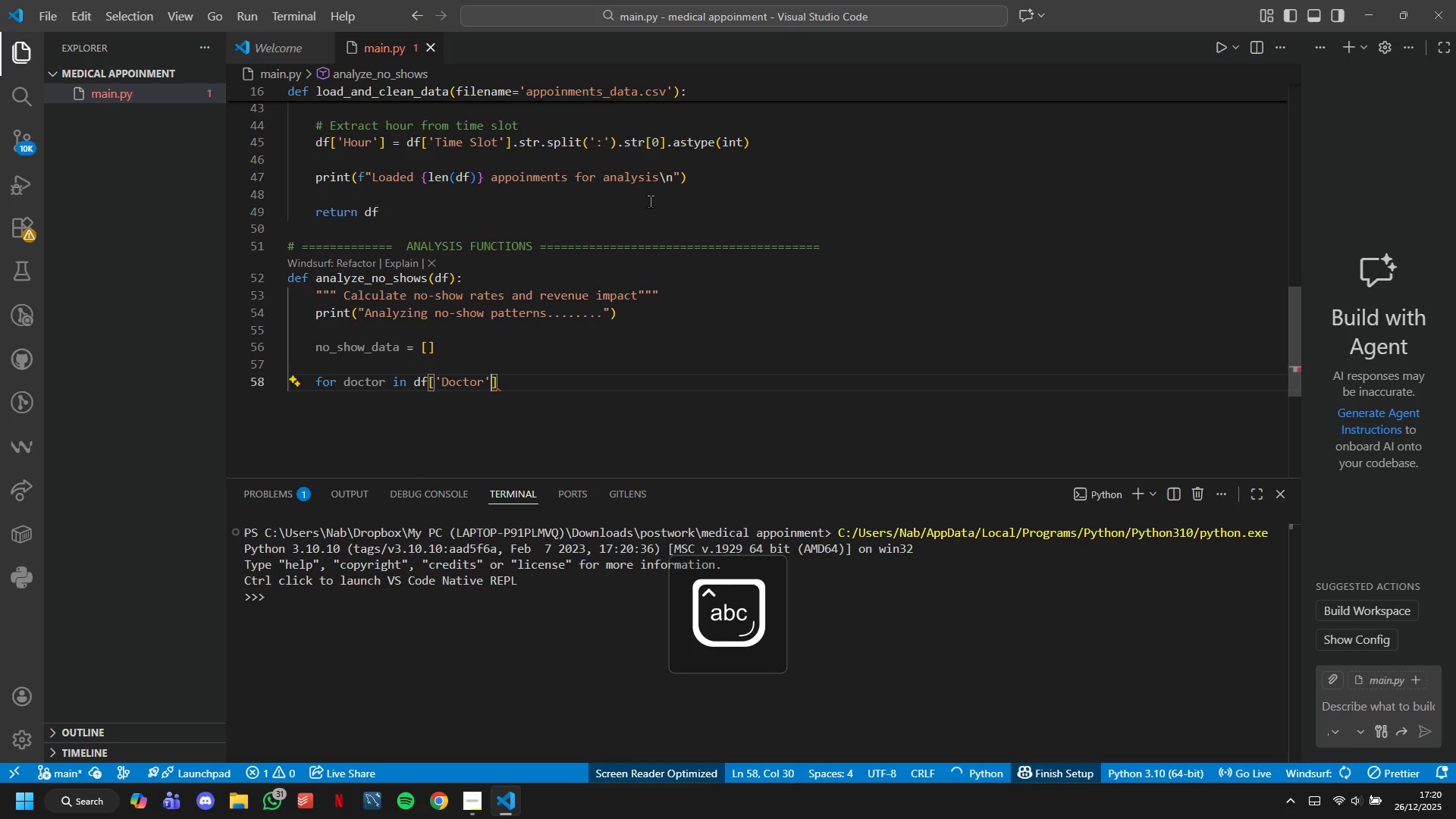 
key(ArrowRight)
 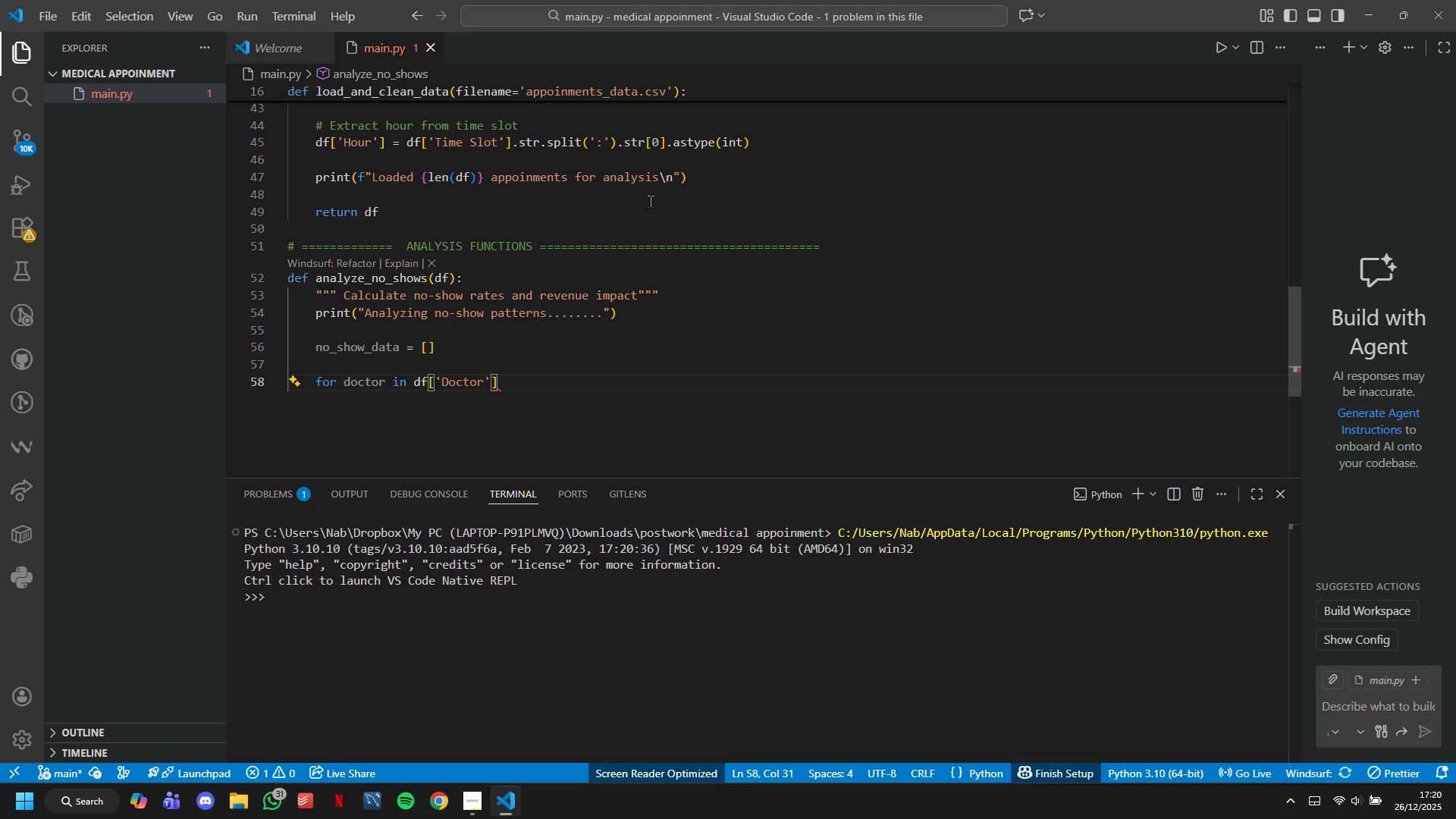 
wait(5.28)
 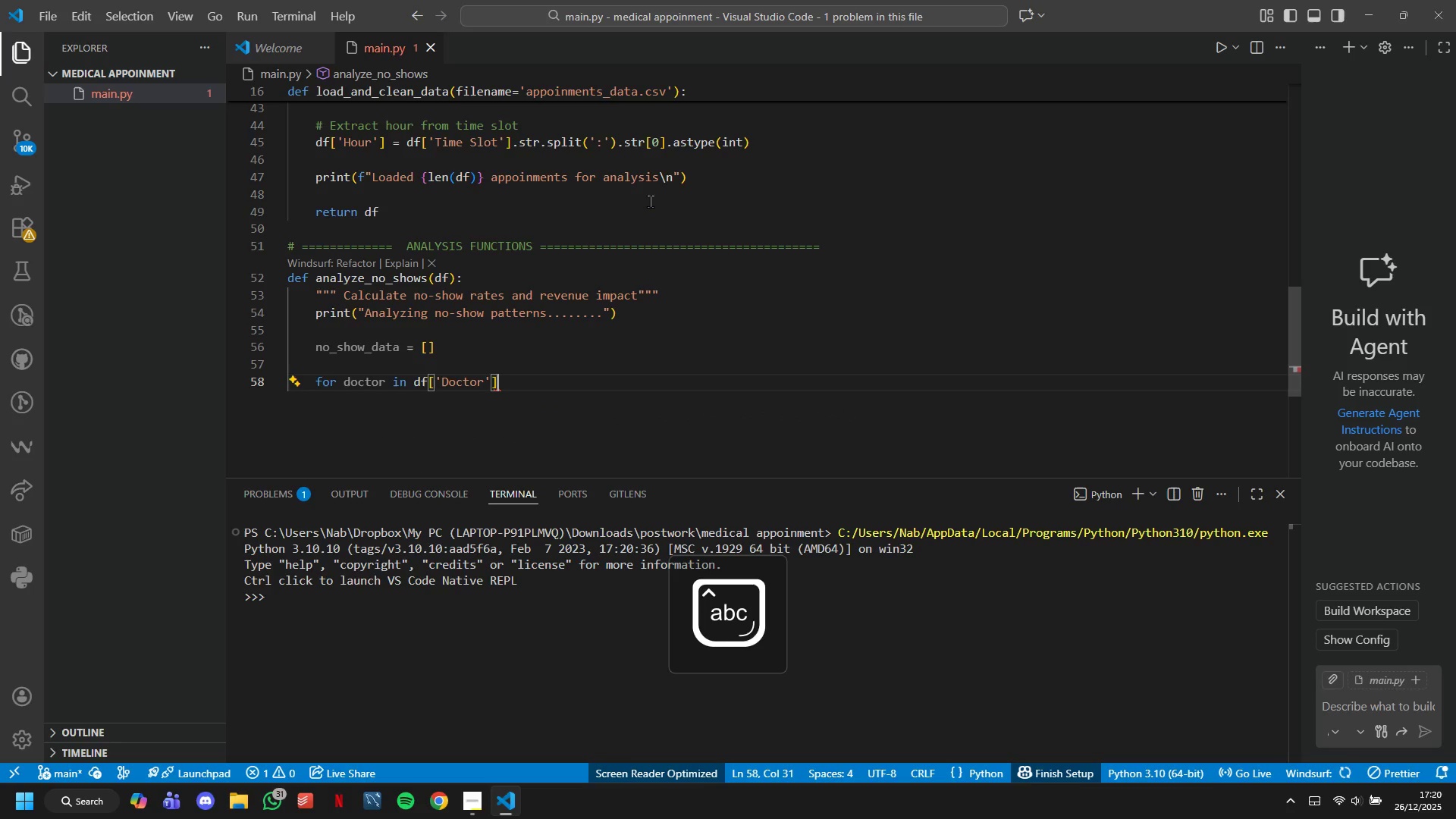 
key(ArrowRight)
 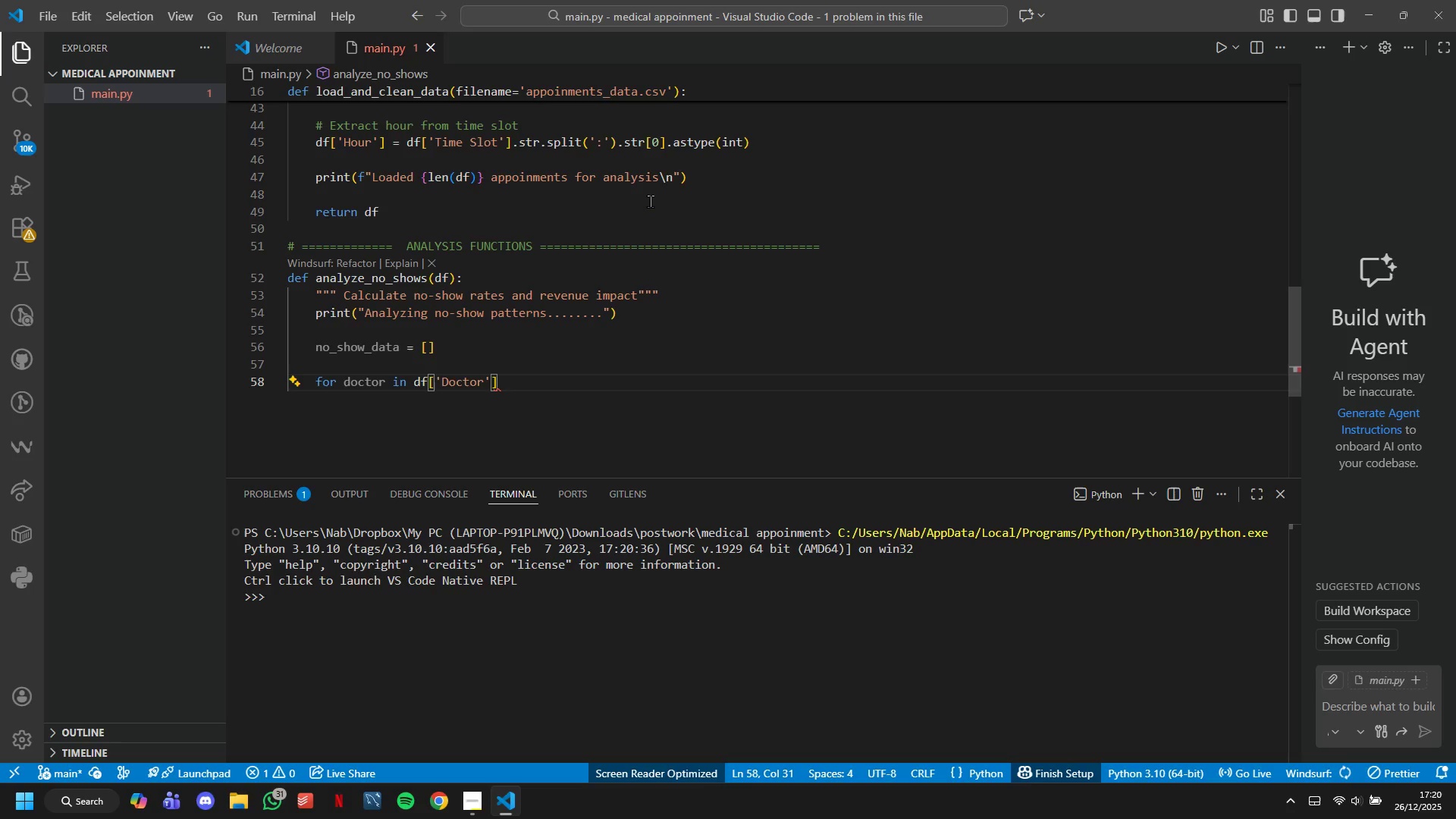 
type(.unique()
 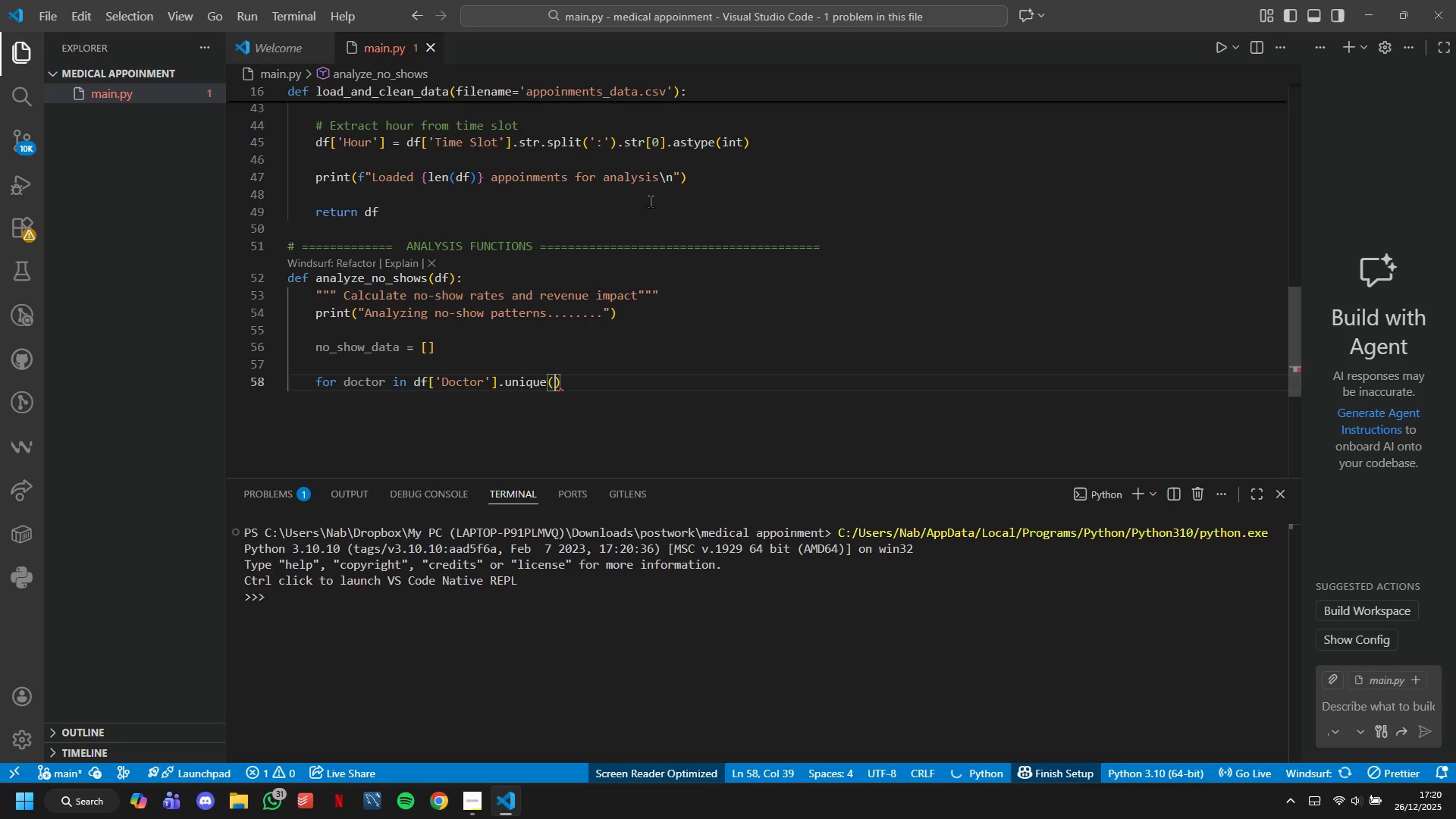 
key(Shift+ArrowRight)
 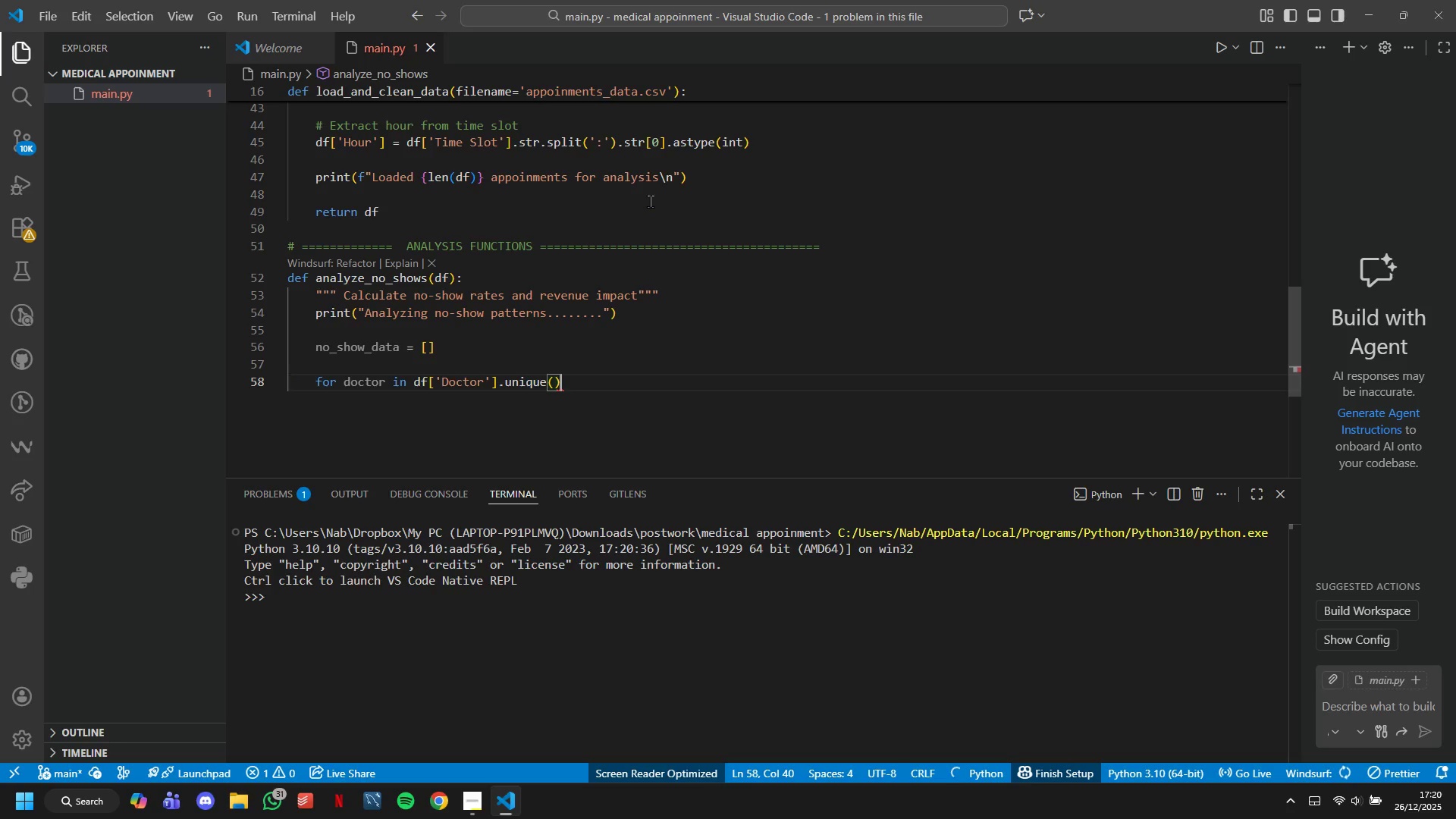 
key(Shift+Semicolon)
 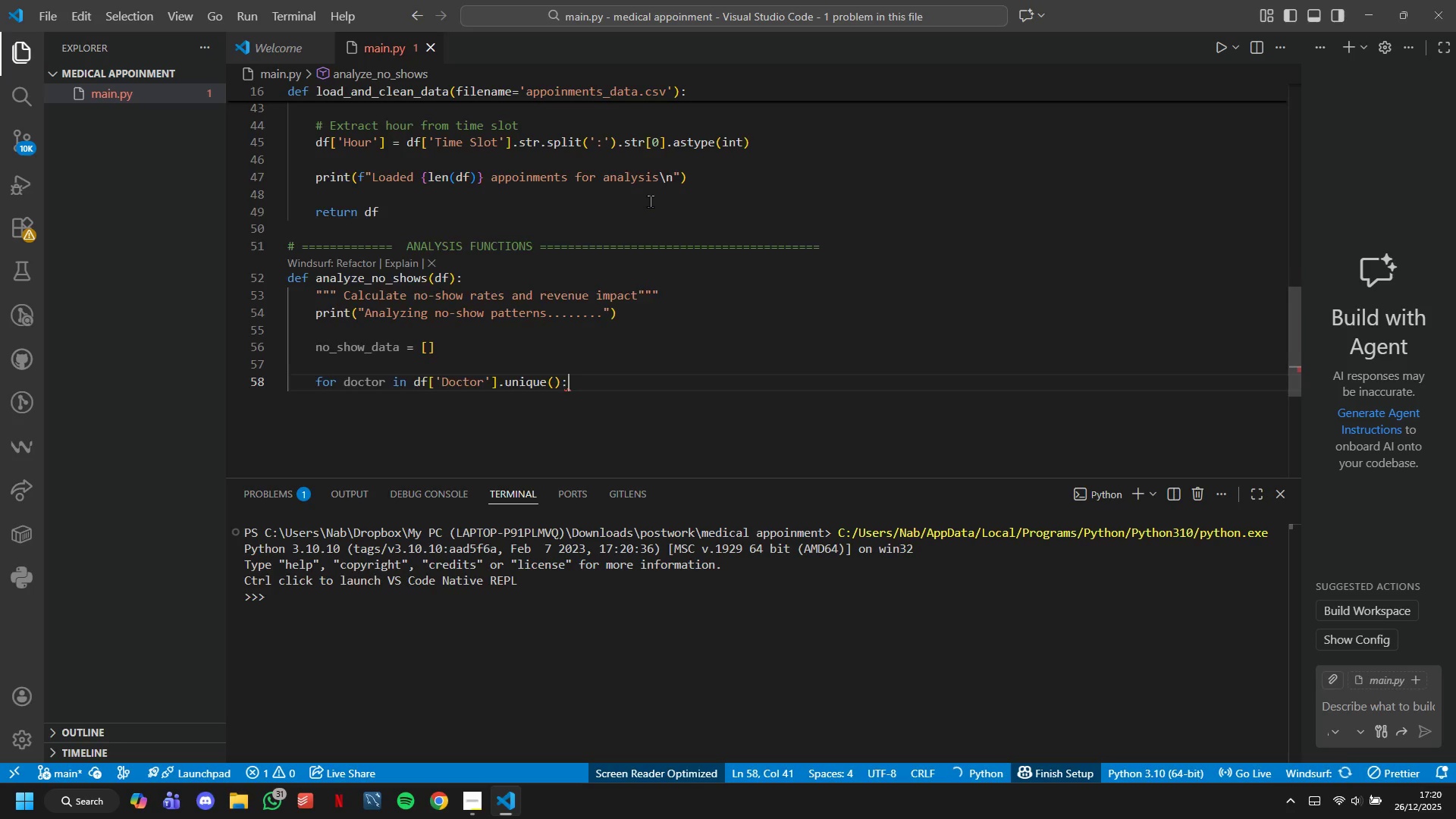 
key(Shift+Enter)
 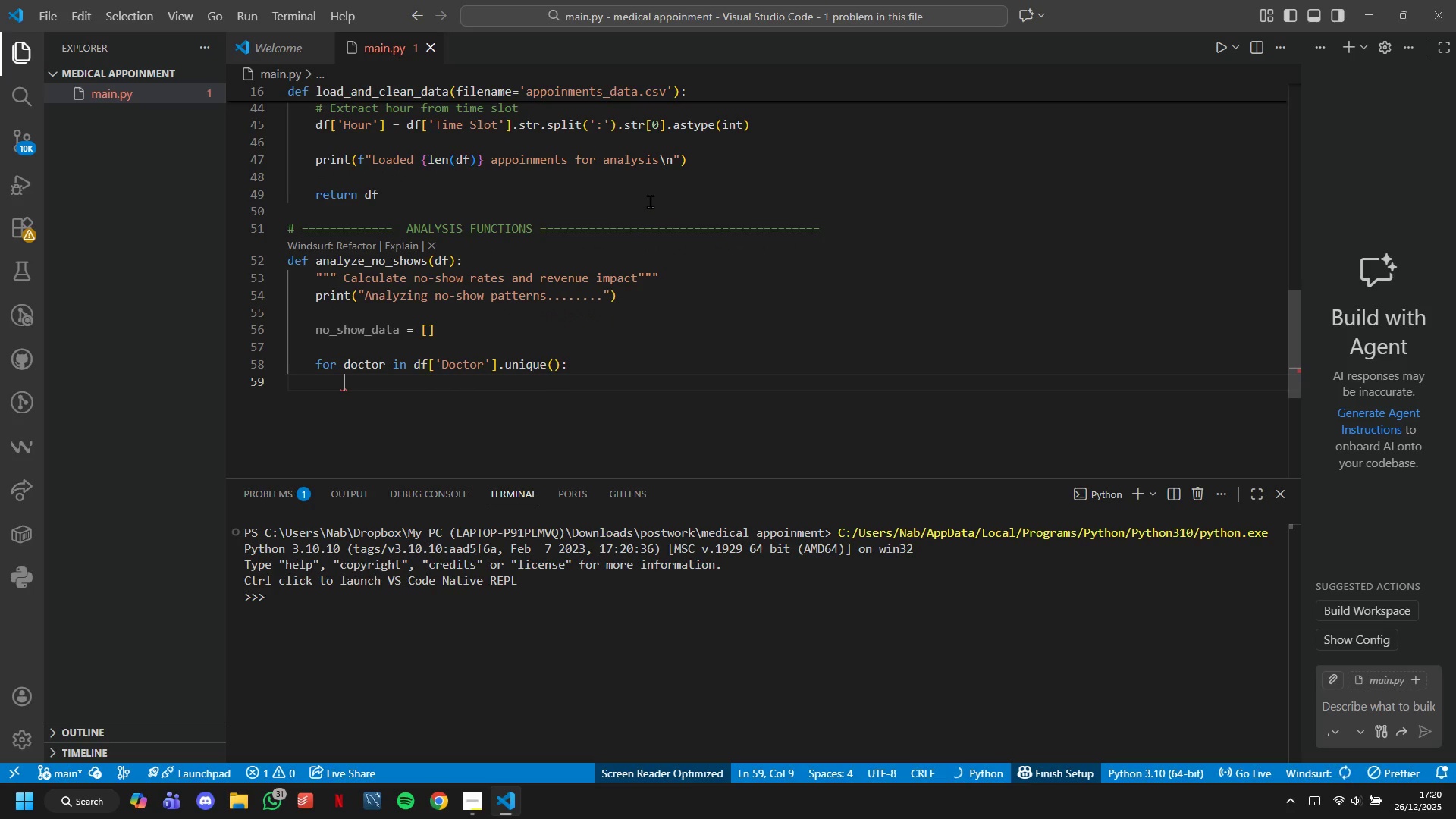 
type(doctor_df =)
key(Tab)
 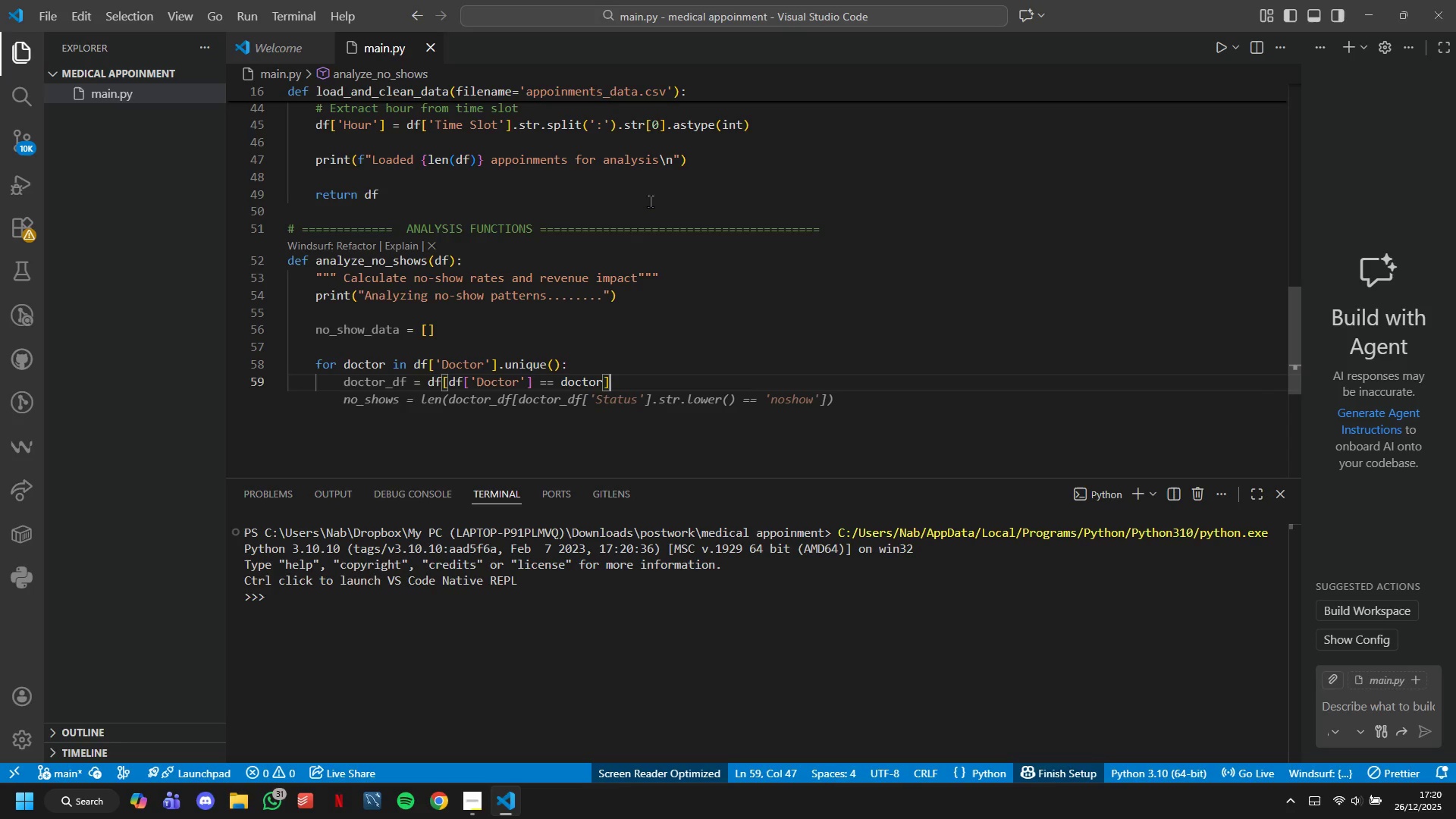 
key(Enter)
 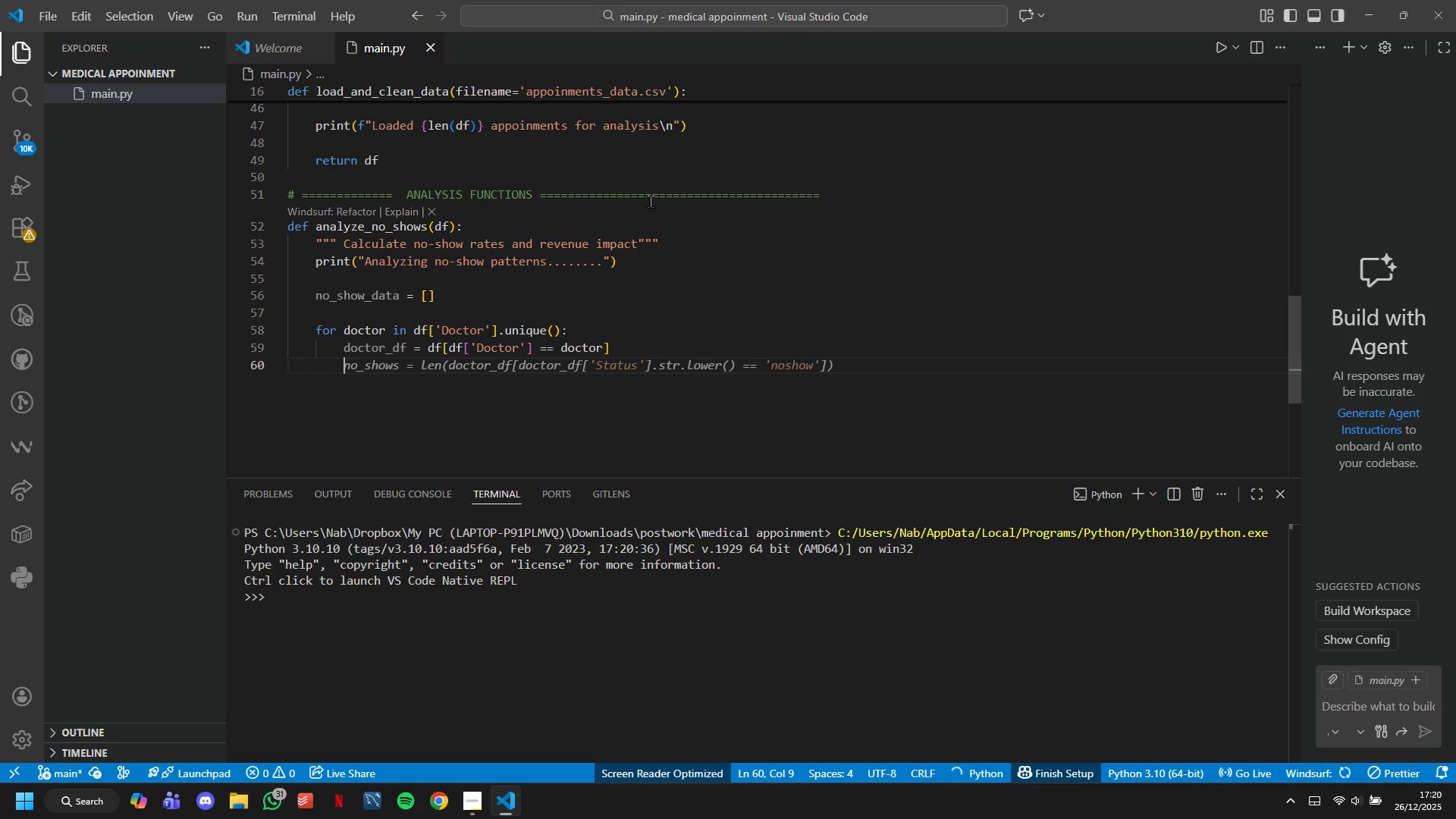 
type(total-Appts = len9doctor_df)
 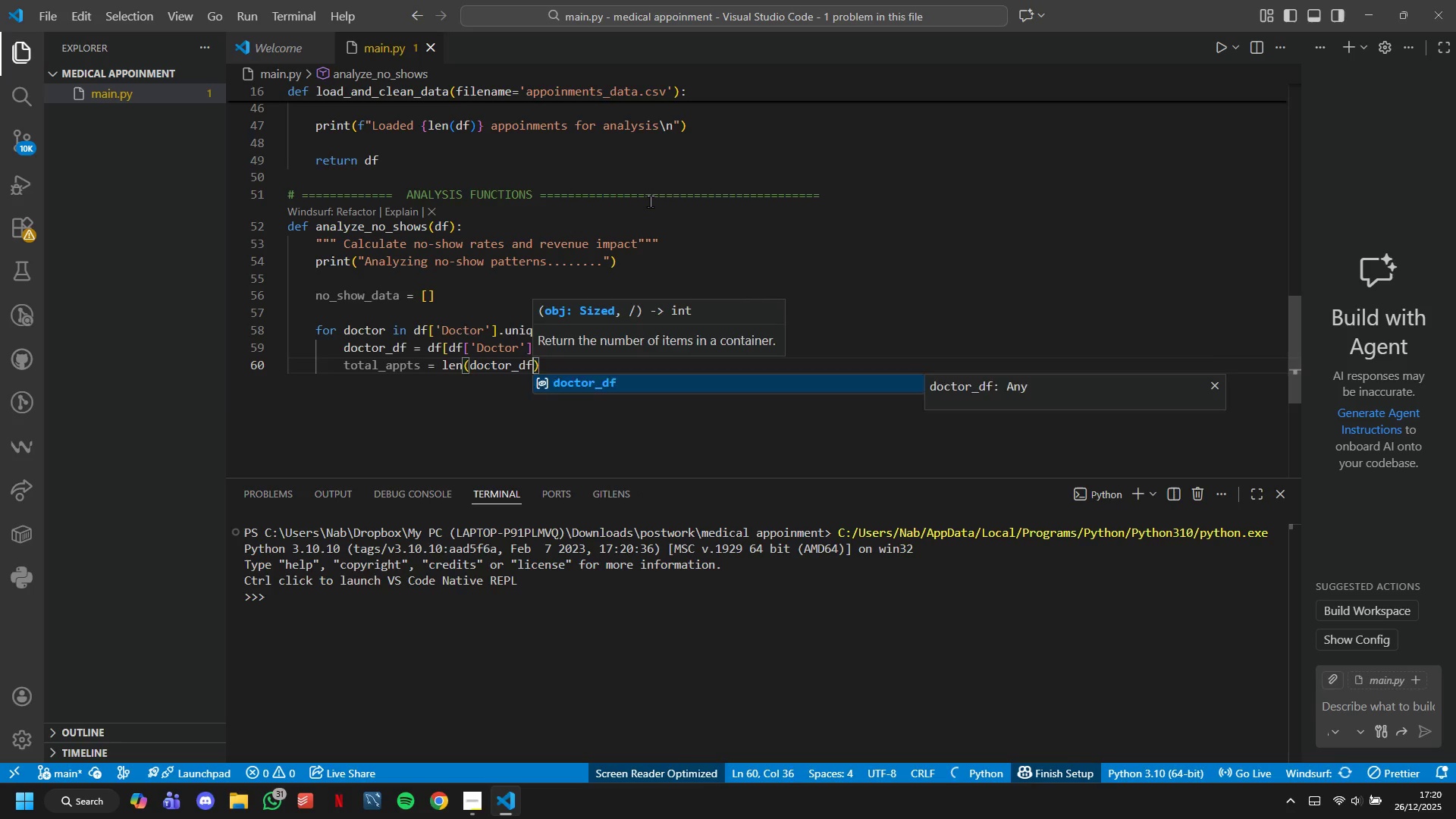 
key(ArrowRight)
 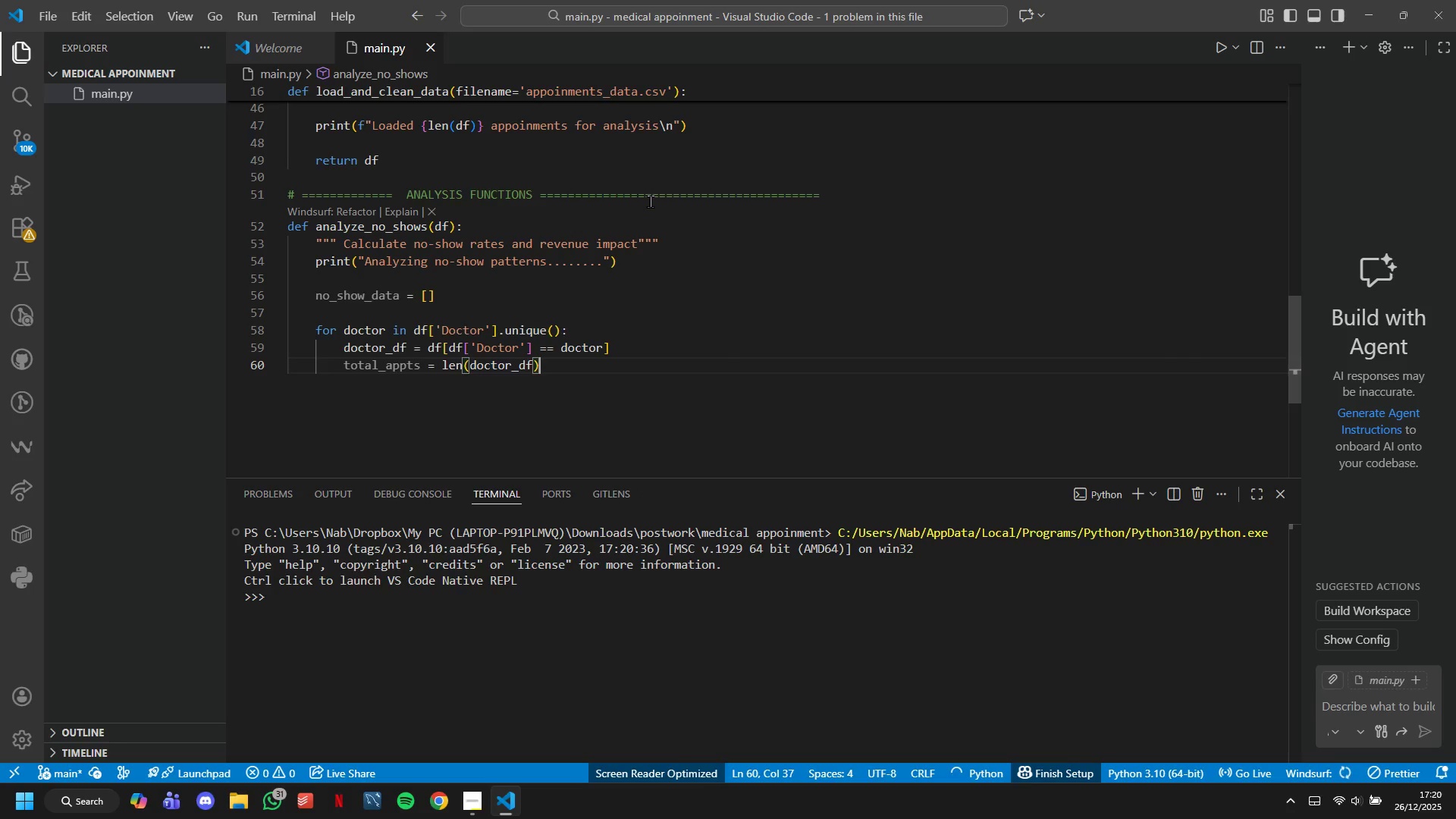 
key(Enter)
 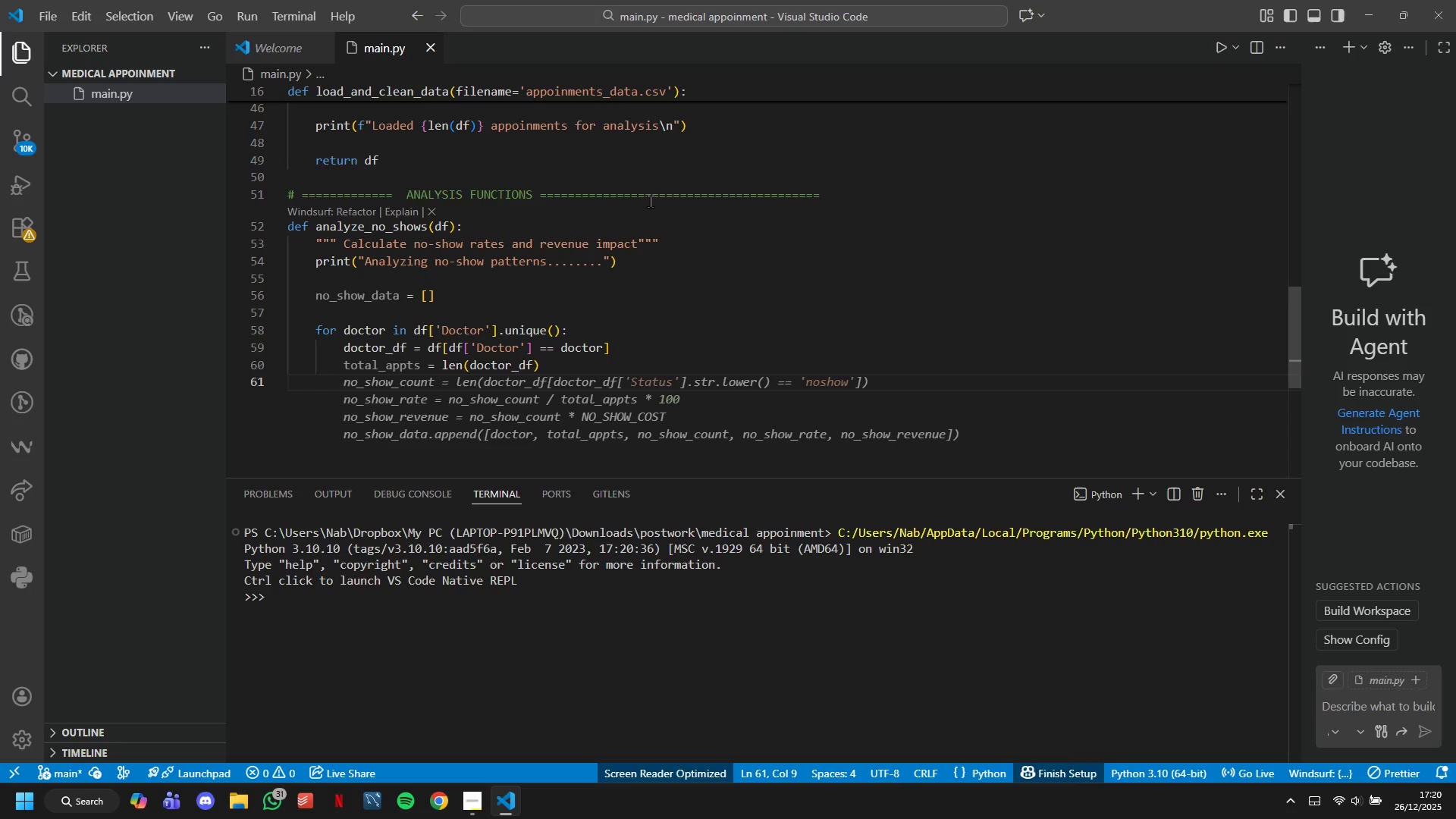 
type(no_shows = )
 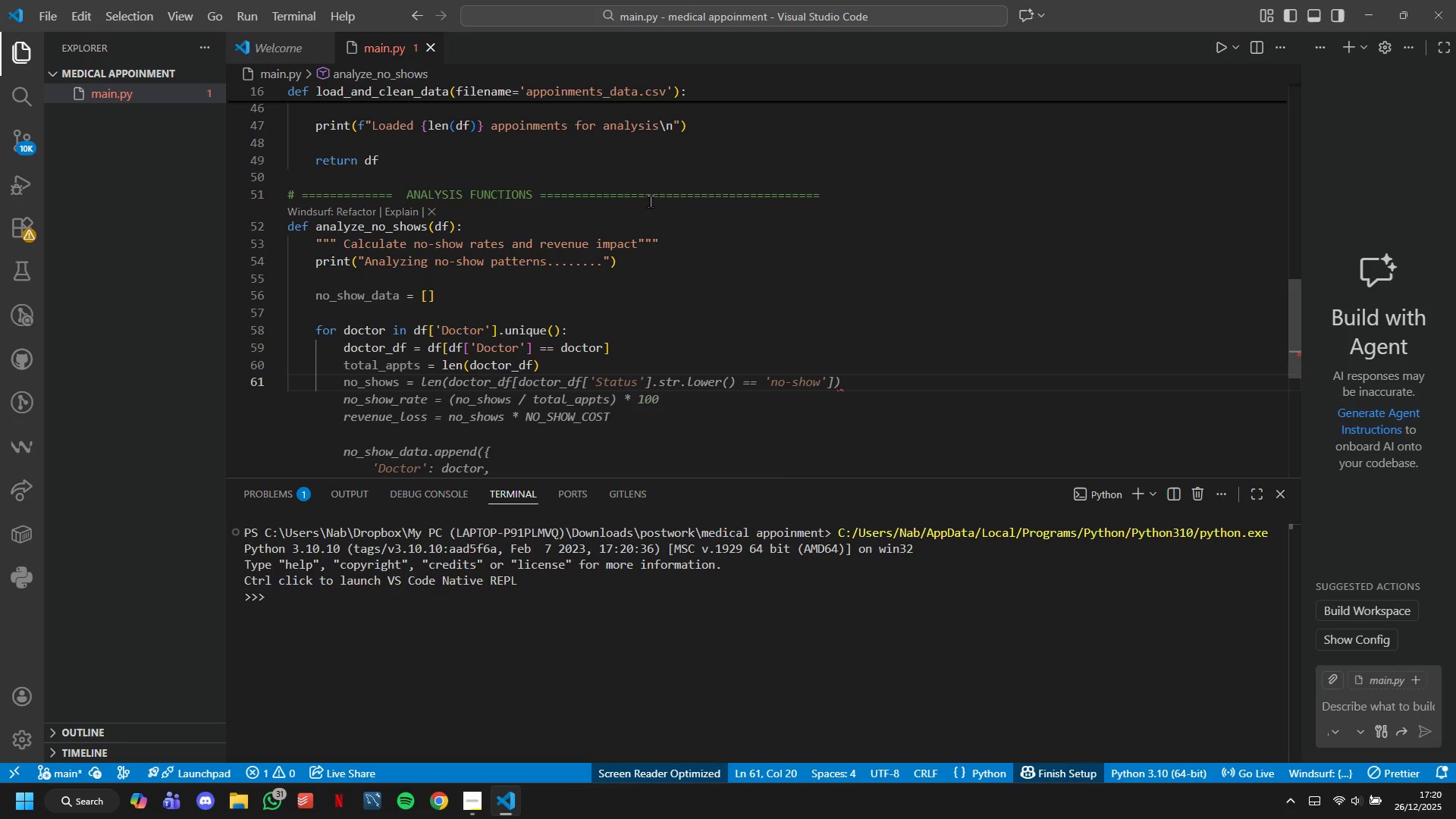 
type(len(Dofy)
key(Backspace)
type(tor-DF)
key(Tab)
 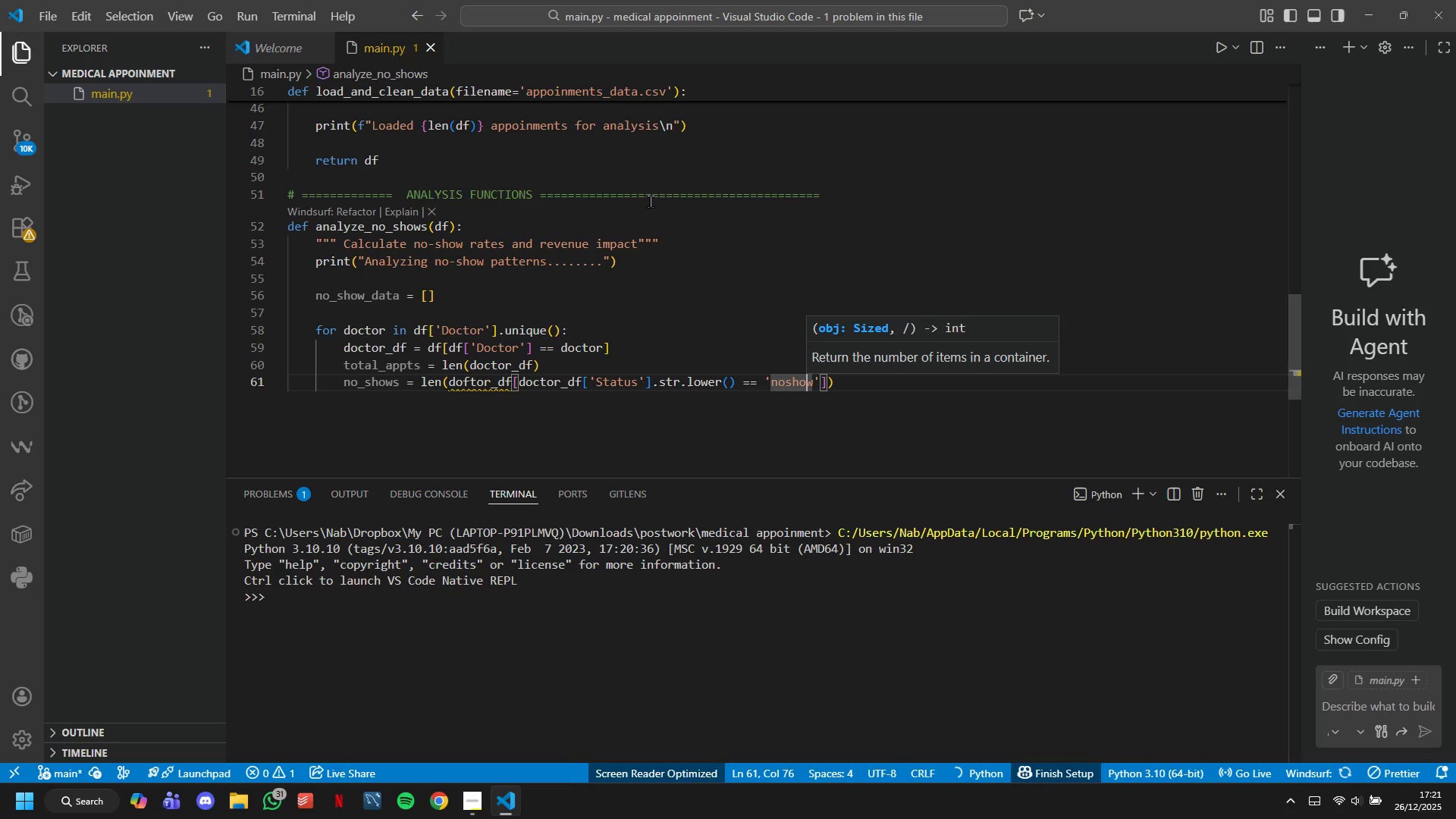 
 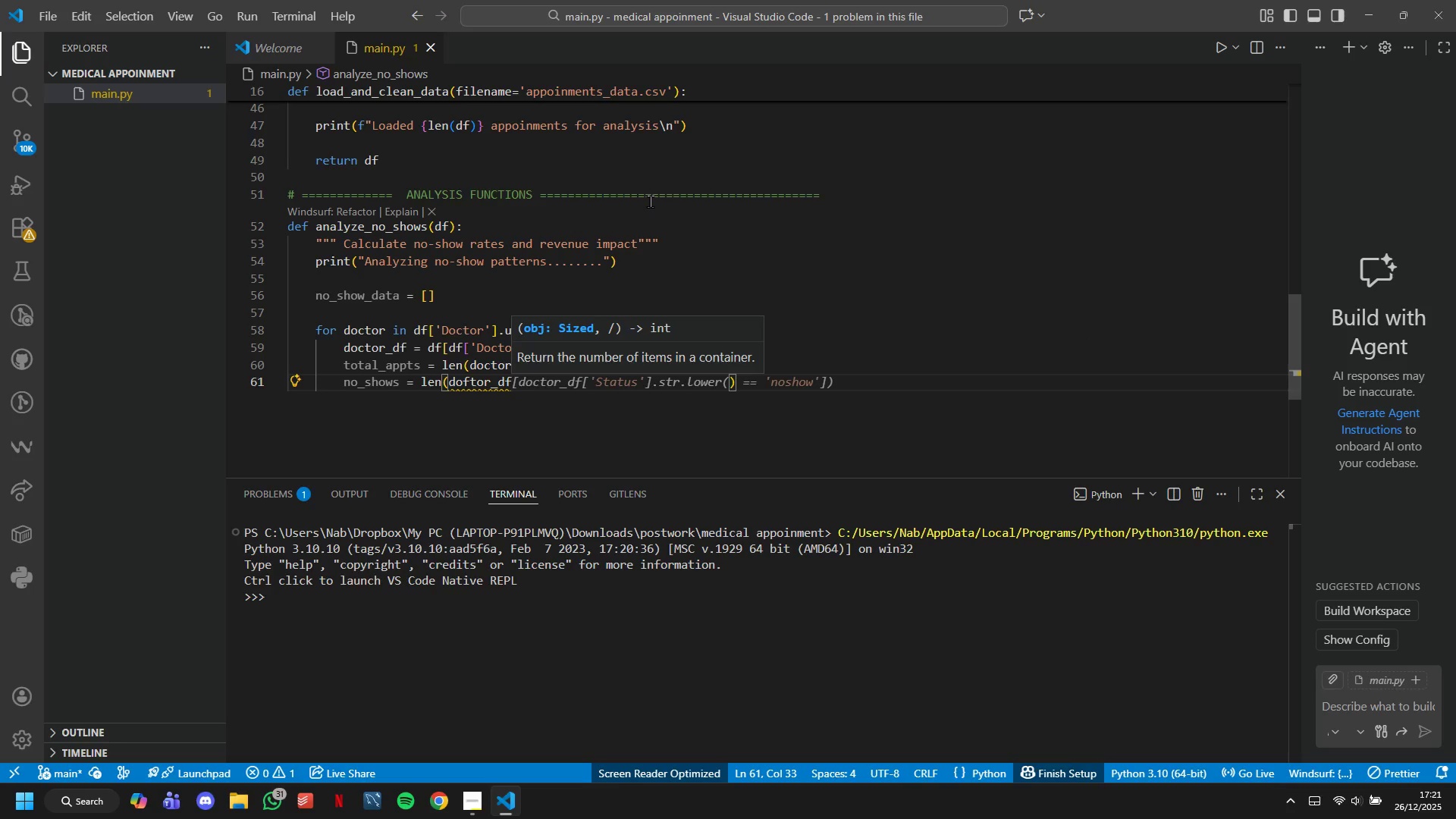 
key(ArrowLeft)
 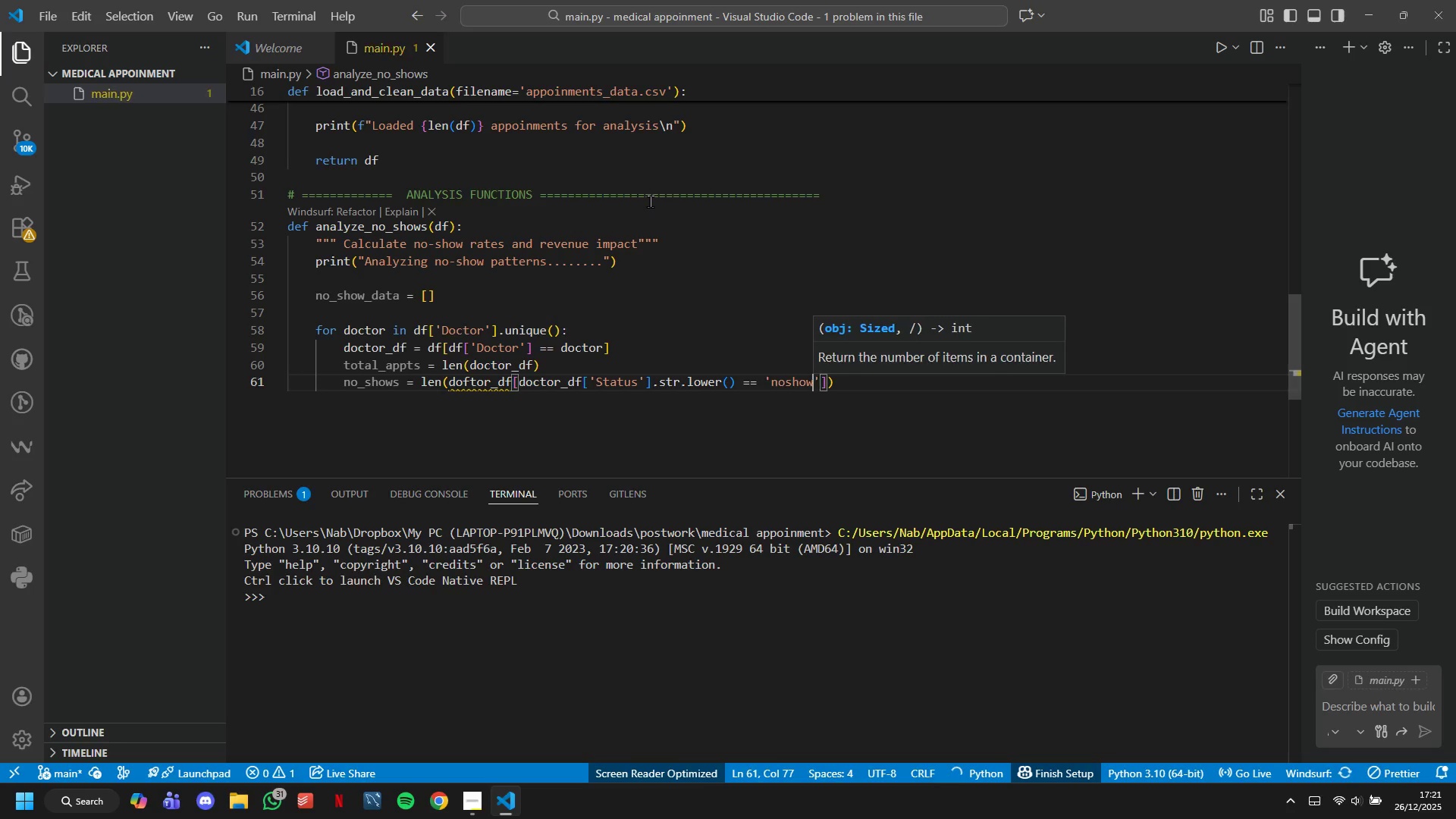 
key(ArrowLeft)
 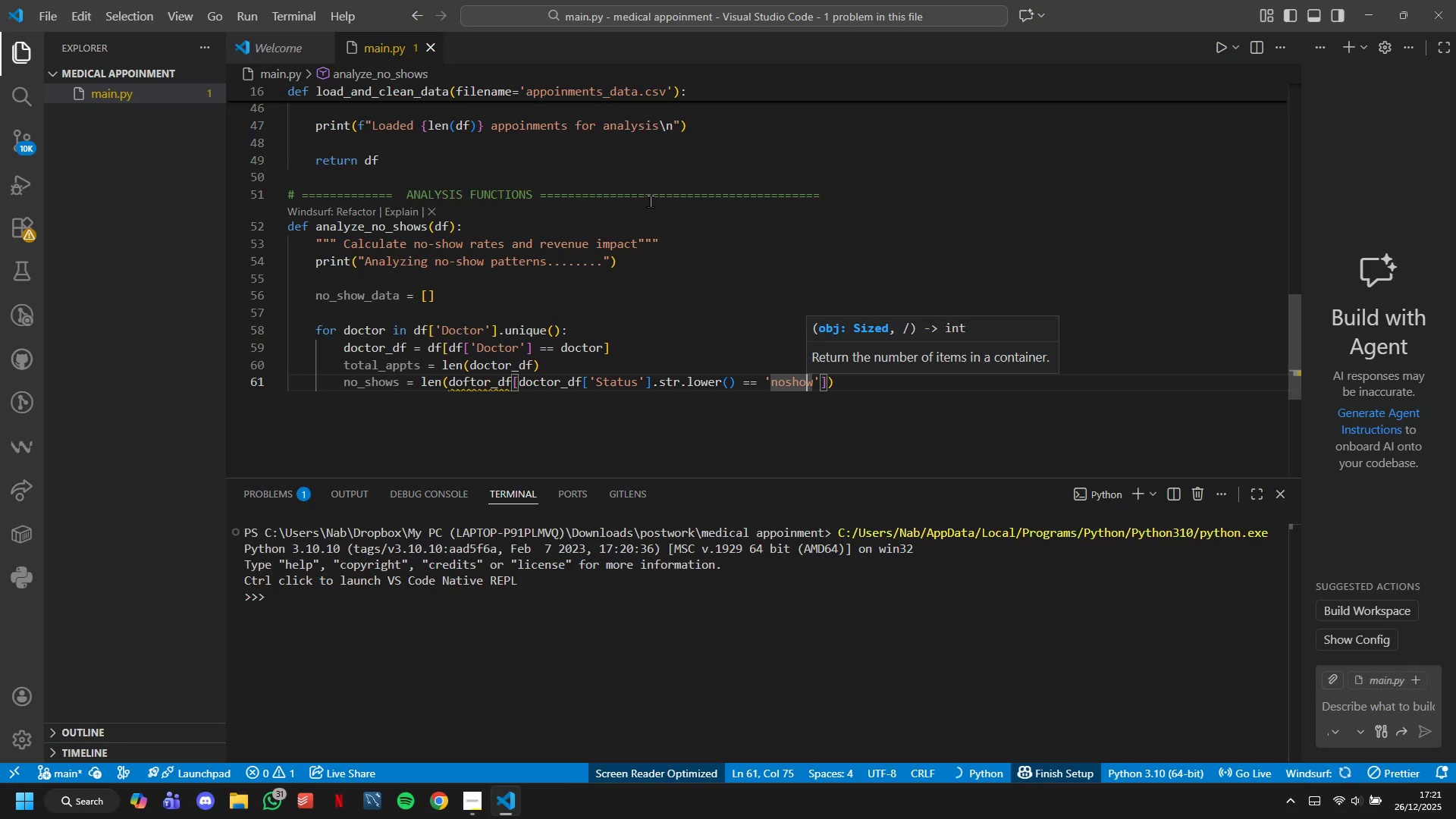 
key(ArrowLeft)
 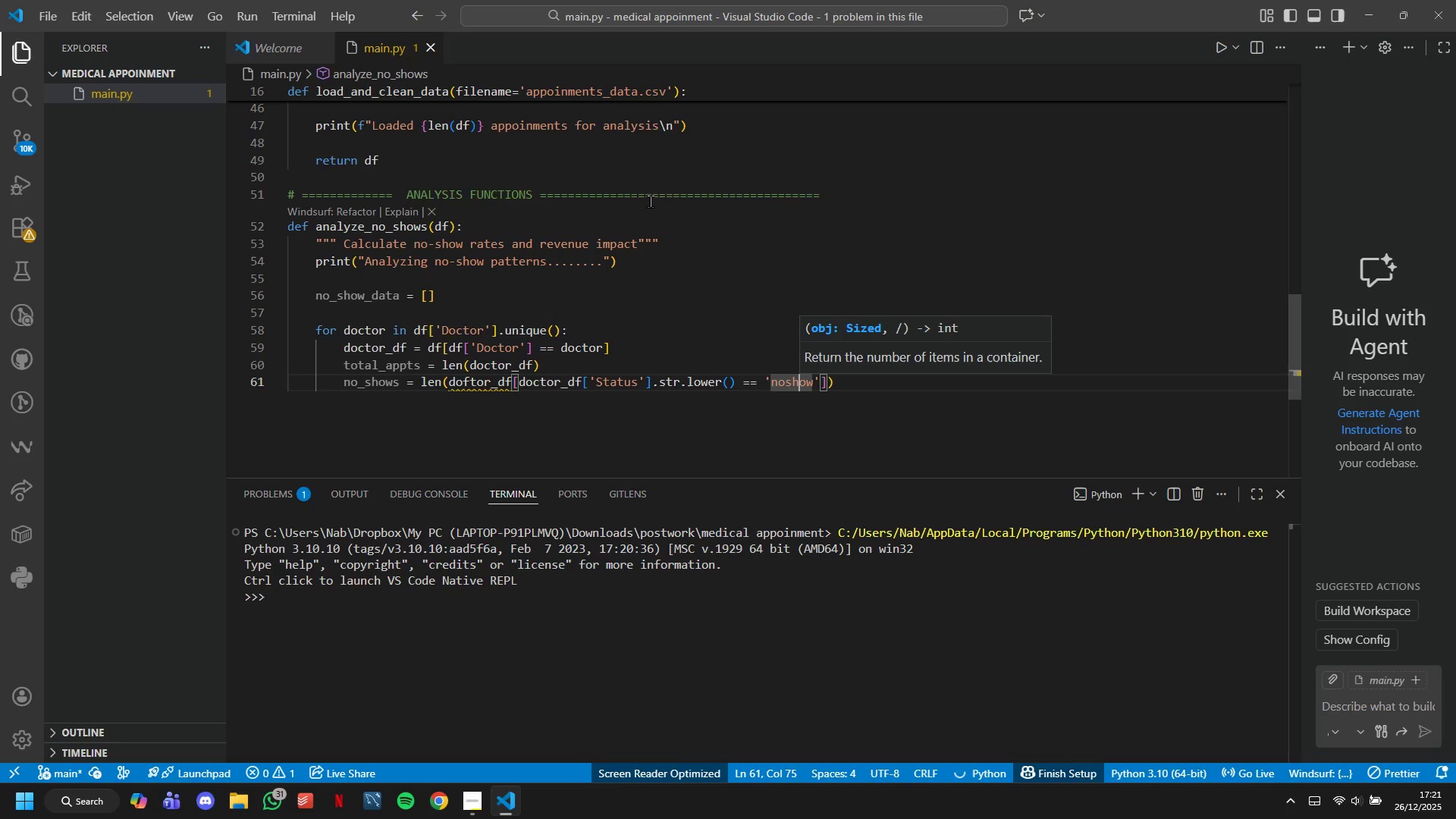 
key(ArrowLeft)
 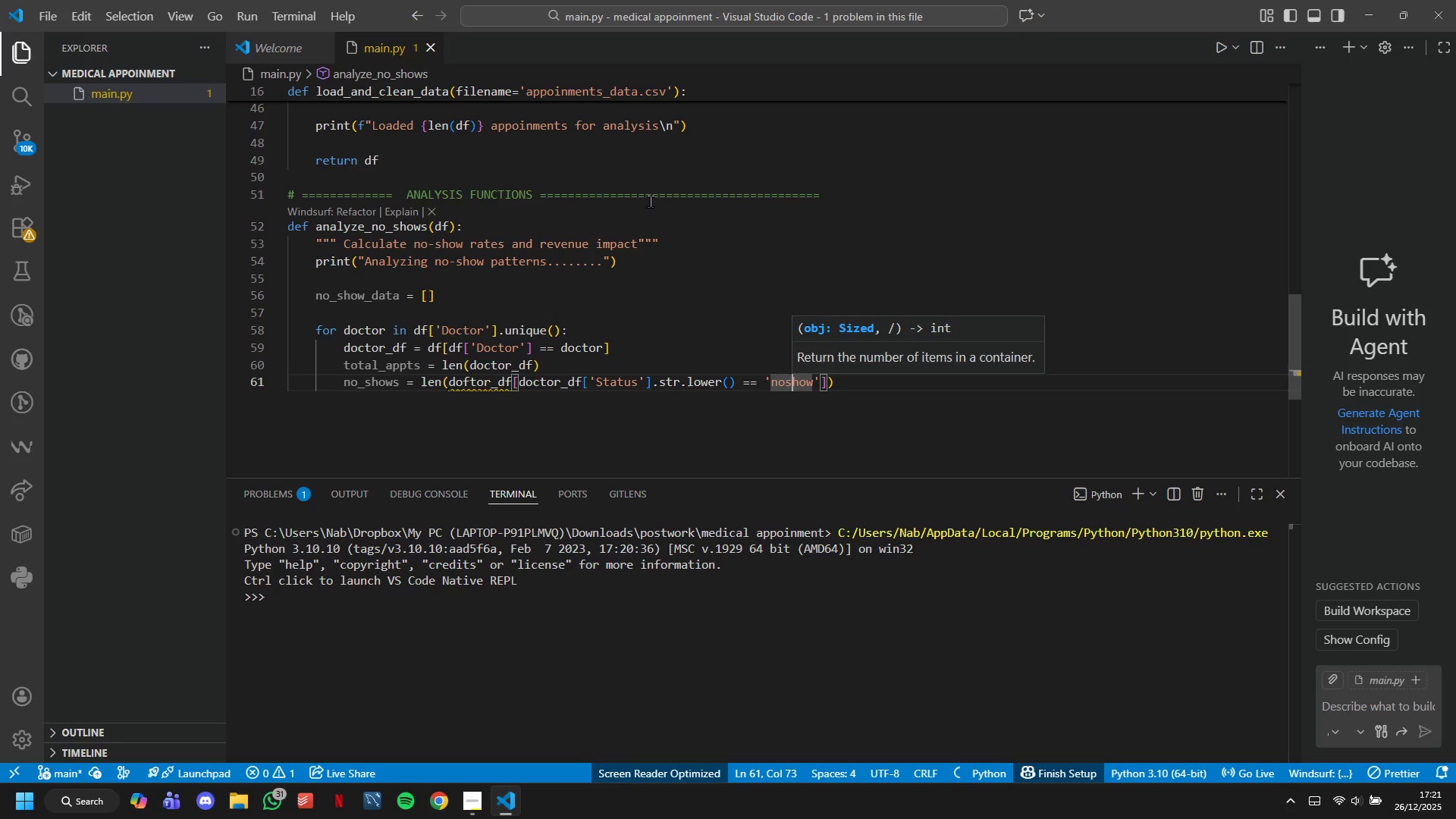 
key(ArrowLeft)
 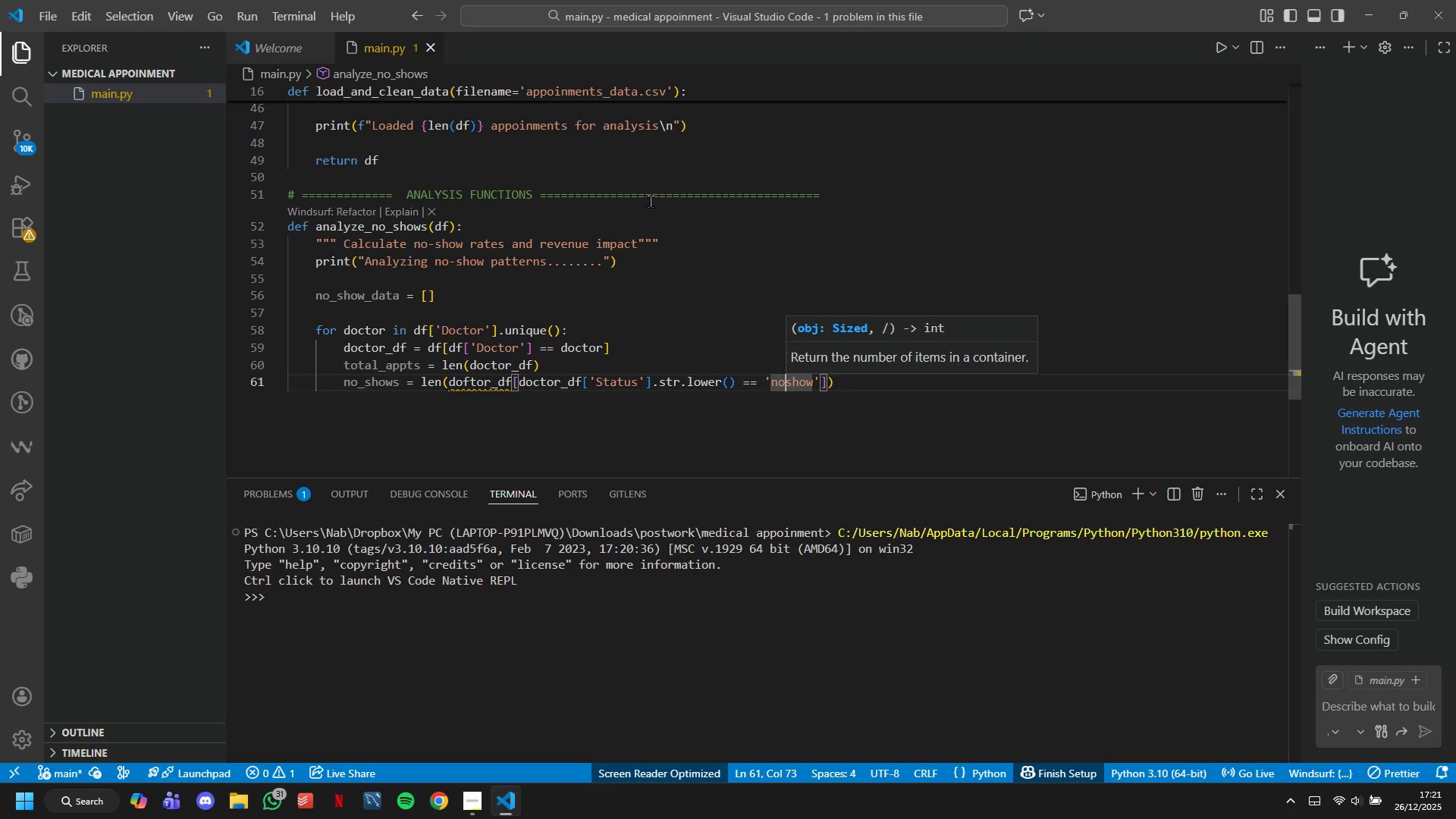 
key(ArrowLeft)
 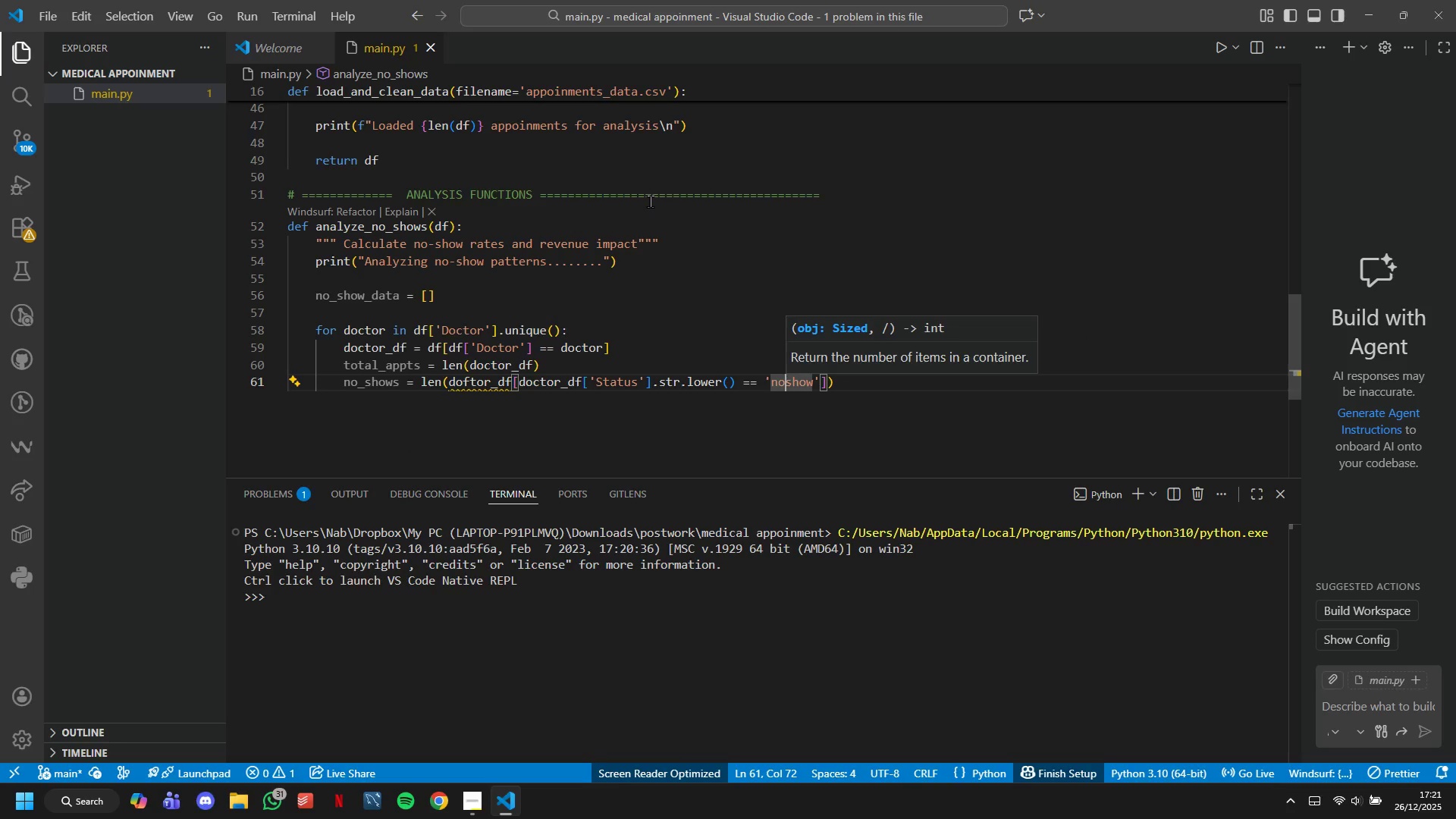 
key(Minus)
 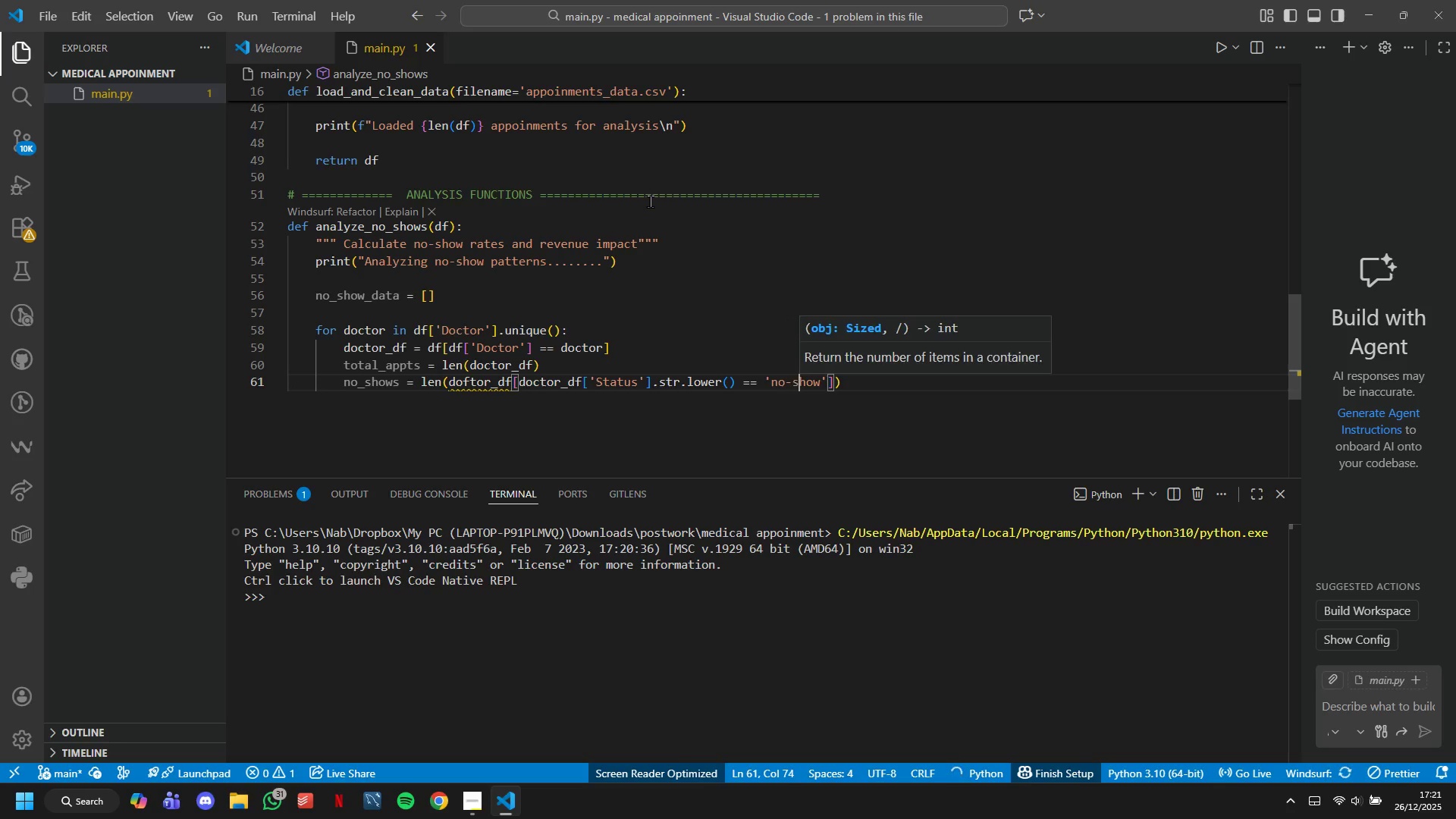 
hold_key(key=ArrowRight, duration=0.62)
 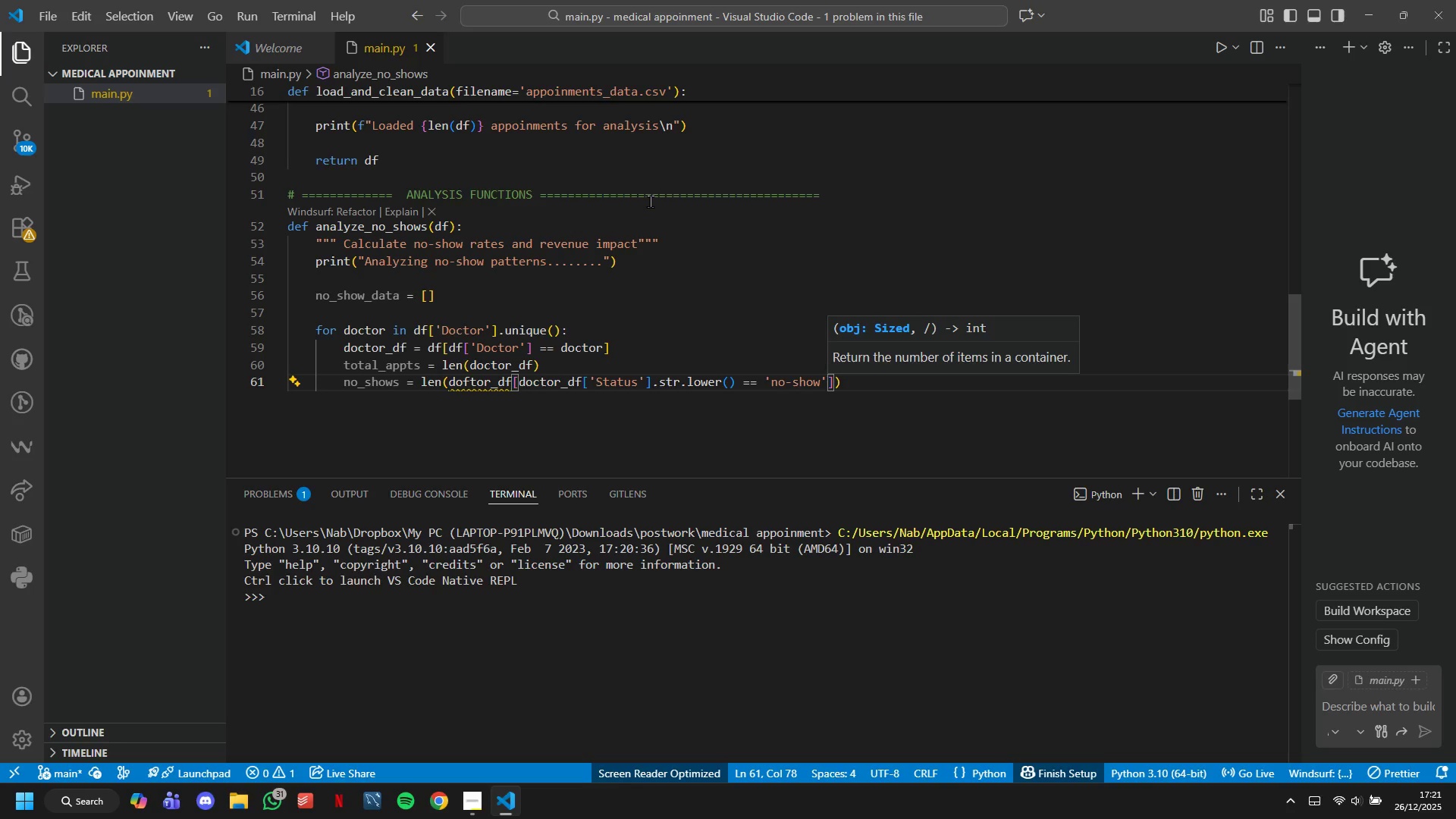 
key(ArrowRight)
 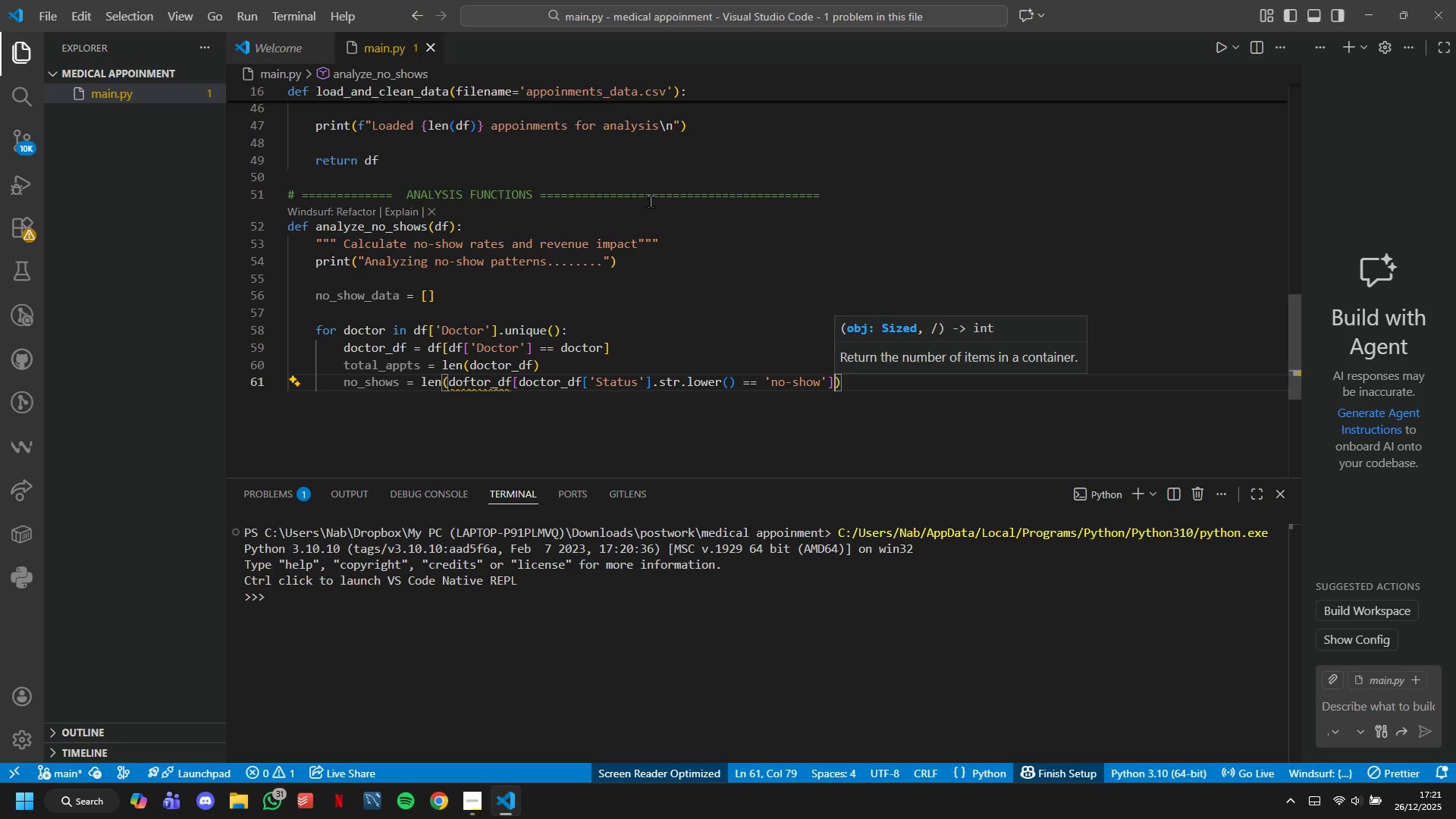 
key(ArrowRight)
 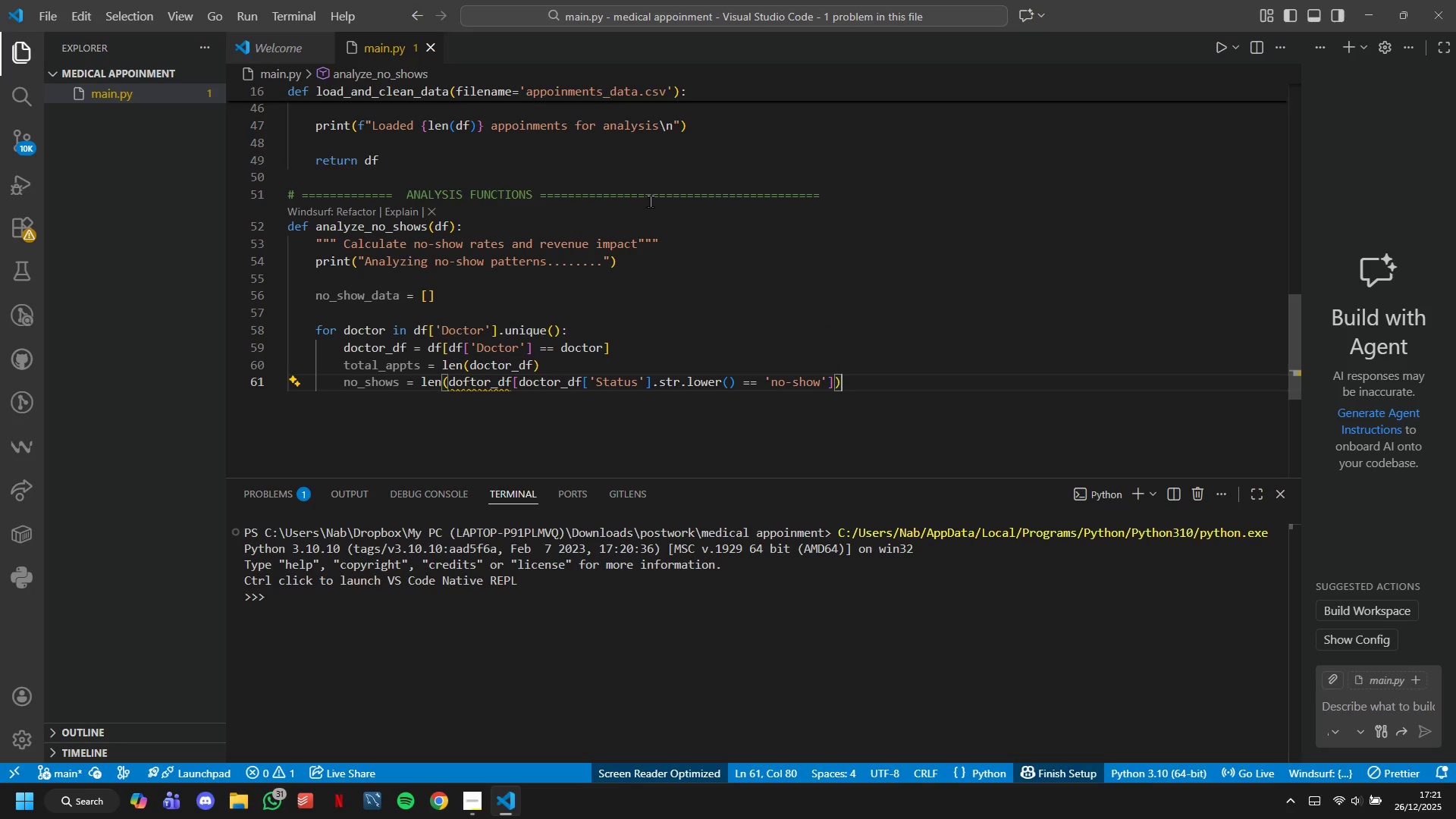 
key(ArrowRight)
 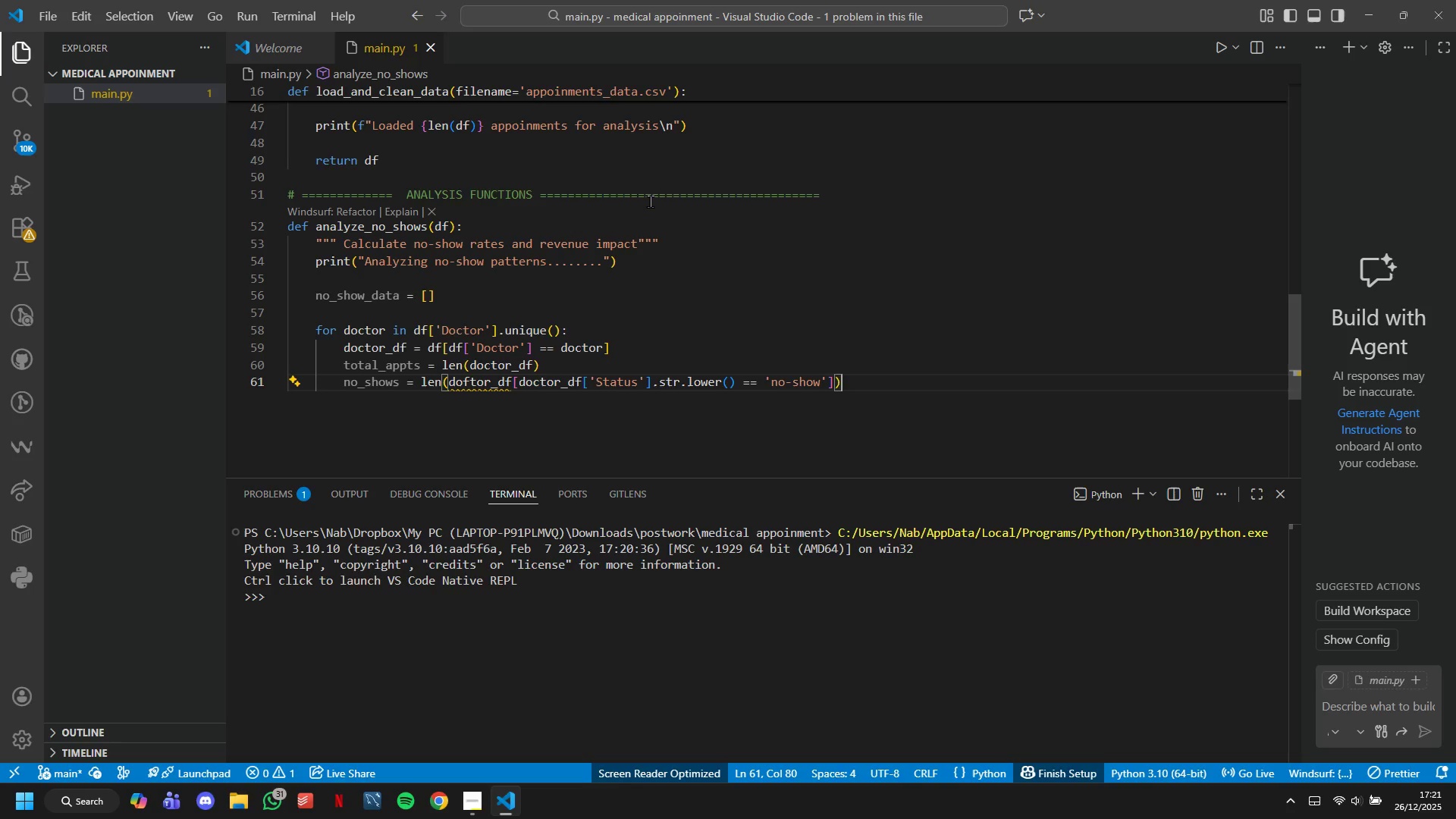 
key(Enter)
 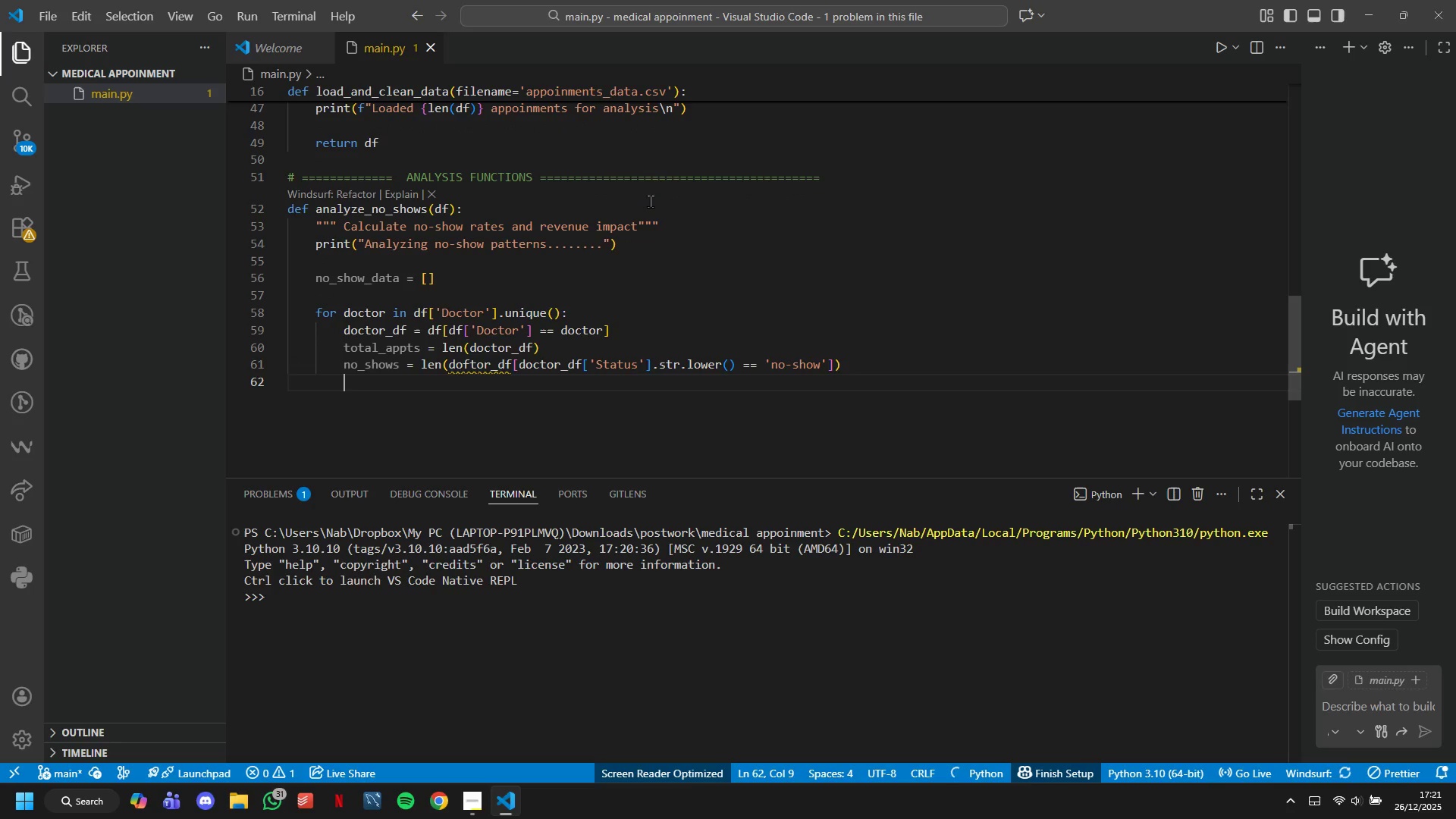 
type(no-shpw)
key(Backspace)
key(Backspace)
type(ow_rate = )
 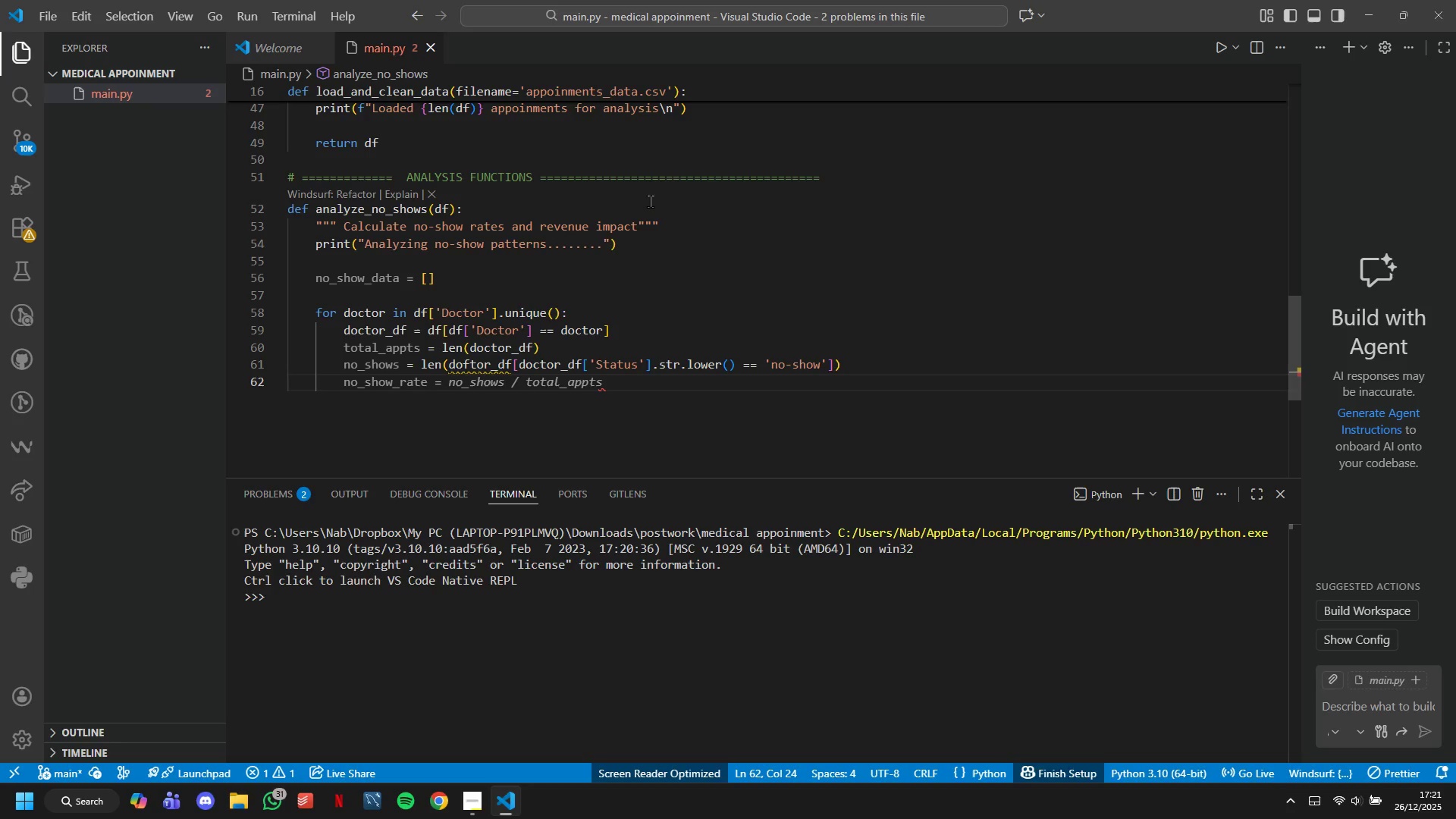 
type((no_shows .)
key(Backspace)
type(/ tta;)
key(Backspace)
type(l_appts 8 100)
 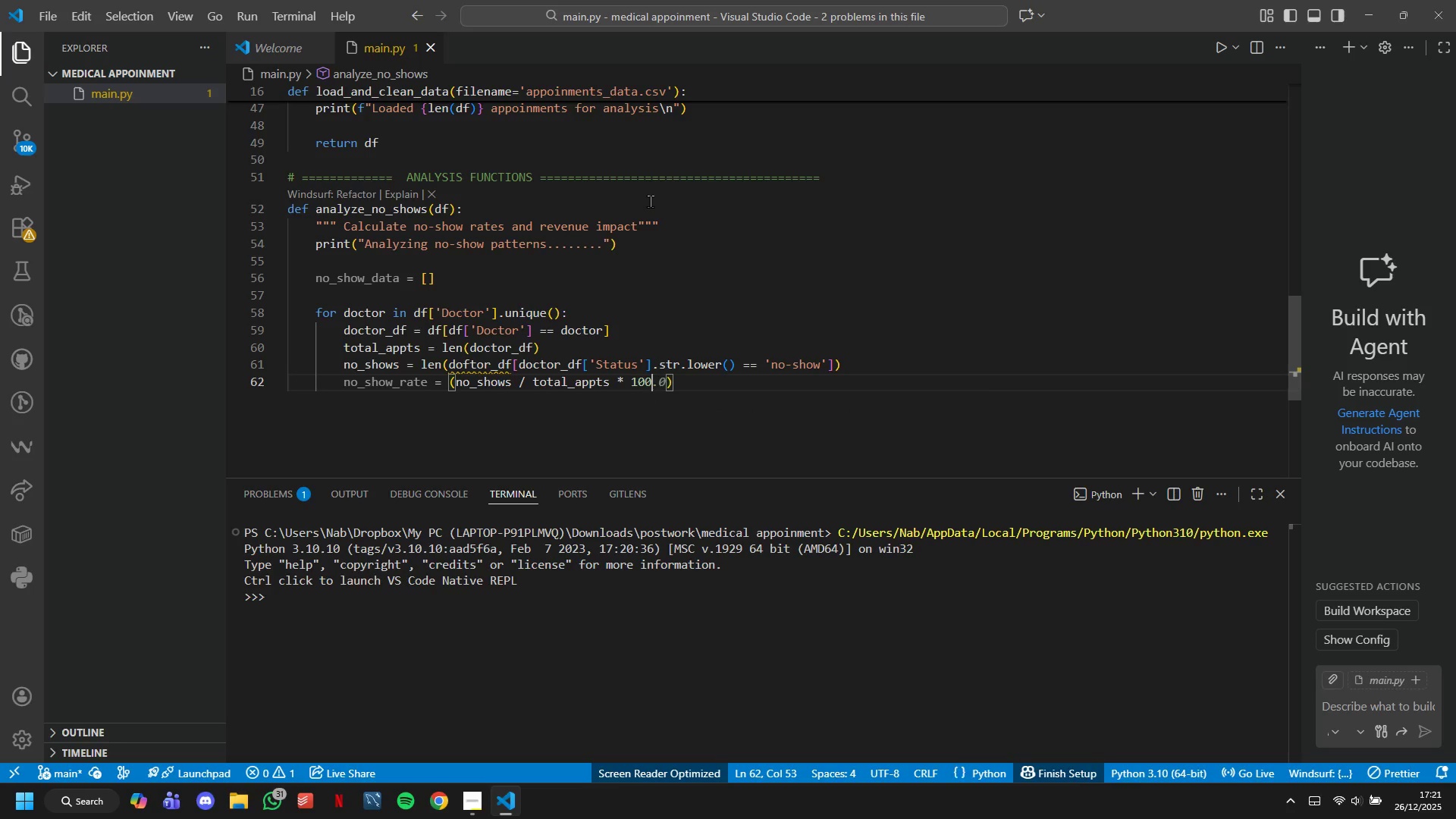 
key(ArrowRight)
 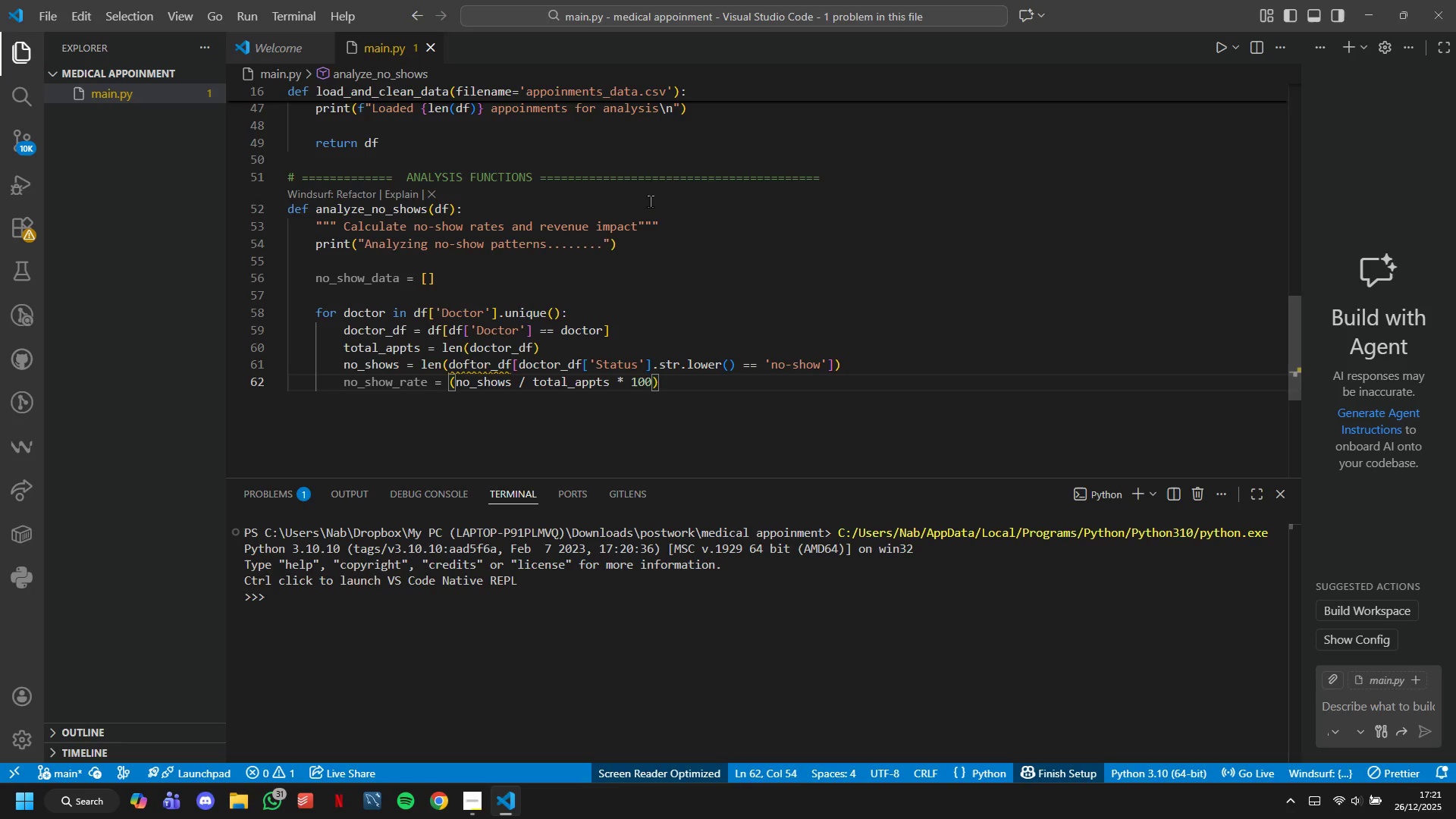 
type( f tot)
key(Tab)
type(q)
 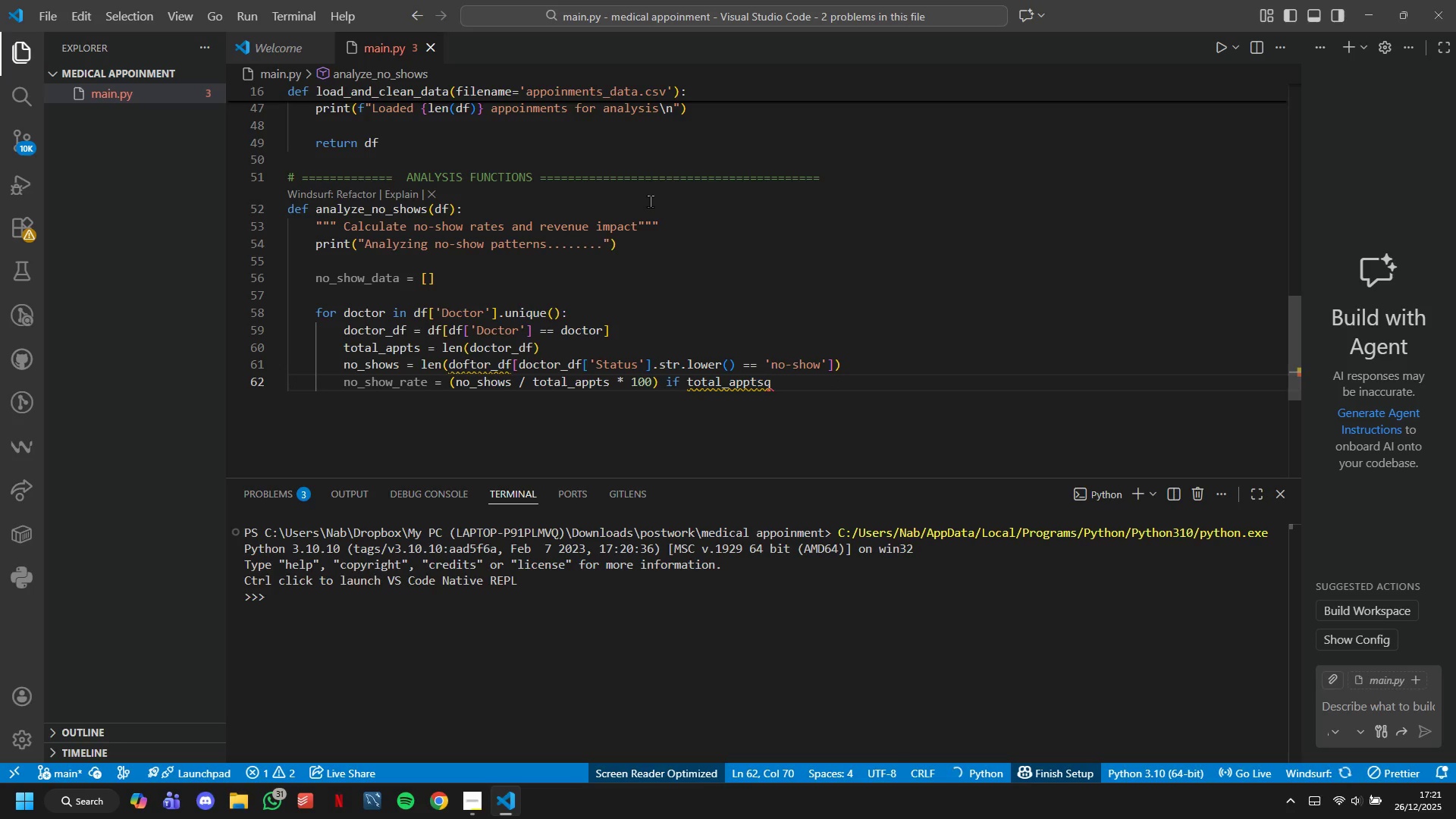 
key(Backspace)
 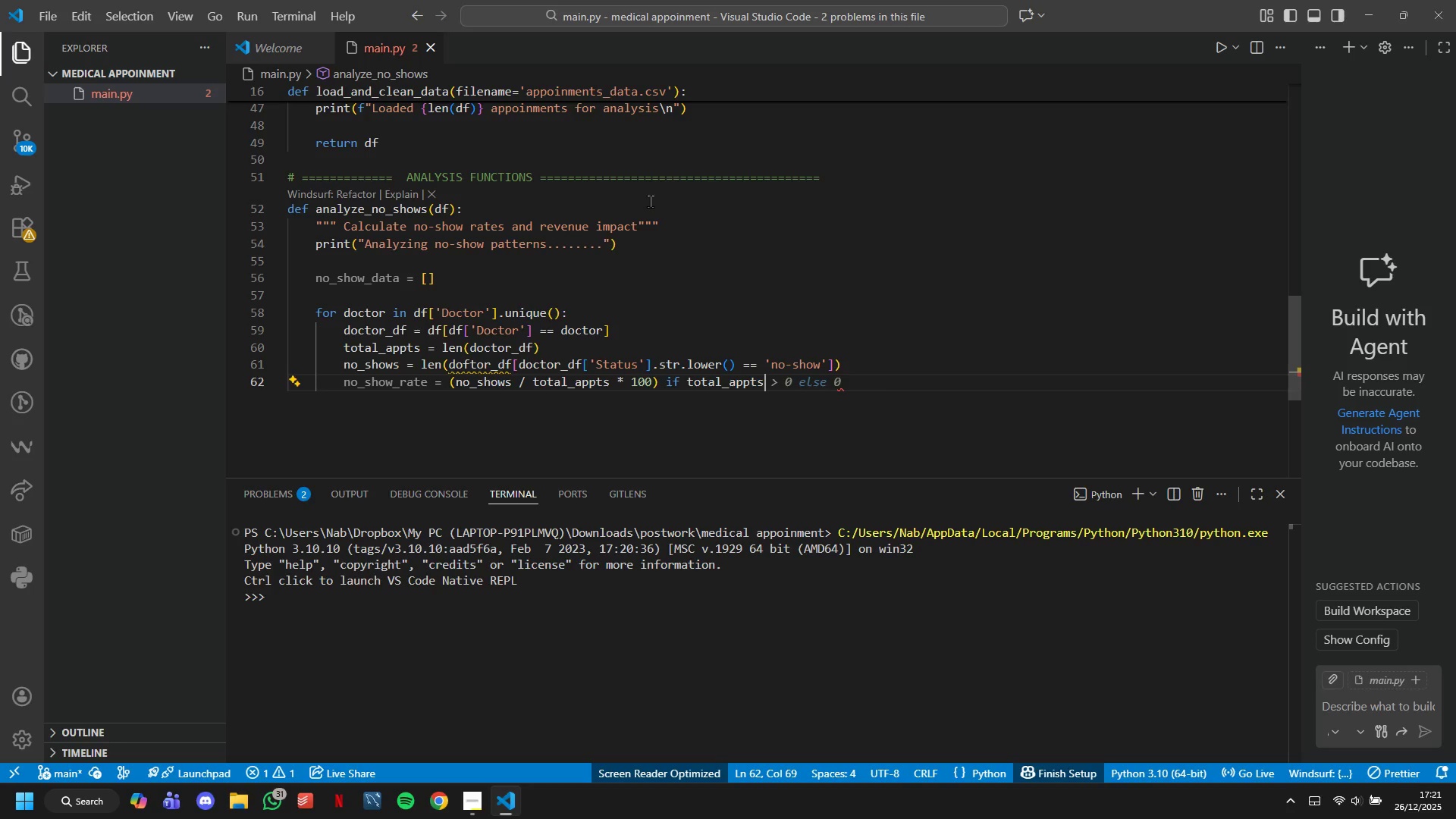 
key(Tab)
 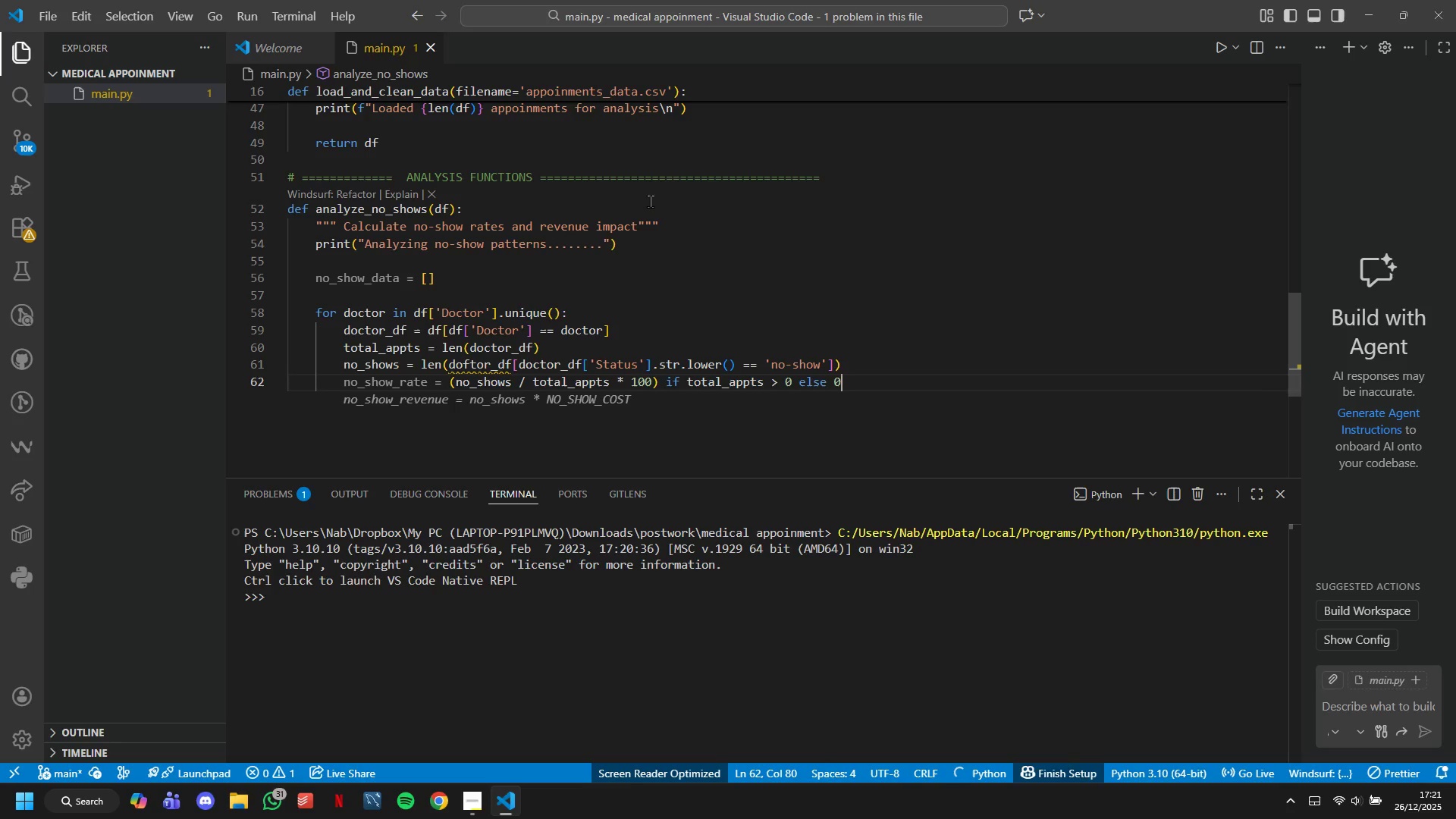 
key(Enter)
 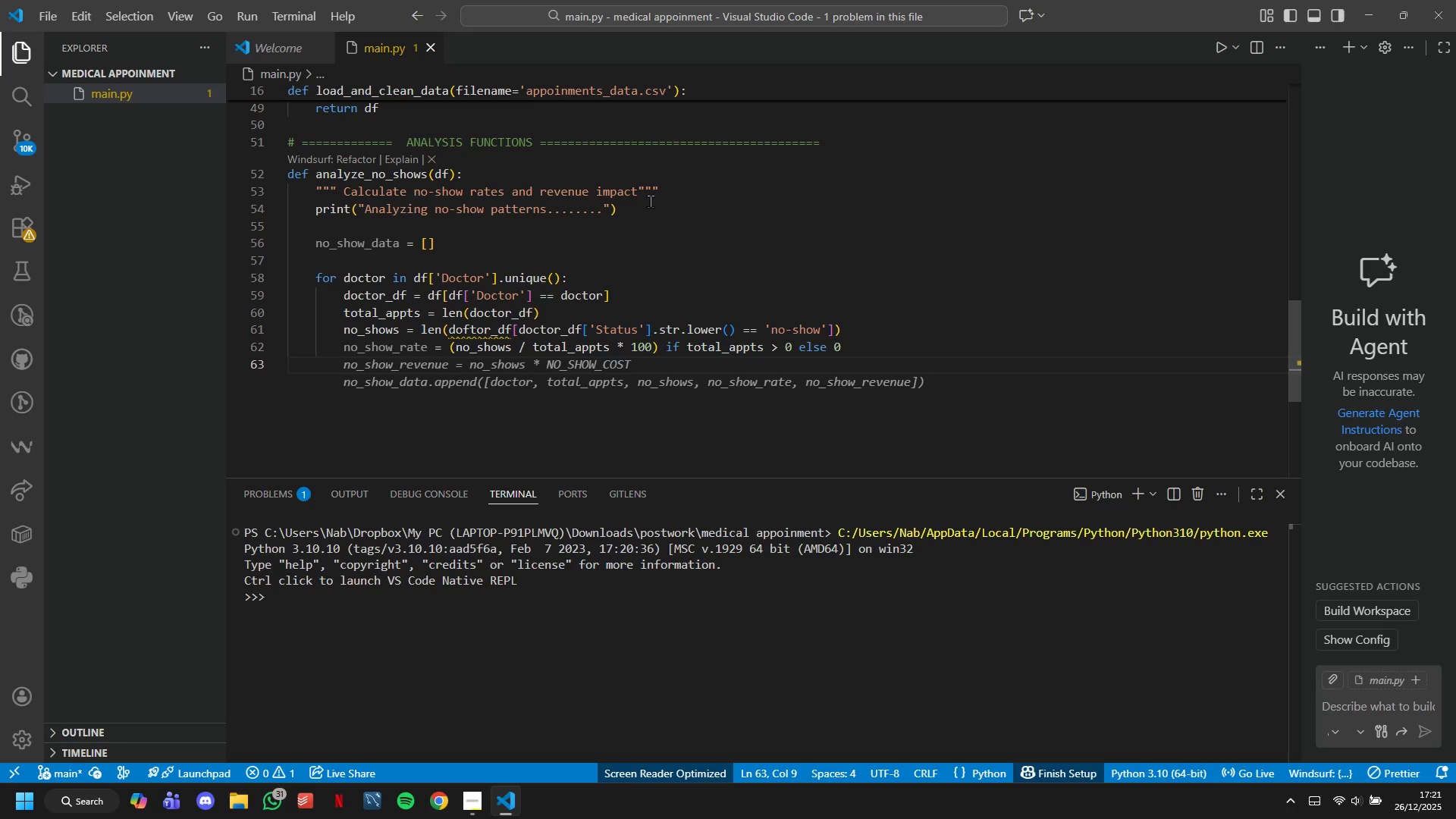 
type(renenue_)
 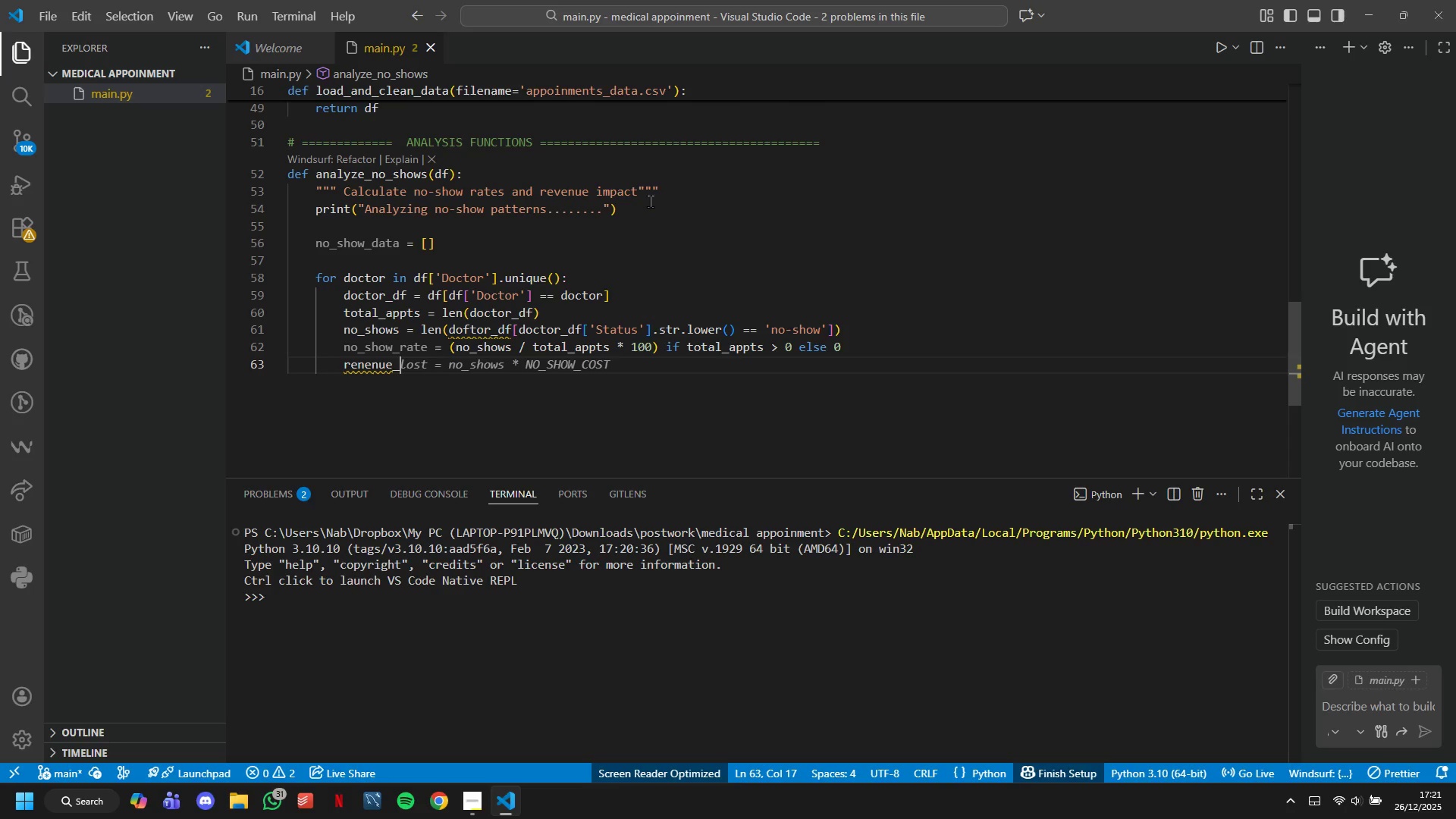 
key(Tab)
 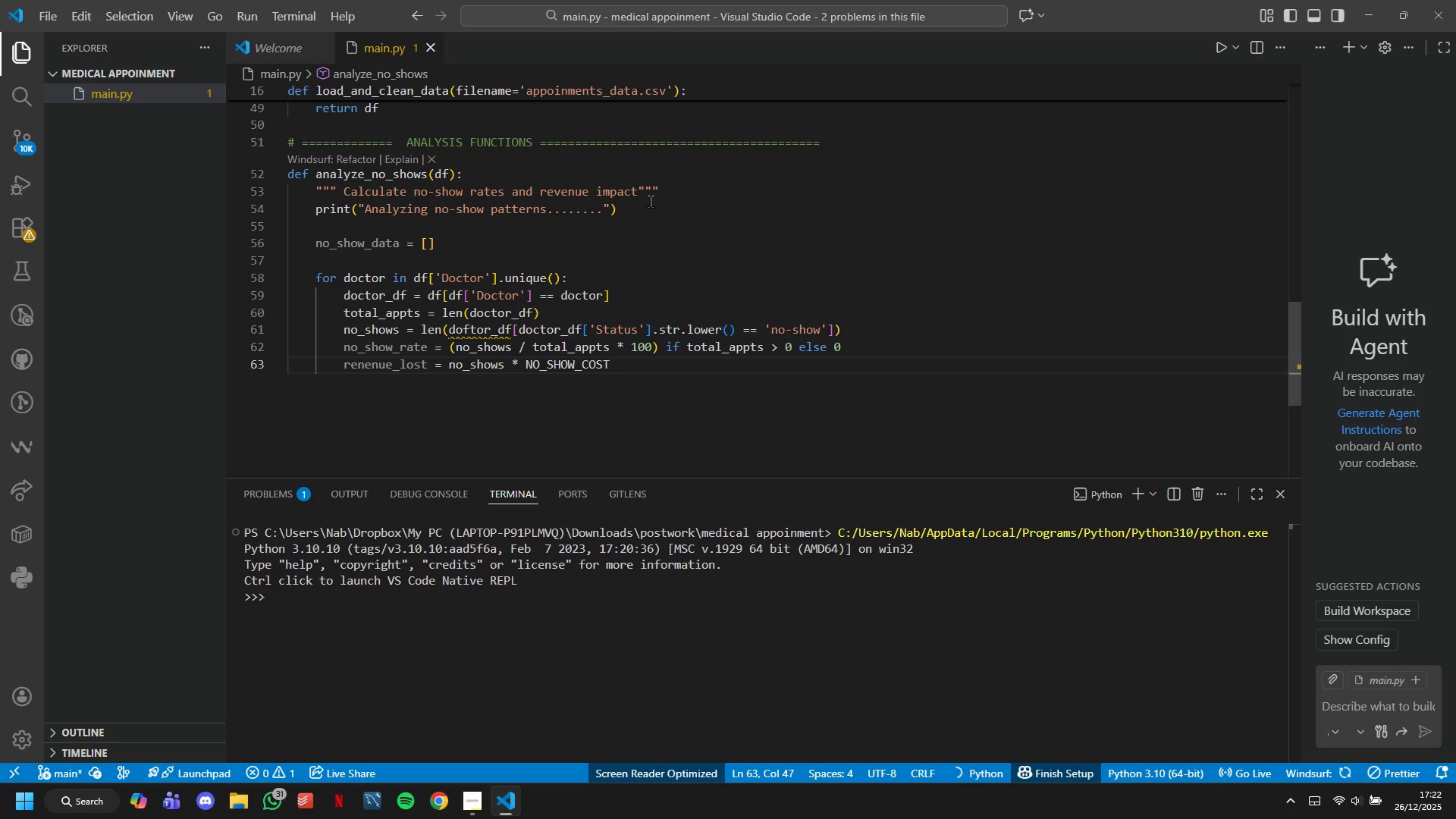 
key(Enter)
 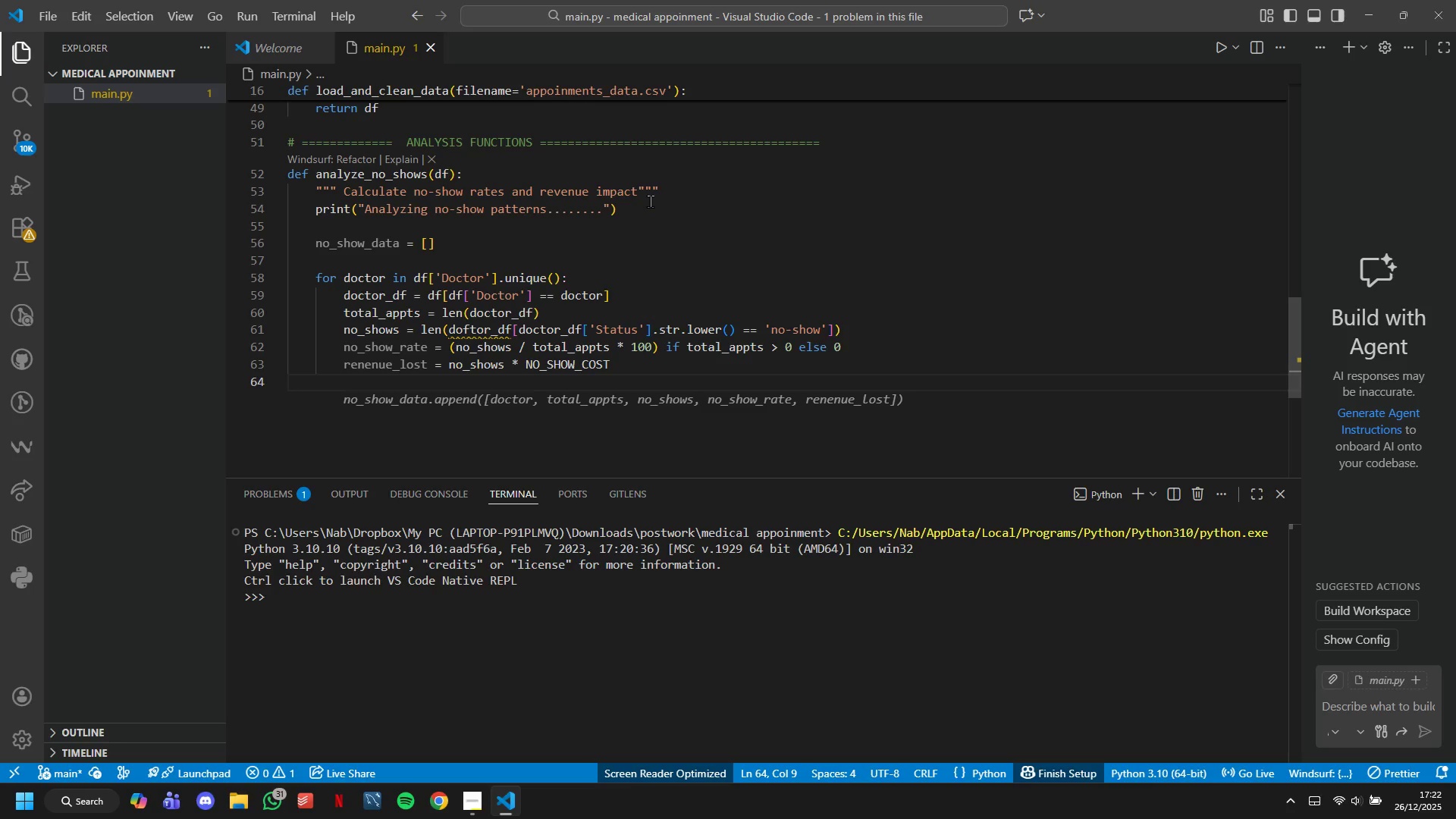 
key(Enter)
 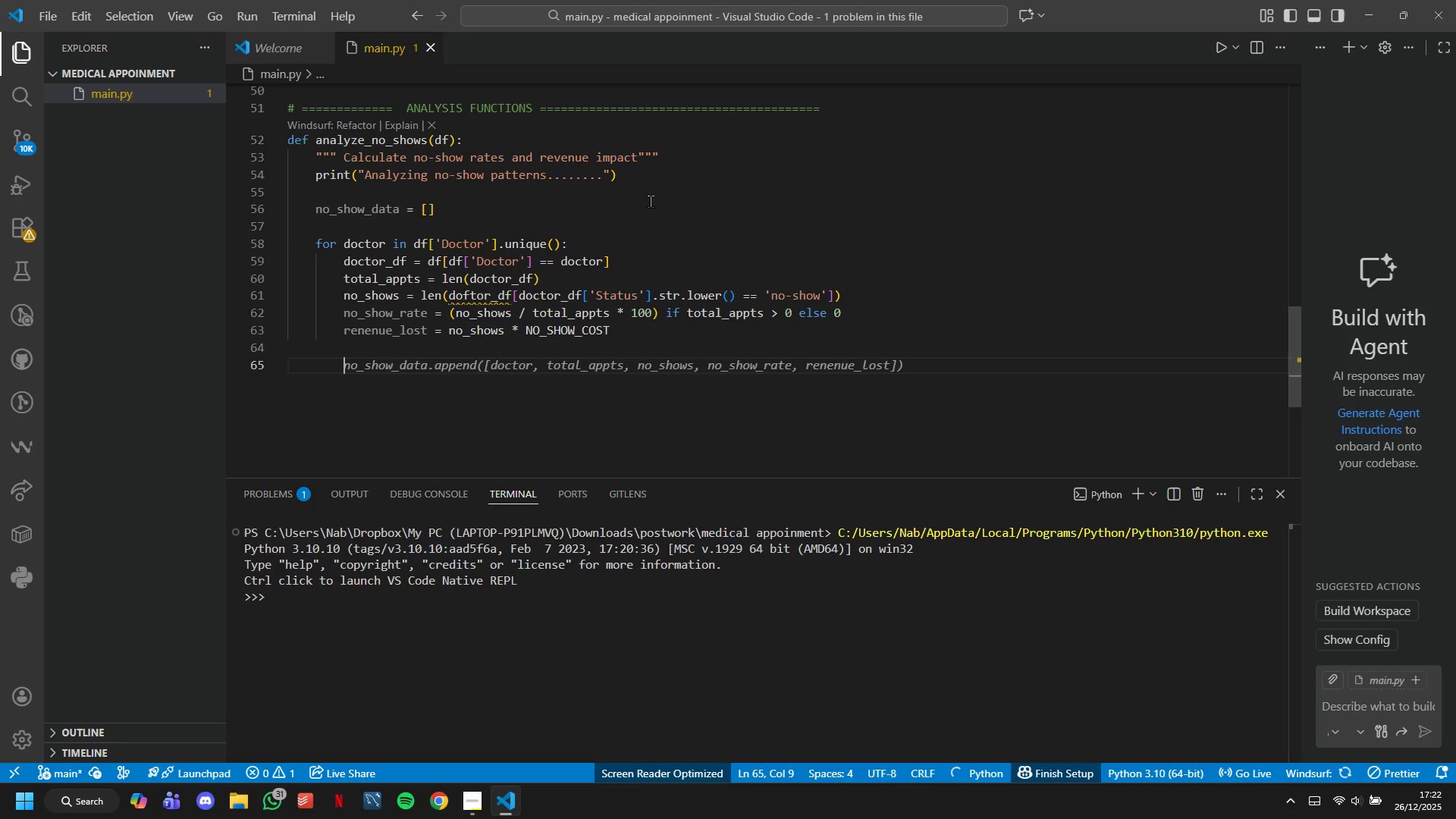 
type(no_SHow_data.append({)
 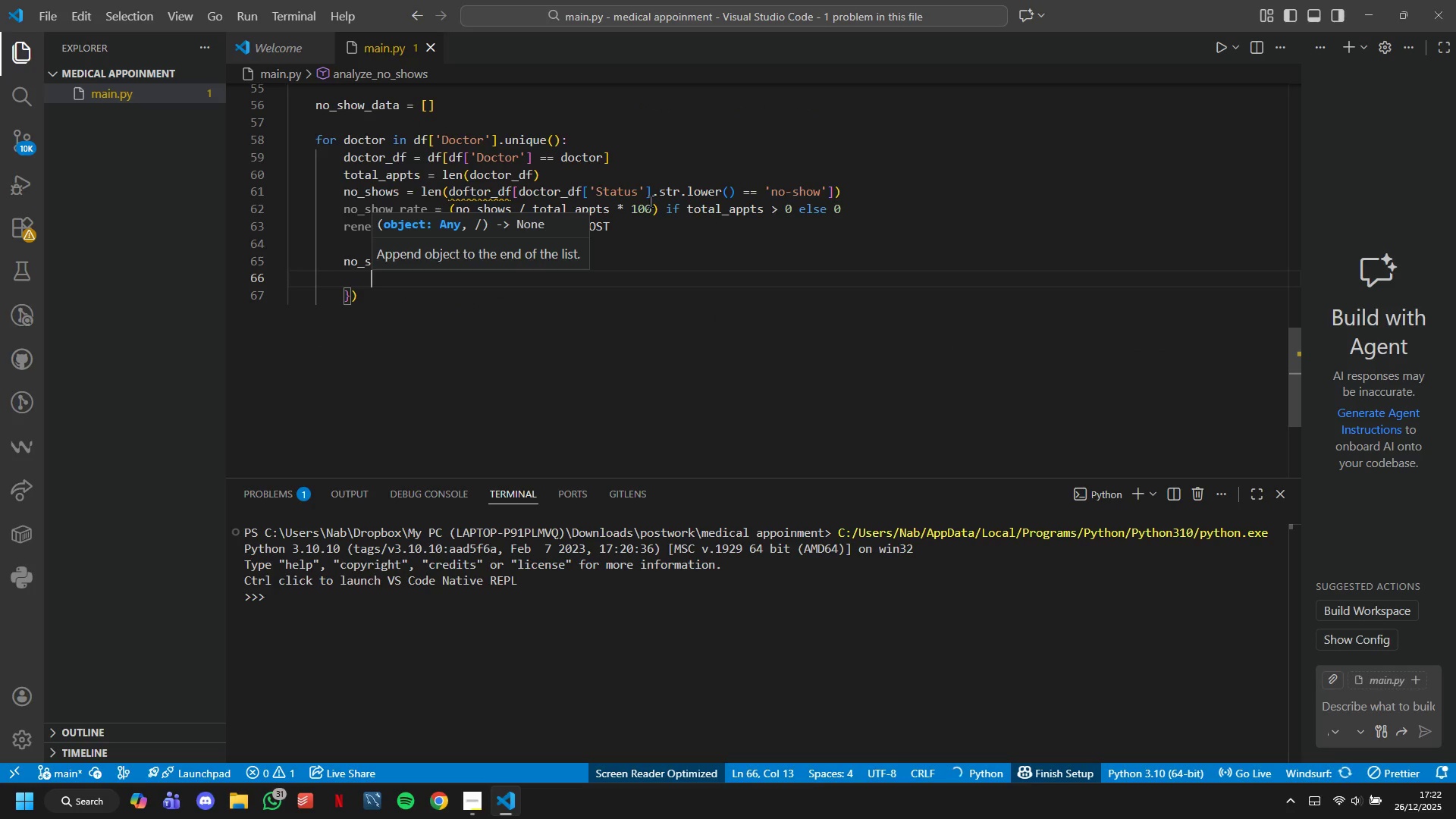 
 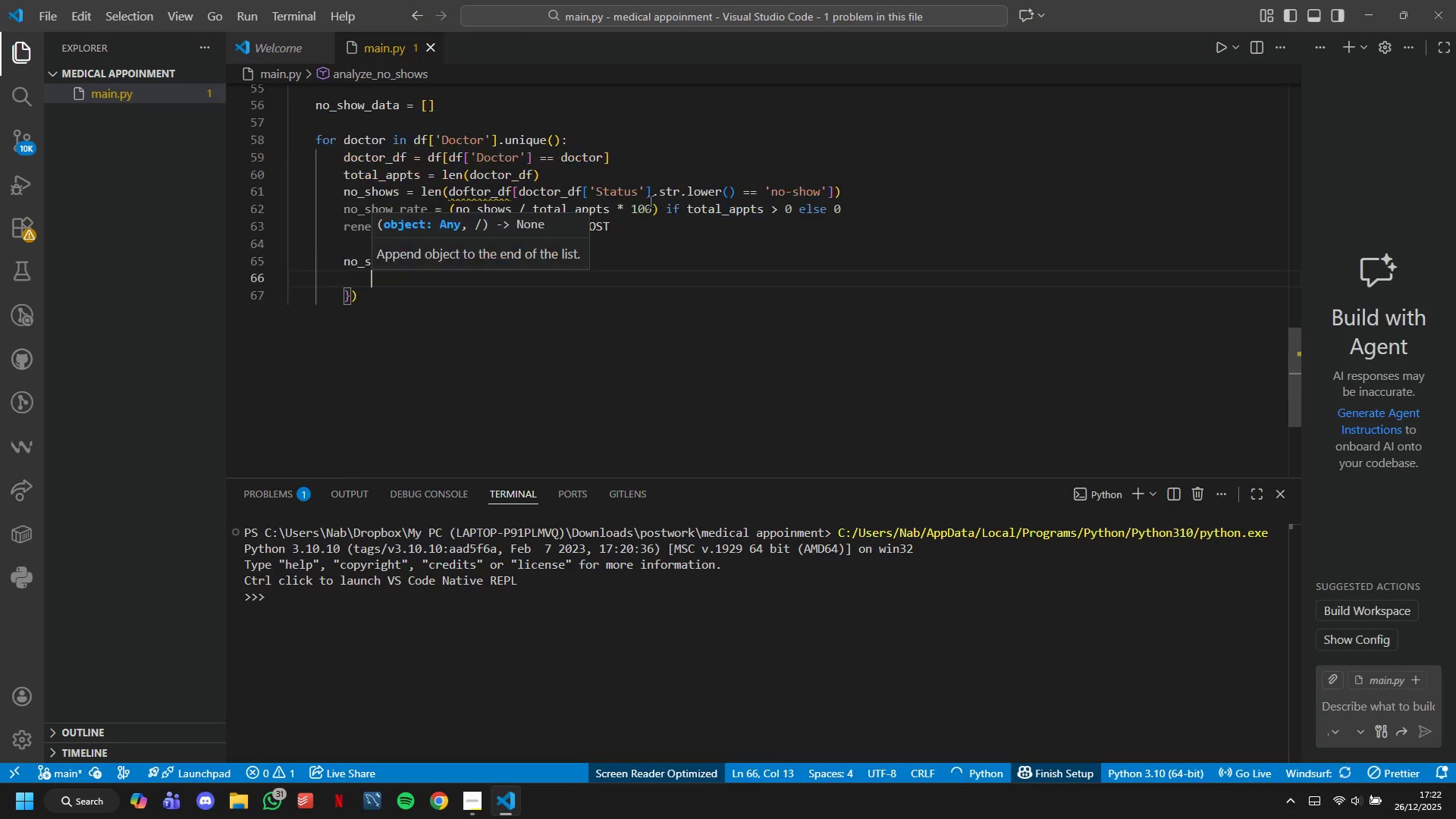 
key(Shift+Enter)
 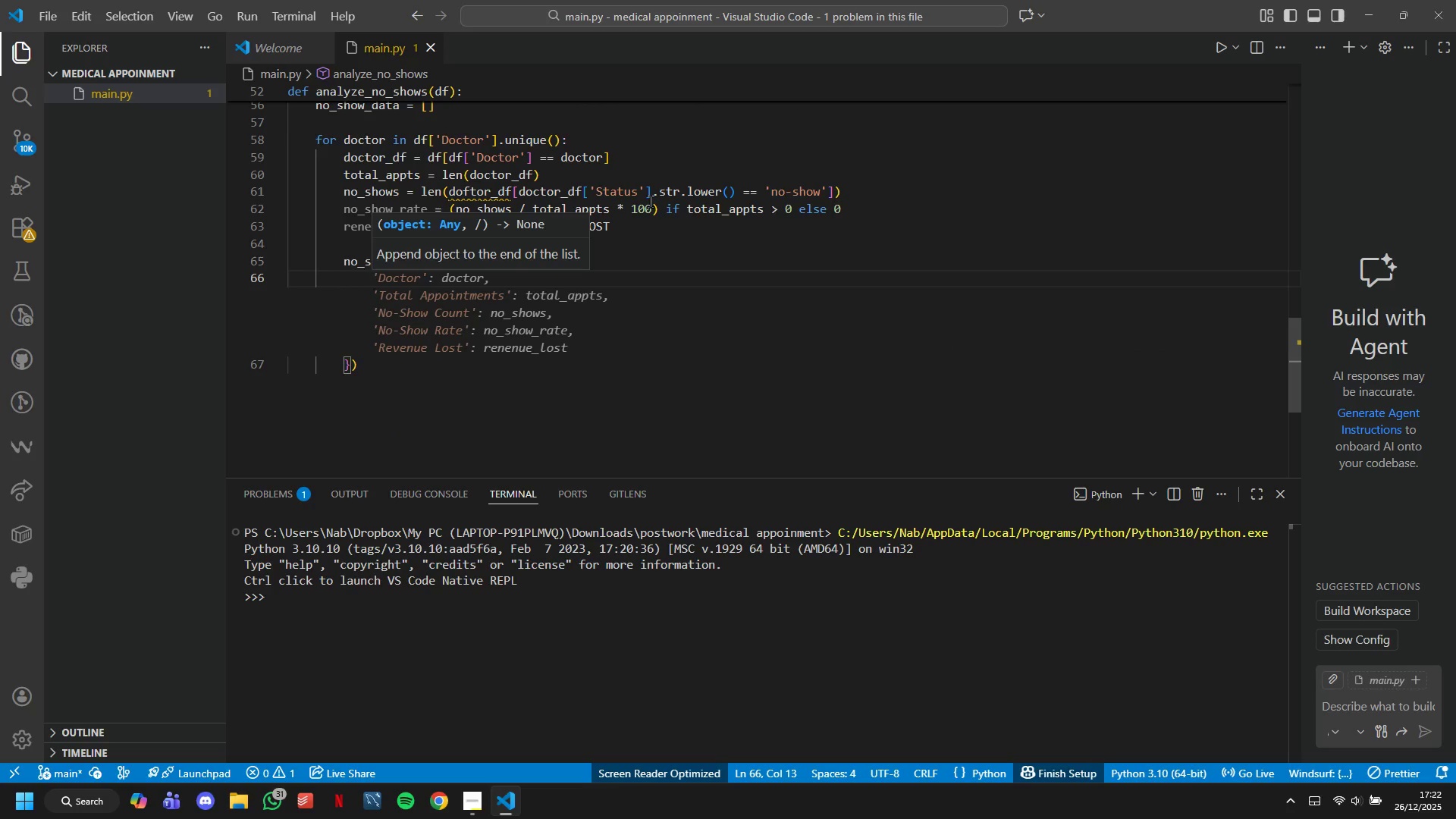 
key(Tab)
 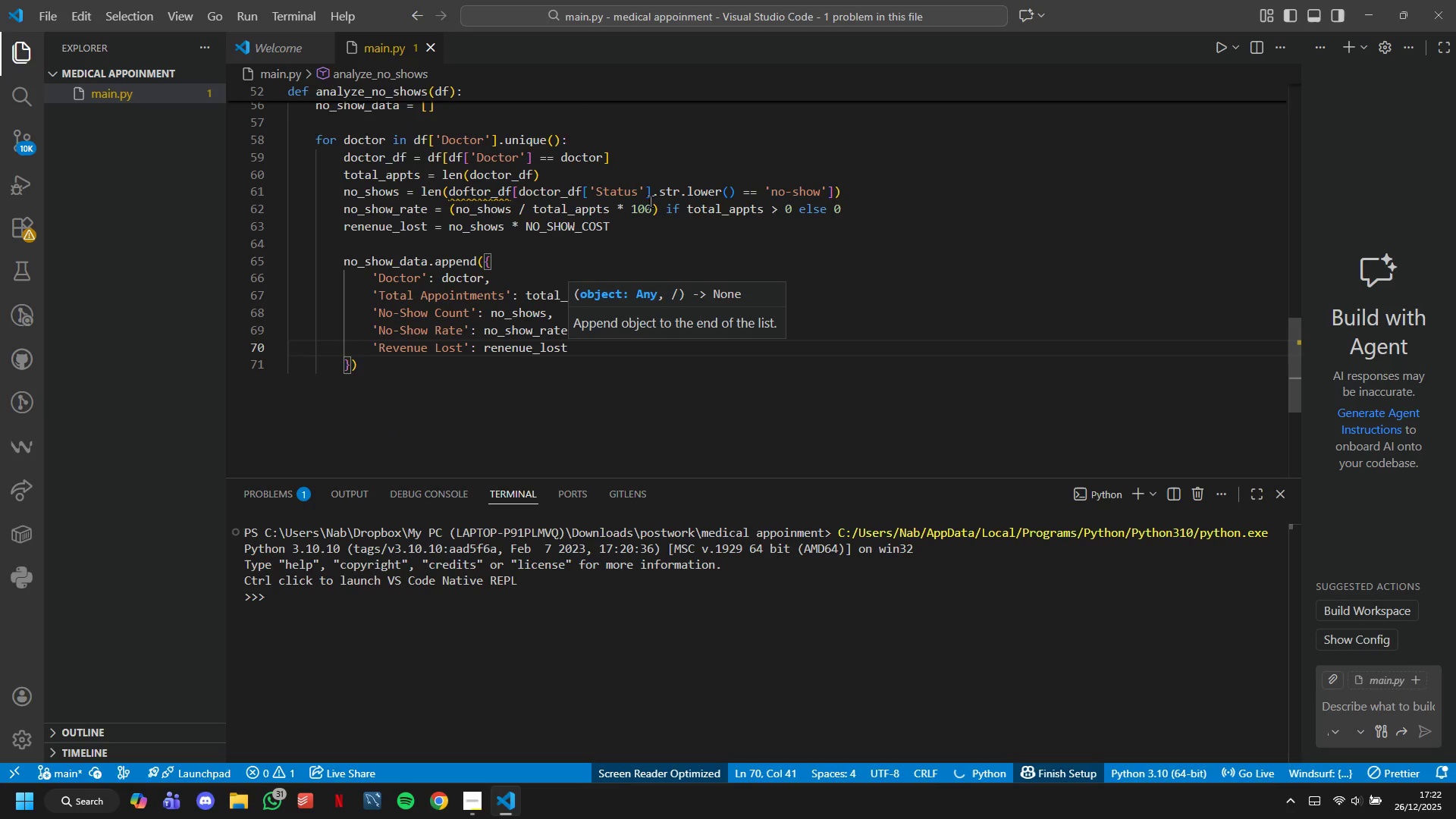 
key(ArrowUp)
 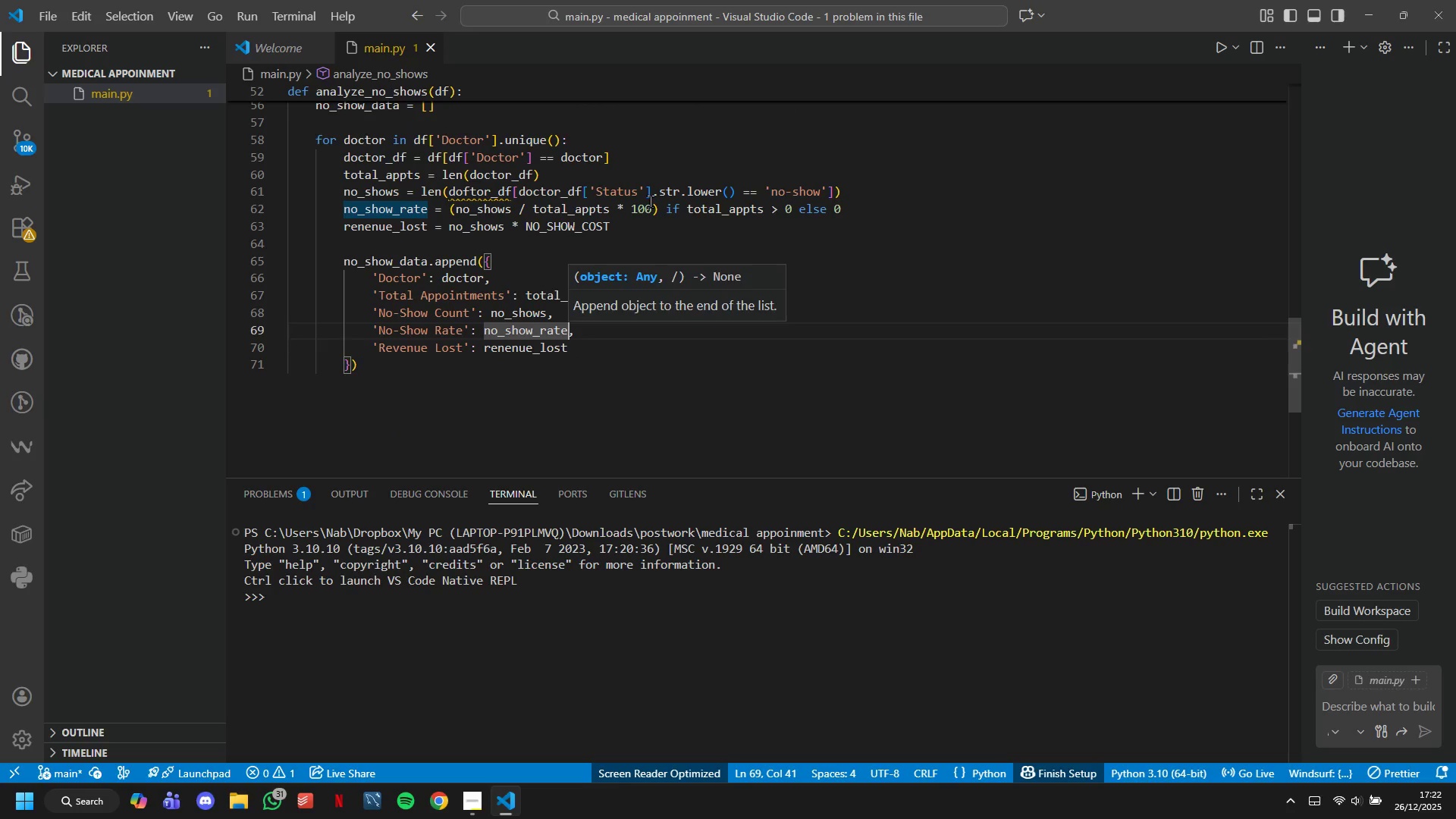 
key(ArrowUp)
 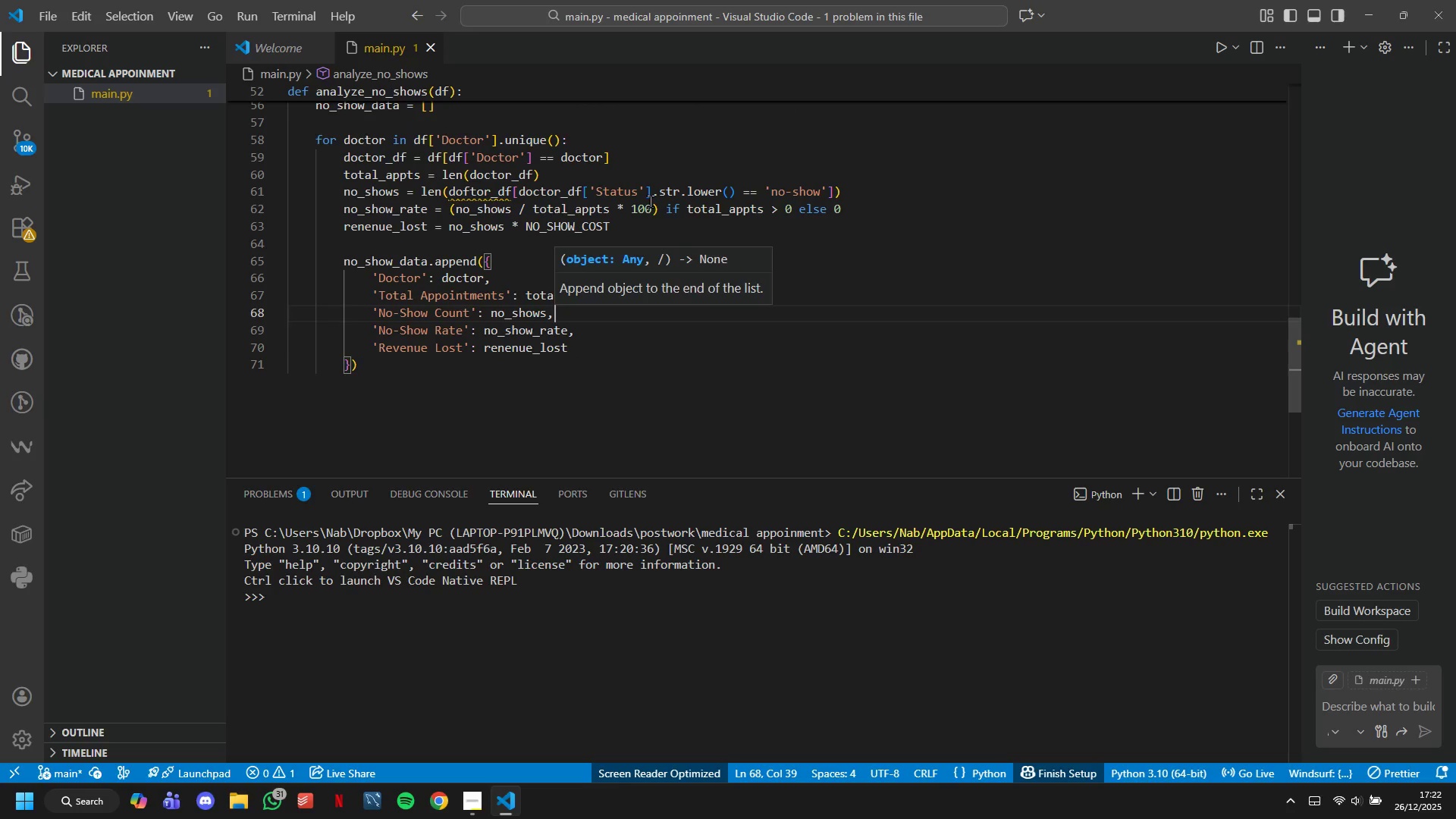 
key(ArrowUp)
 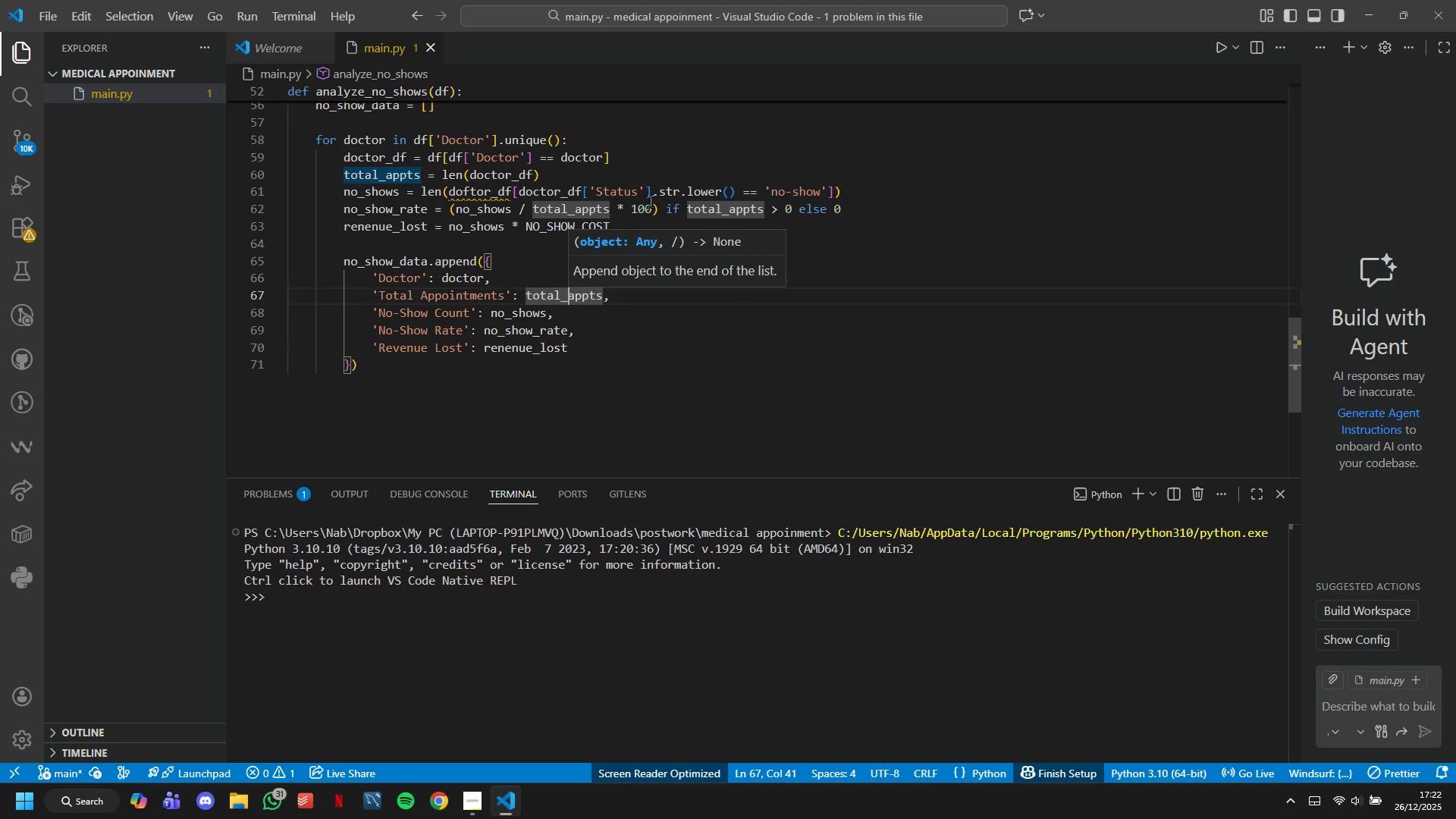 
hold_key(key=ArrowLeft, duration=0.72)
 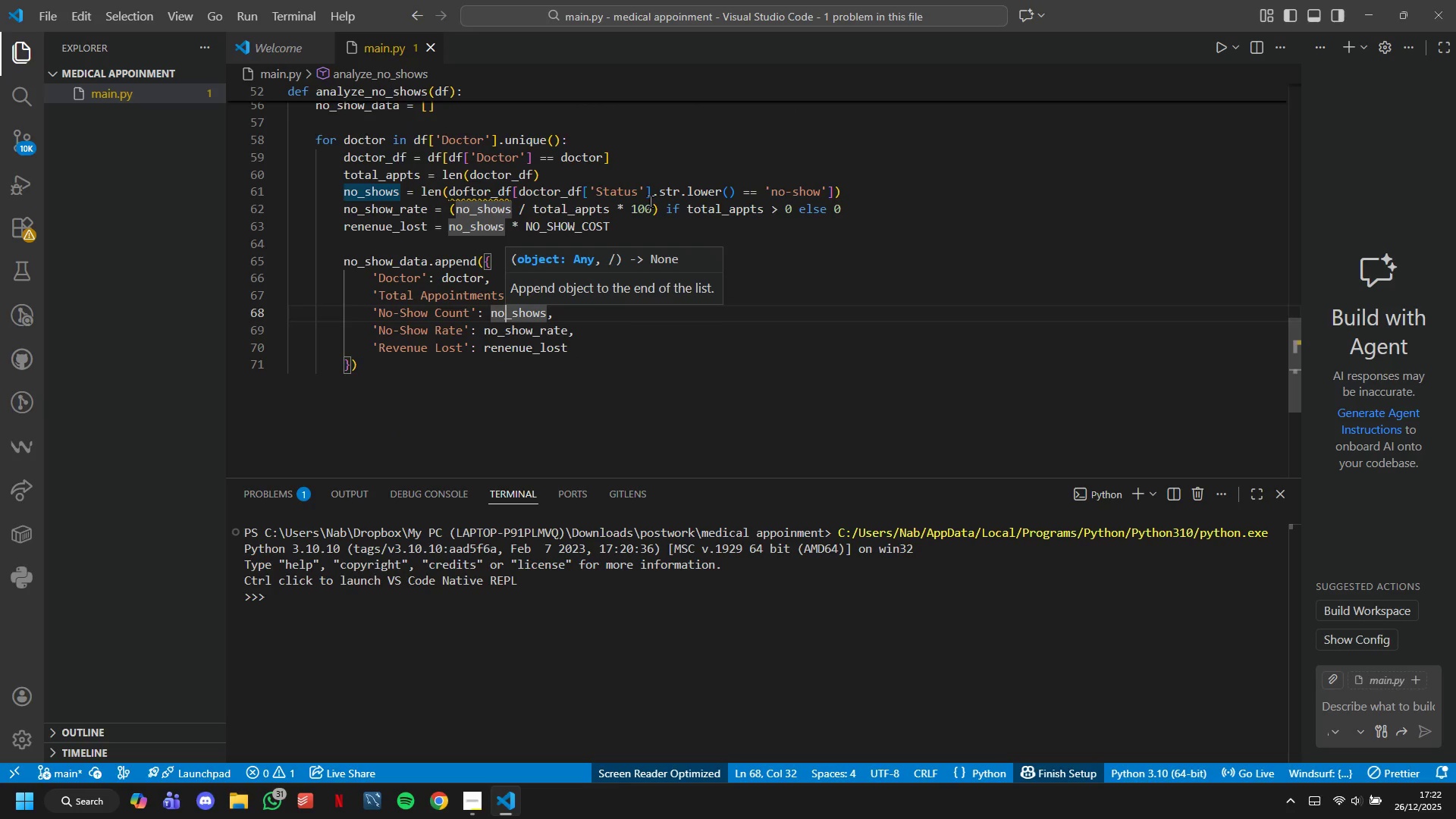 
hold_key(key=ArrowLeft, duration=2.23)
 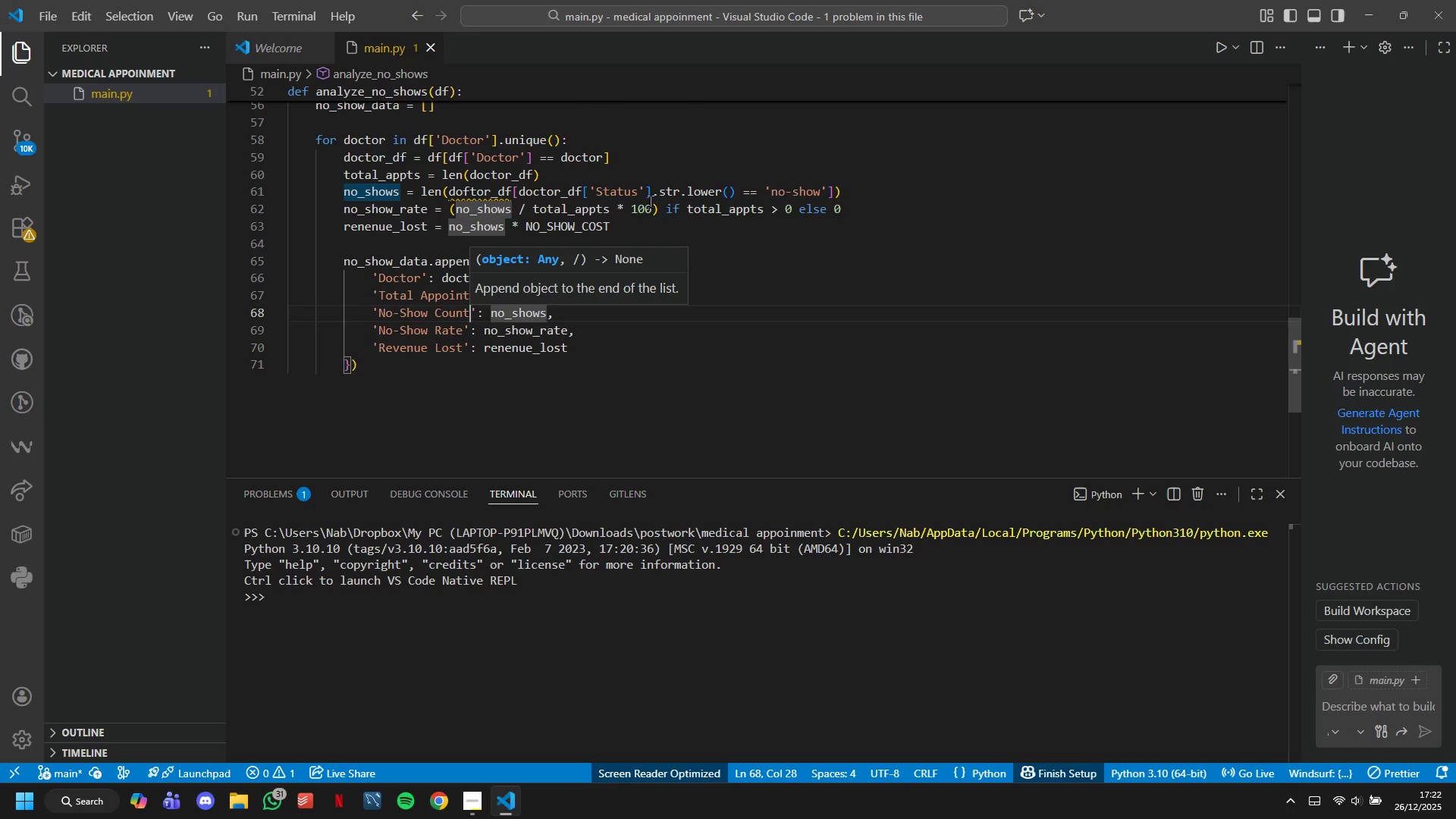 
key(ArrowDown)
 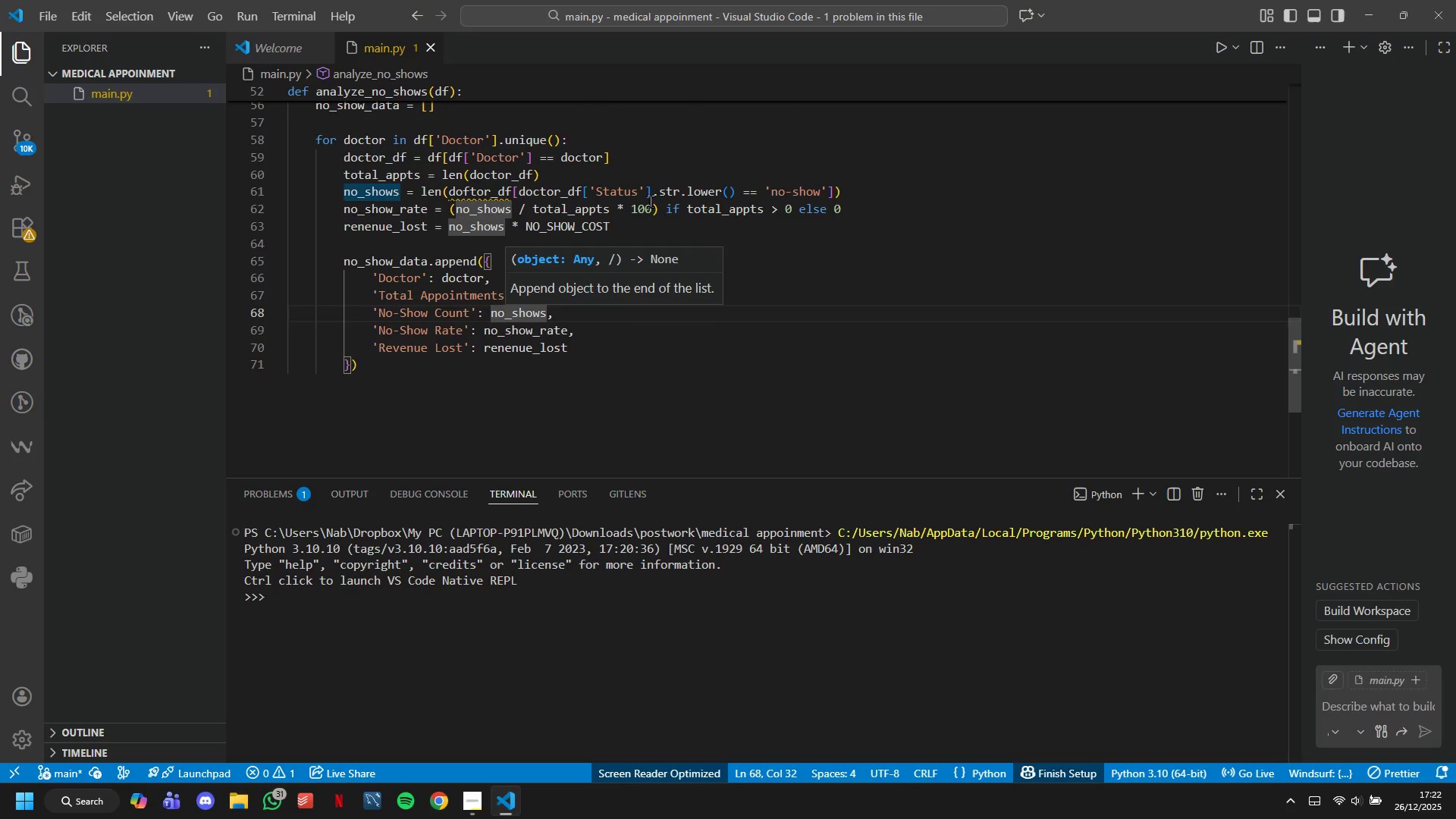 
hold_key(key=ArrowLeft, duration=0.62)
 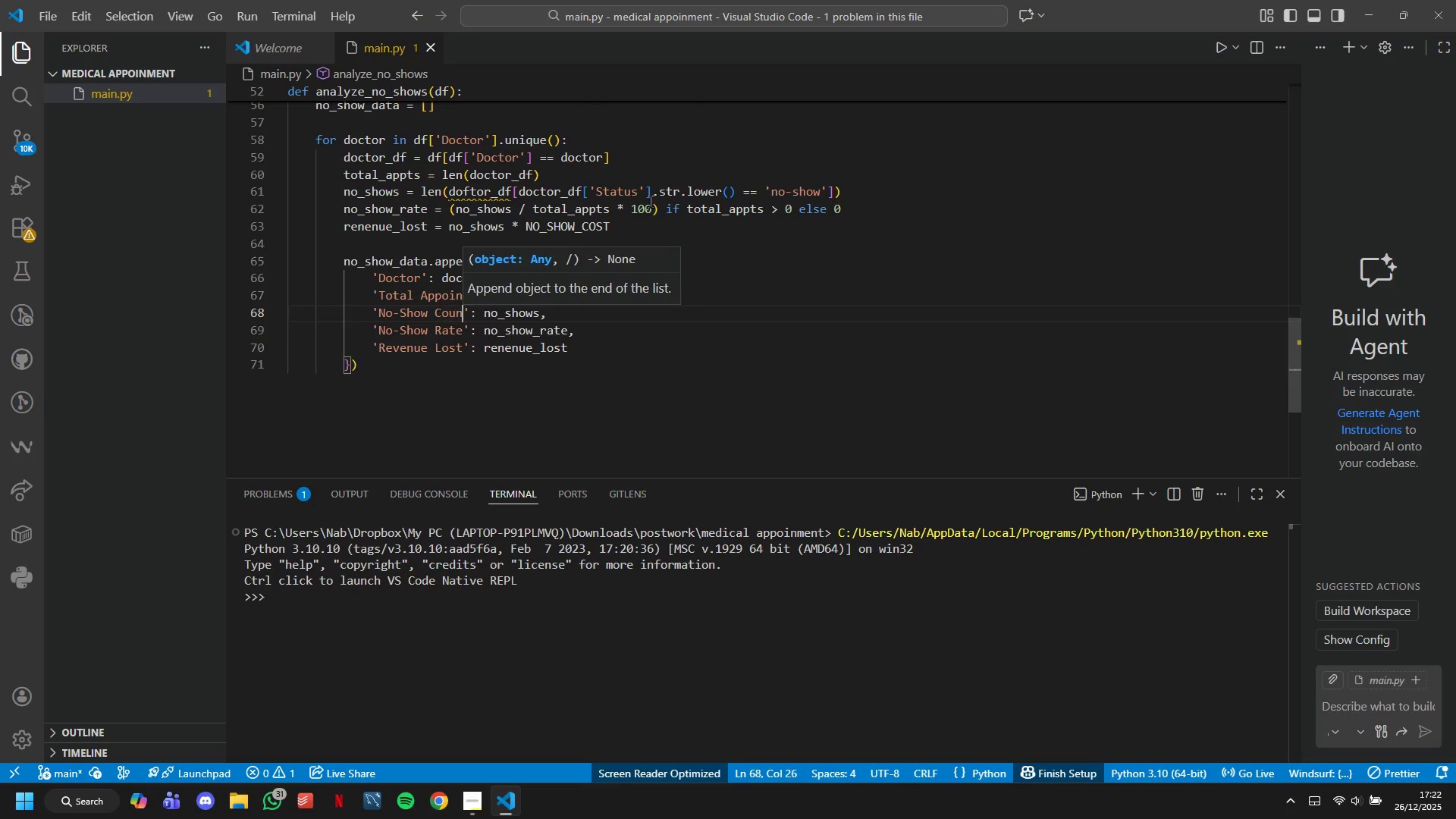 
key(Backspace)
 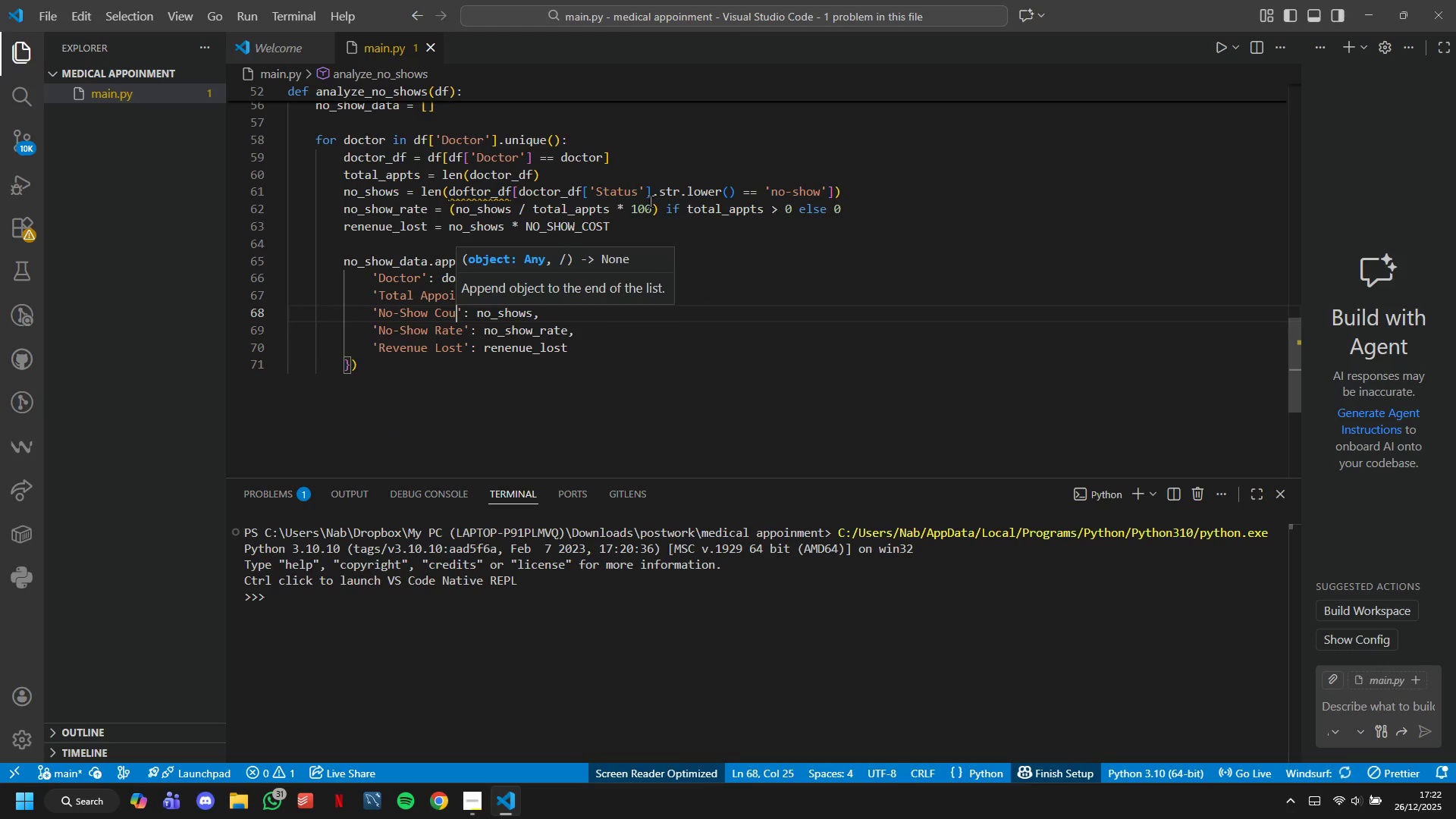 
key(Backspace)
 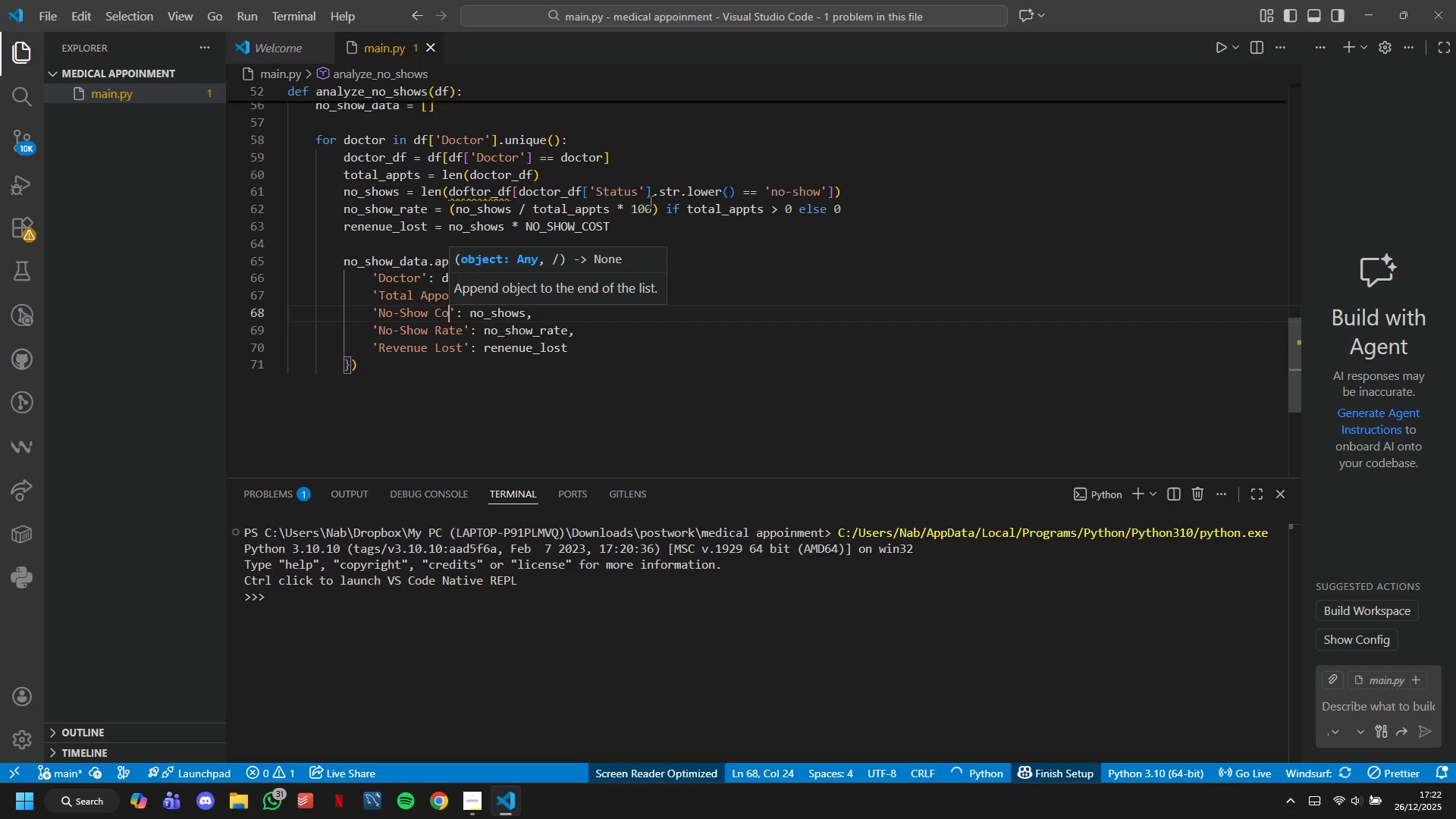 
key(Backspace)
 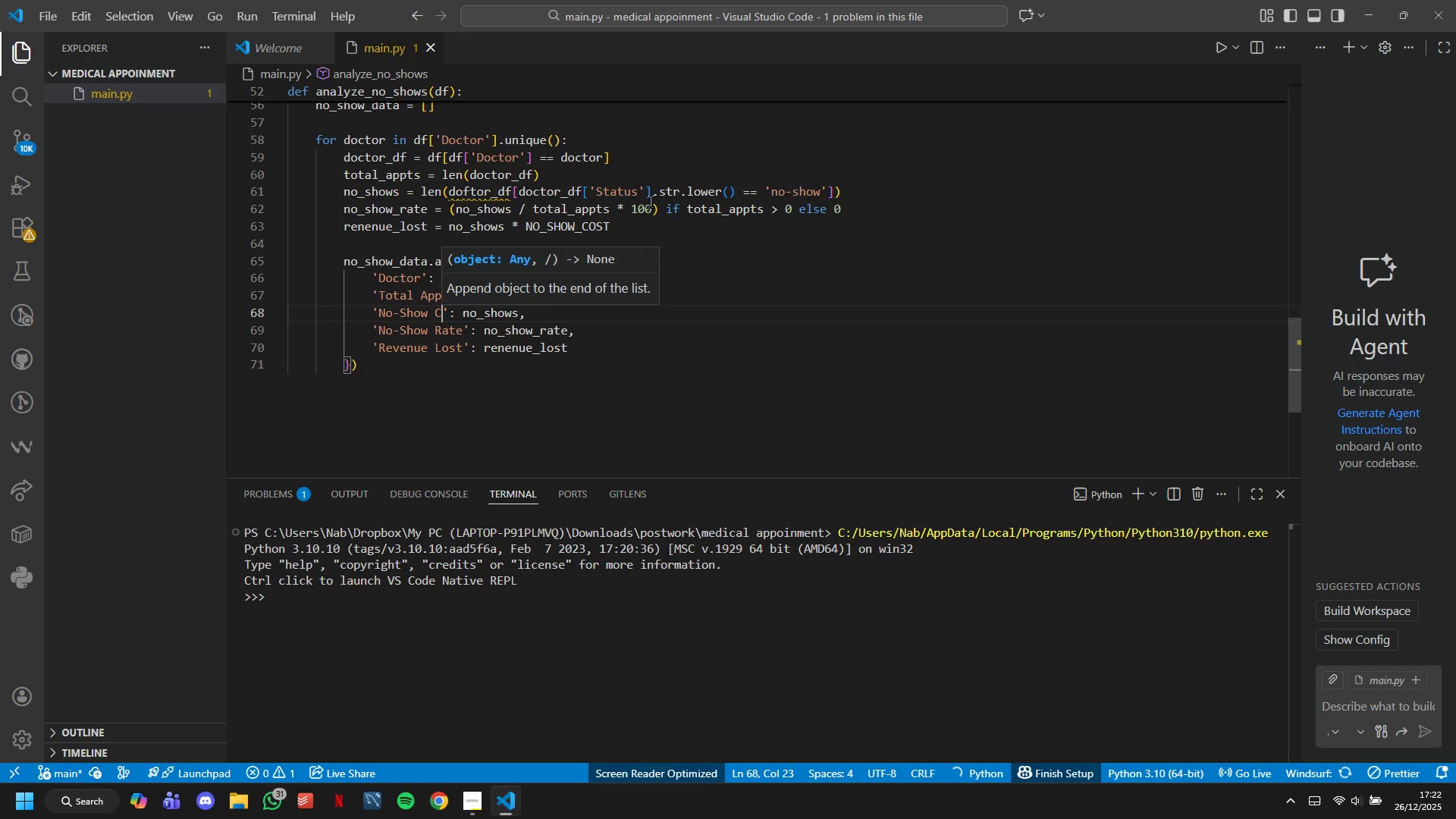 
key(Backspace)
 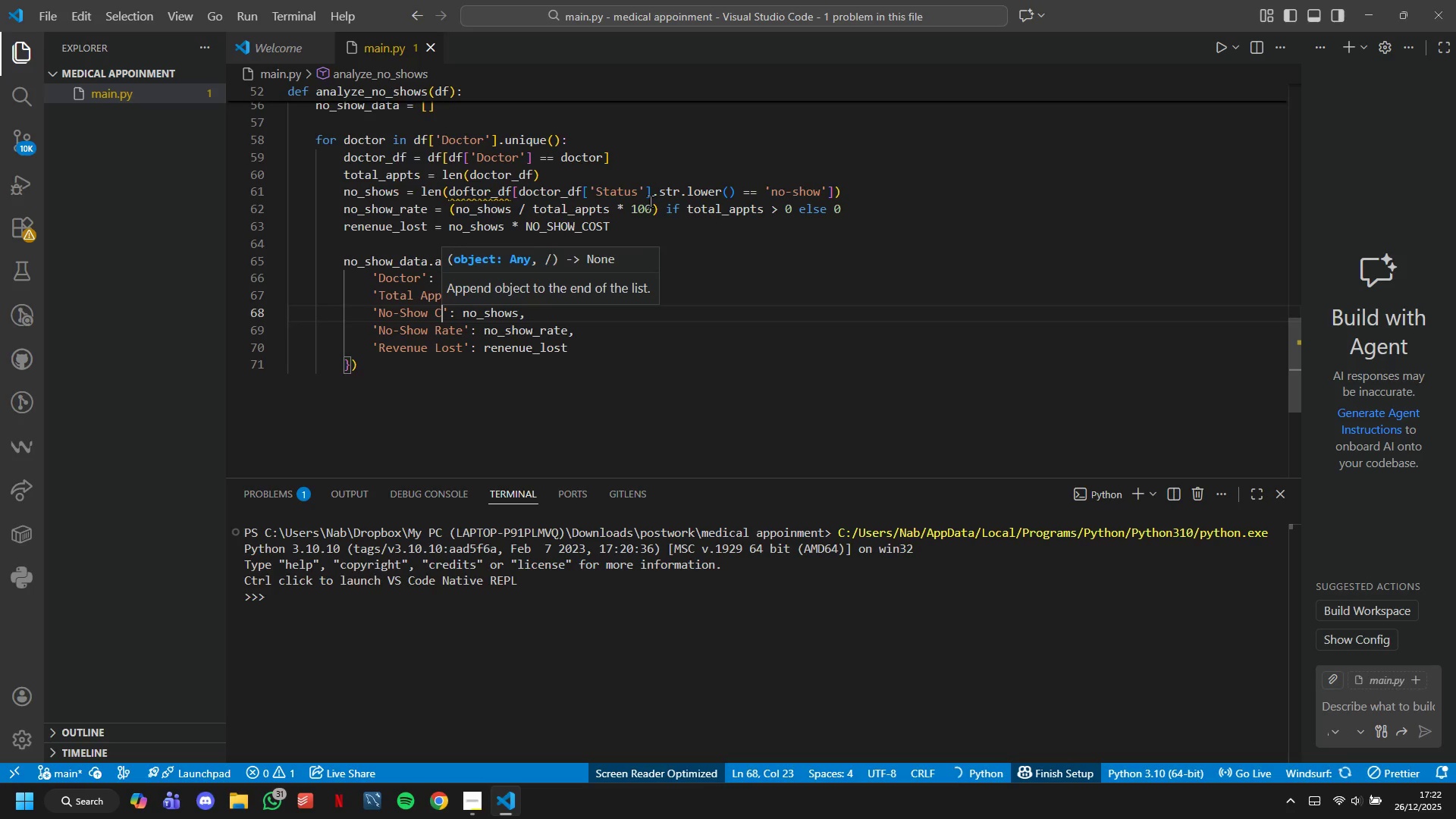 
key(Backspace)
 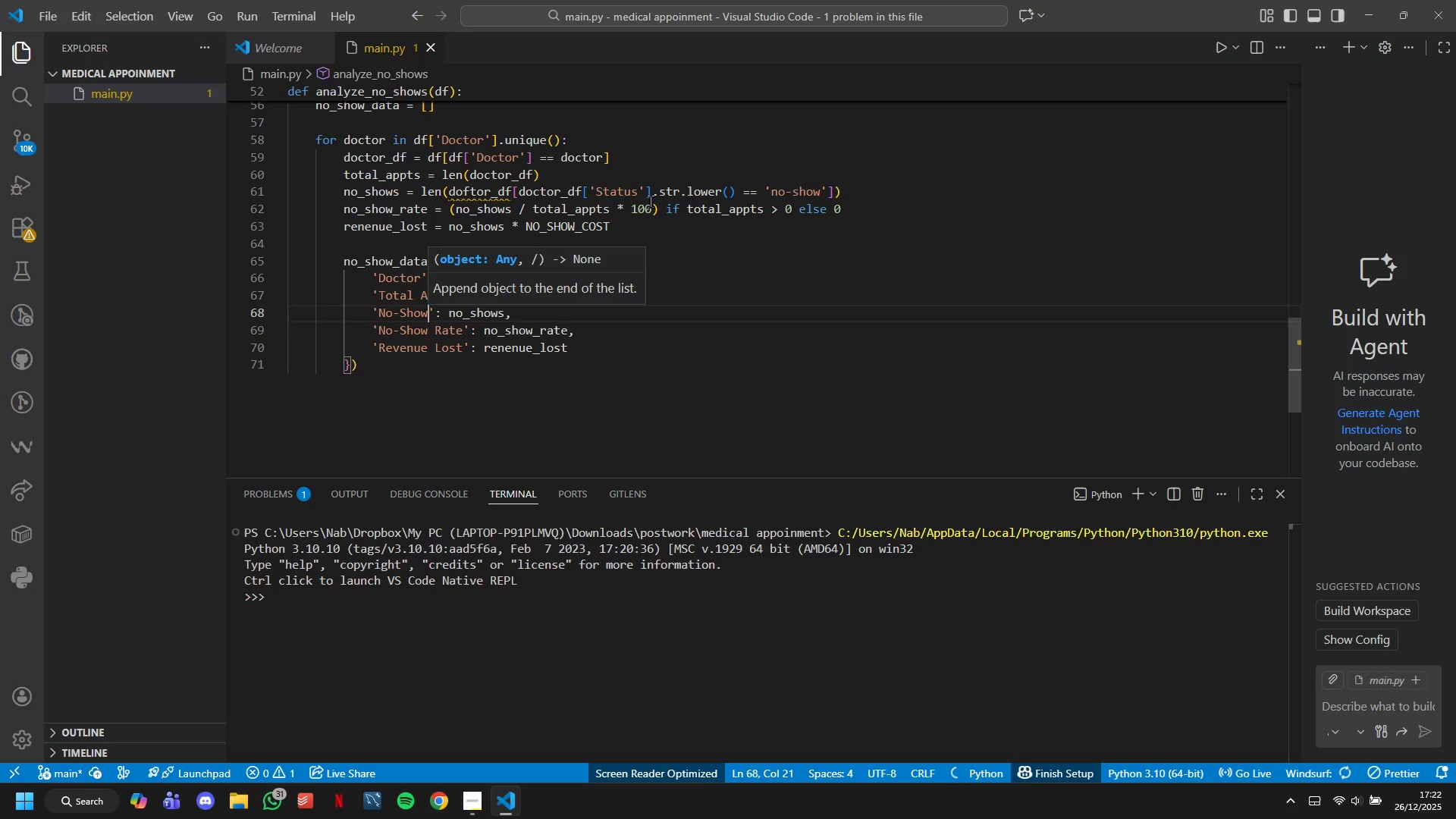 
key(Backspace)
 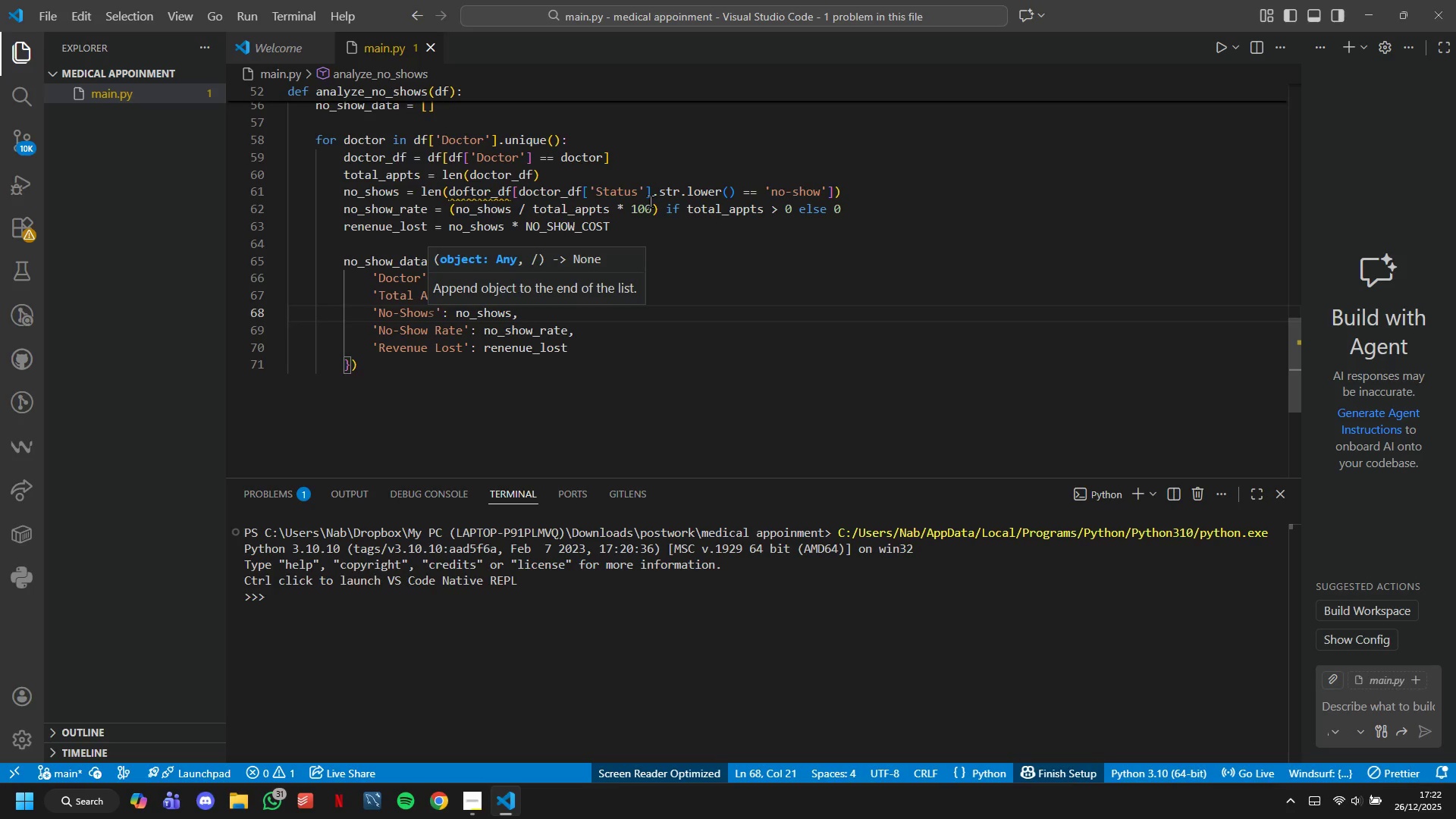 
key(ArrowDown)
 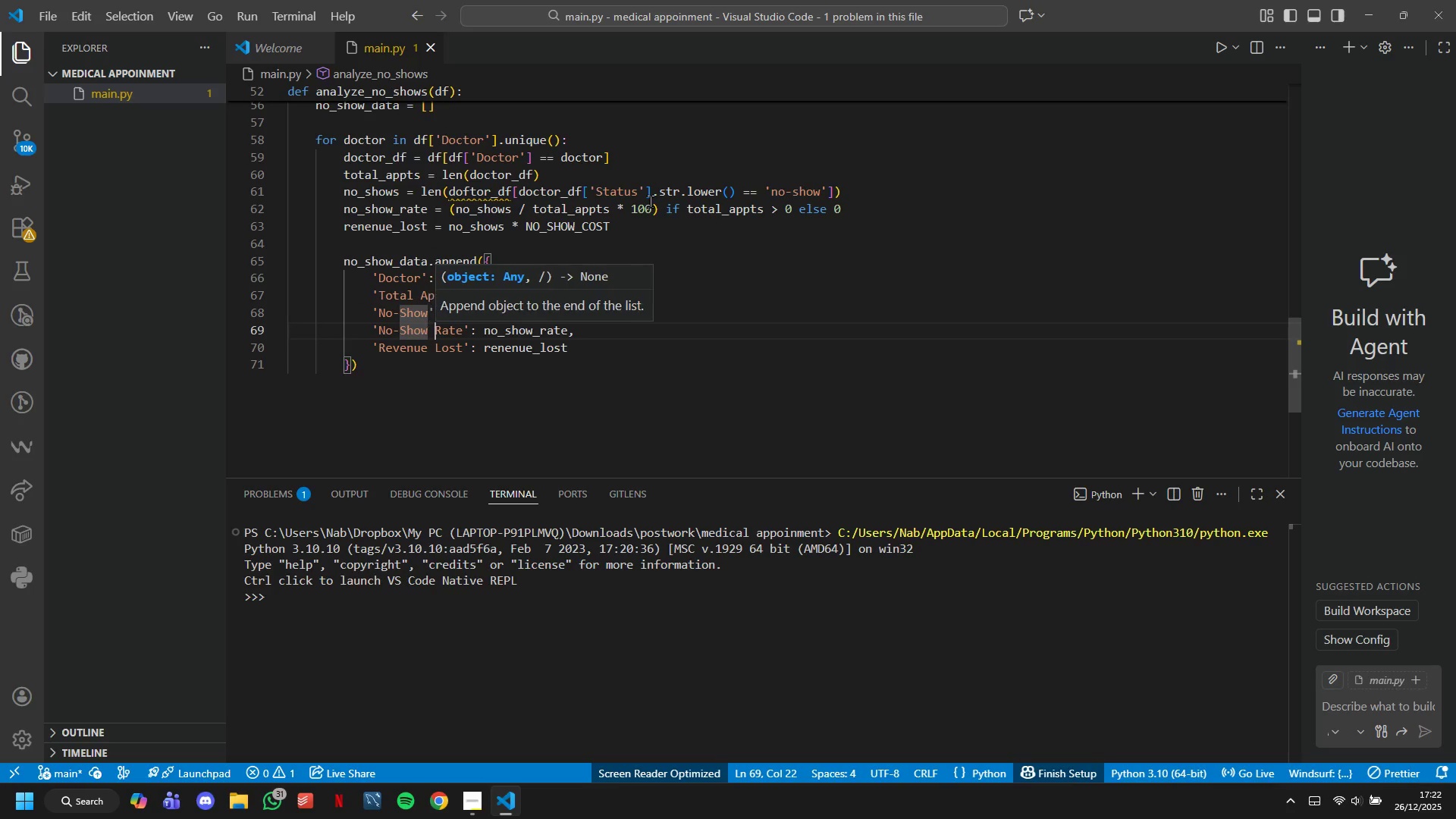 
hold_key(key=ArrowRight, duration=0.69)
 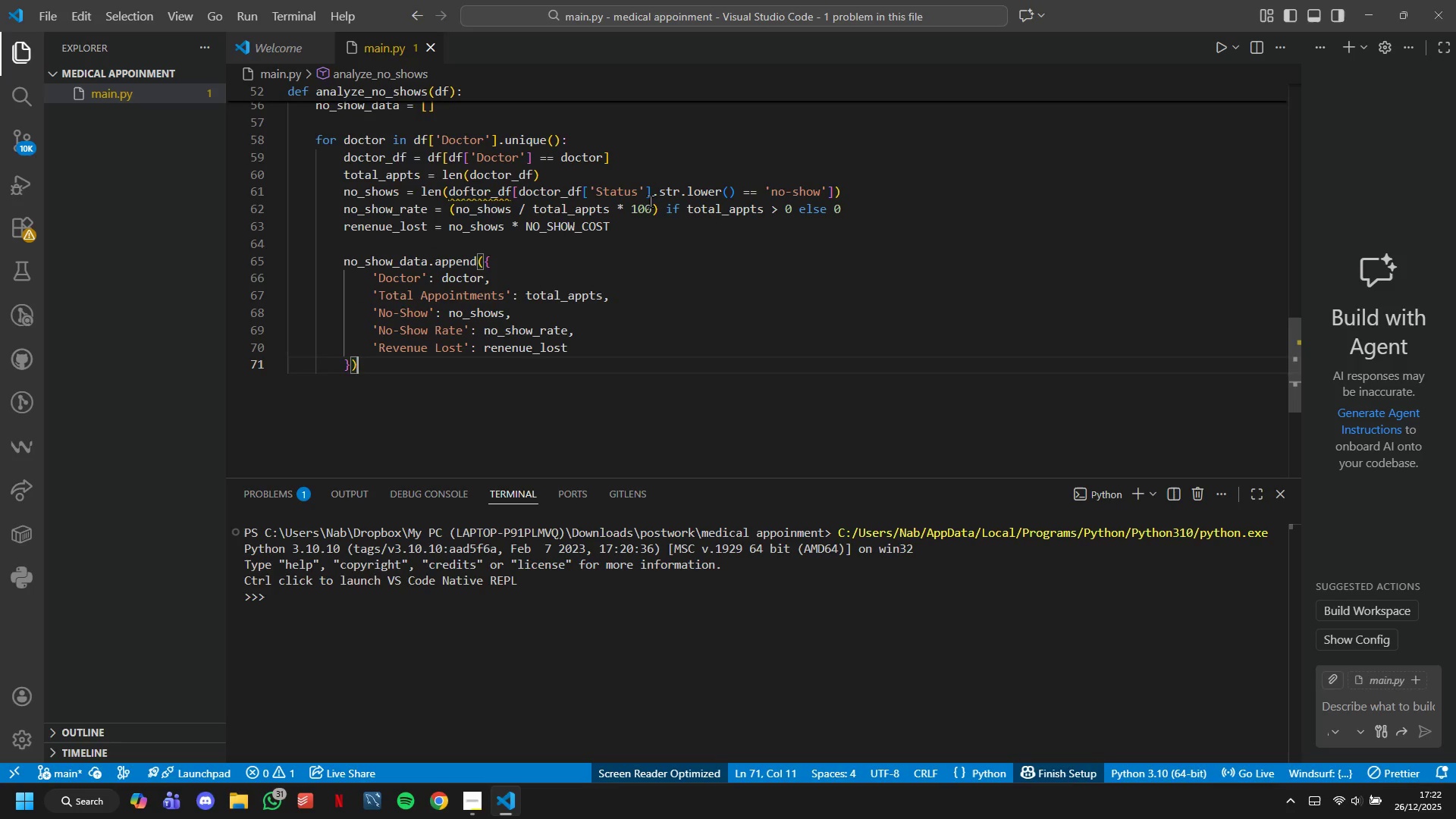 
hold_key(key=ArrowRight, duration=16.38)
 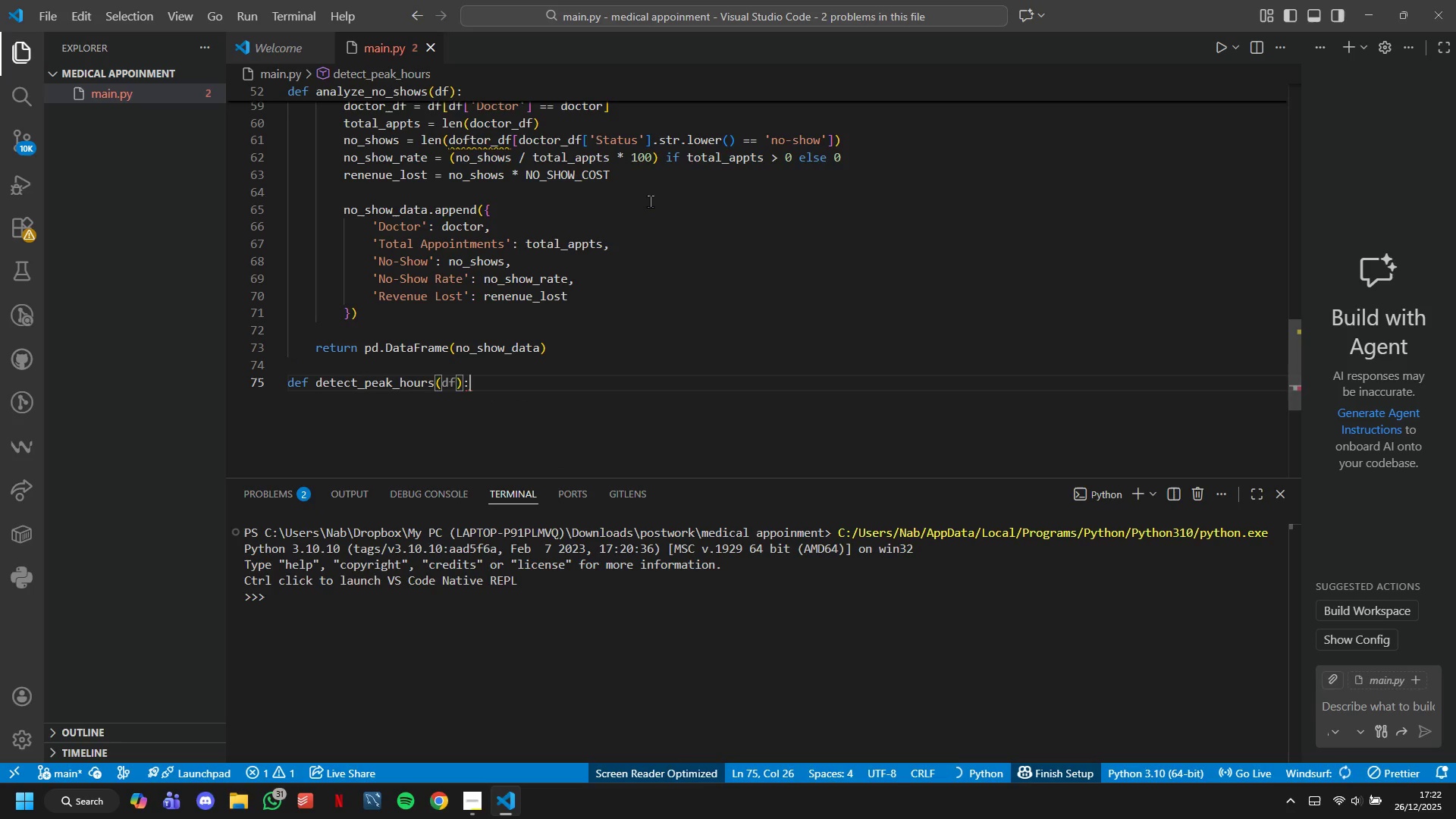 
key(ArrowDown)
 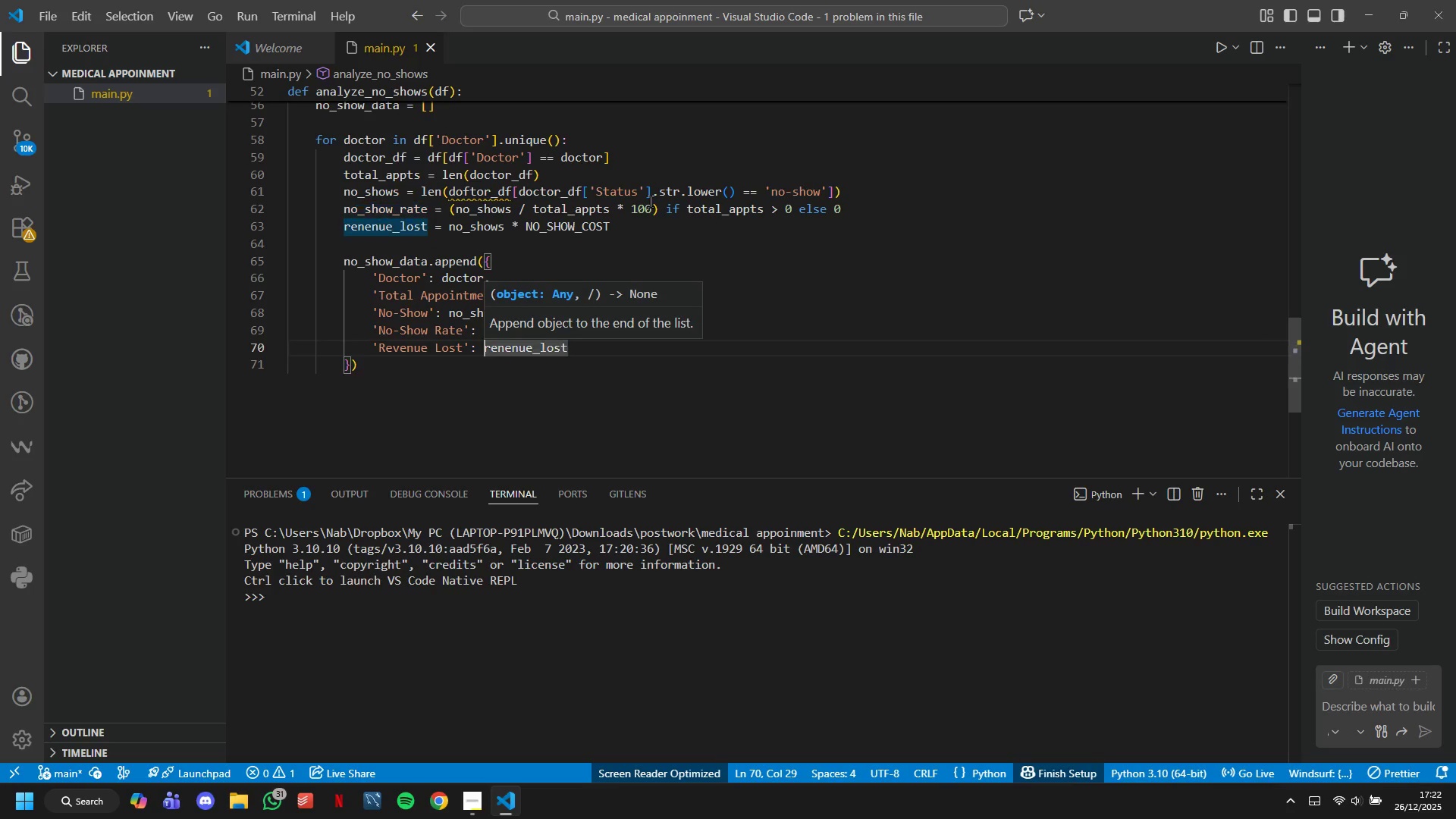 
key(ArrowDown)
 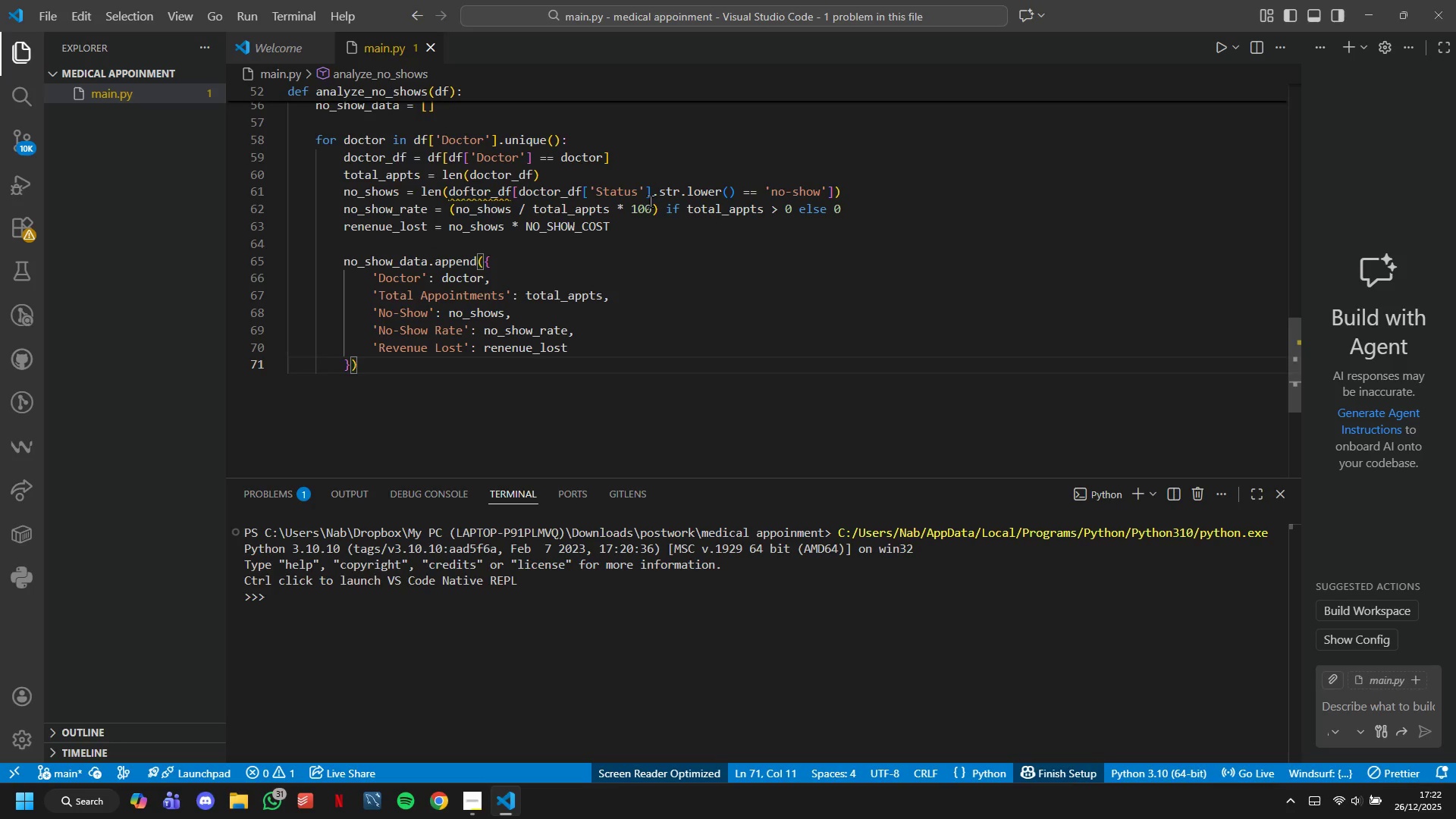 
key(Enter)
 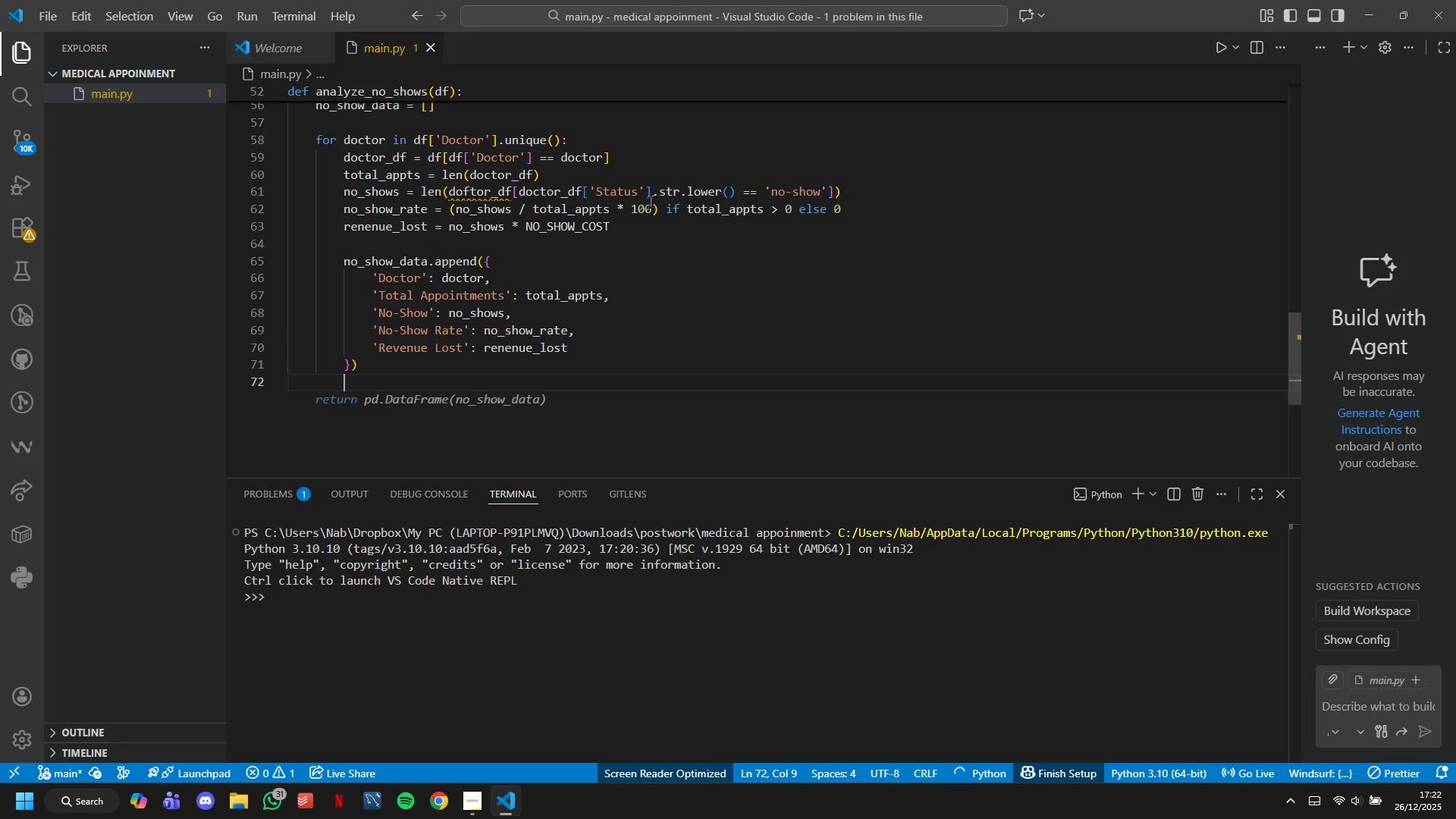 
key(Tab)
 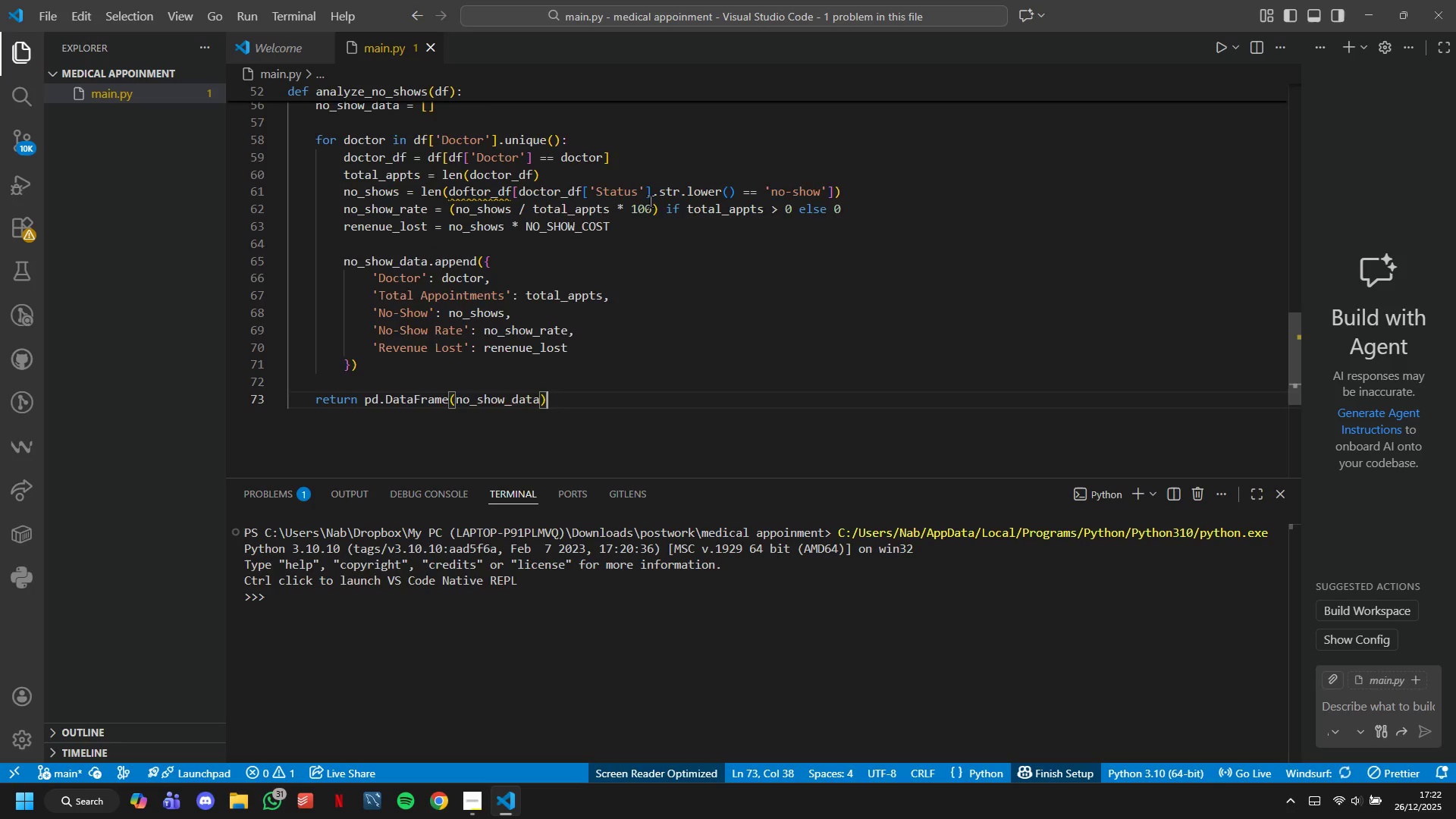 
key(Enter)
 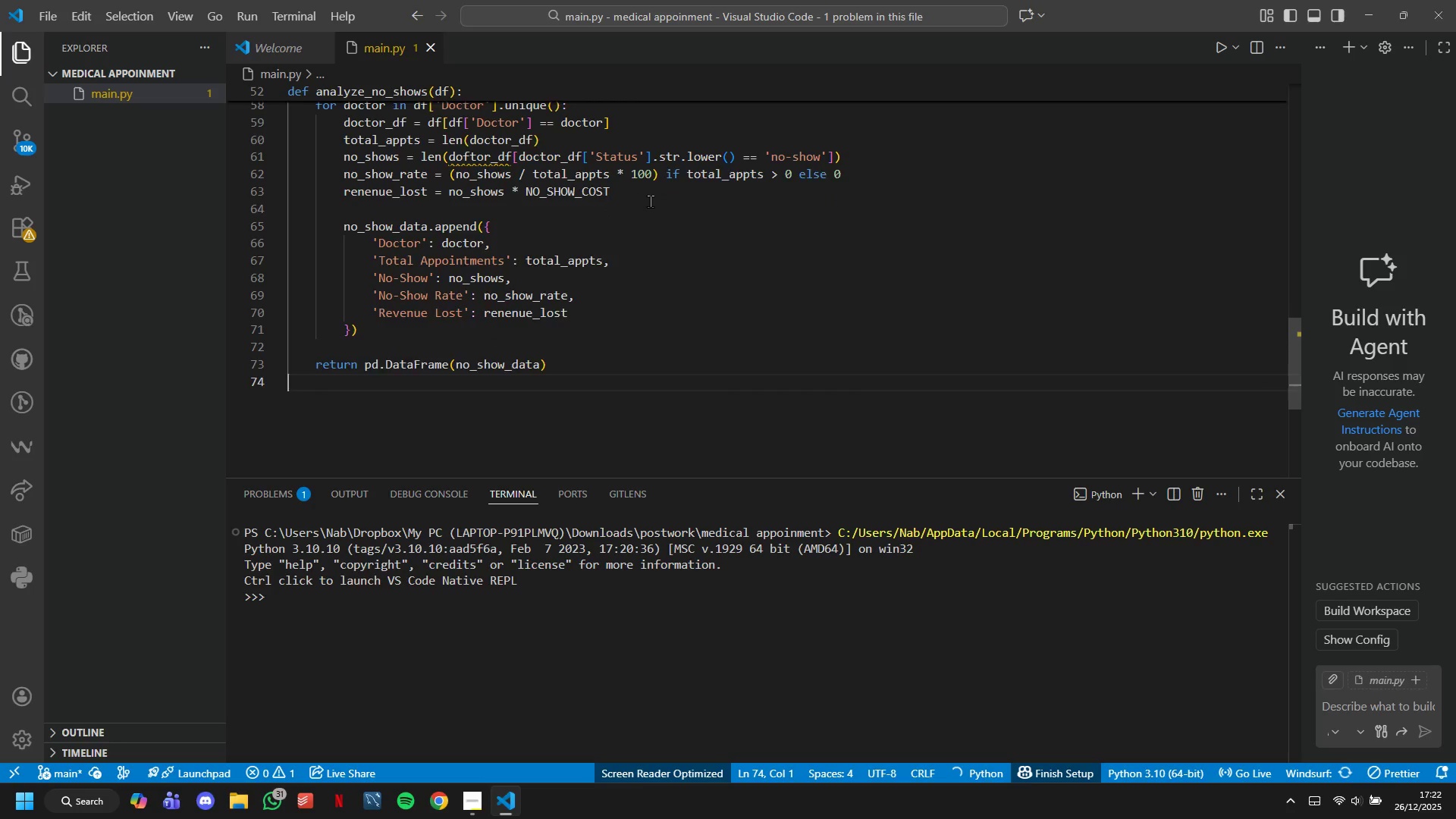 
key(Enter)
 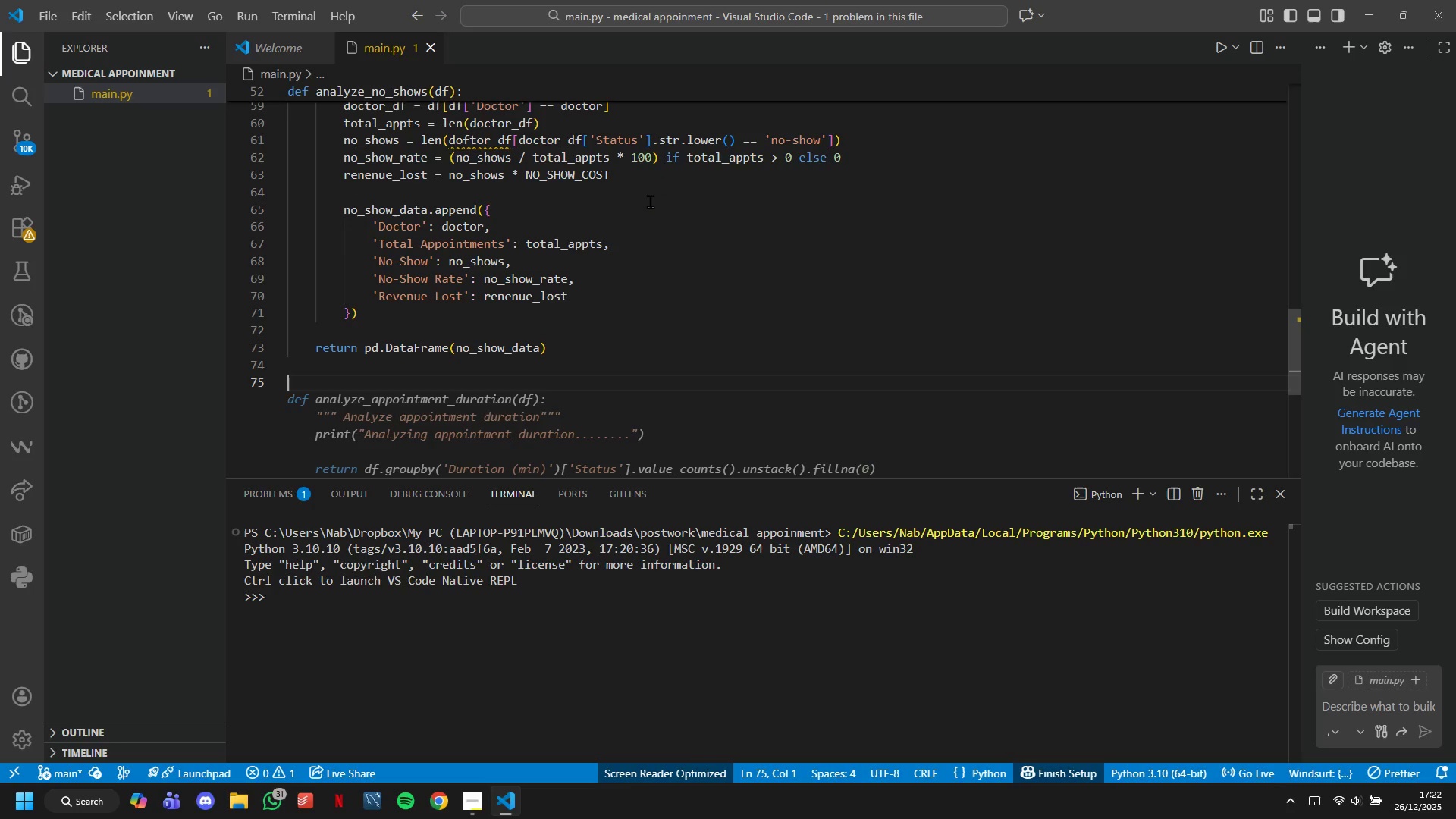 
type(def detect-peak_HOurs(df:)
 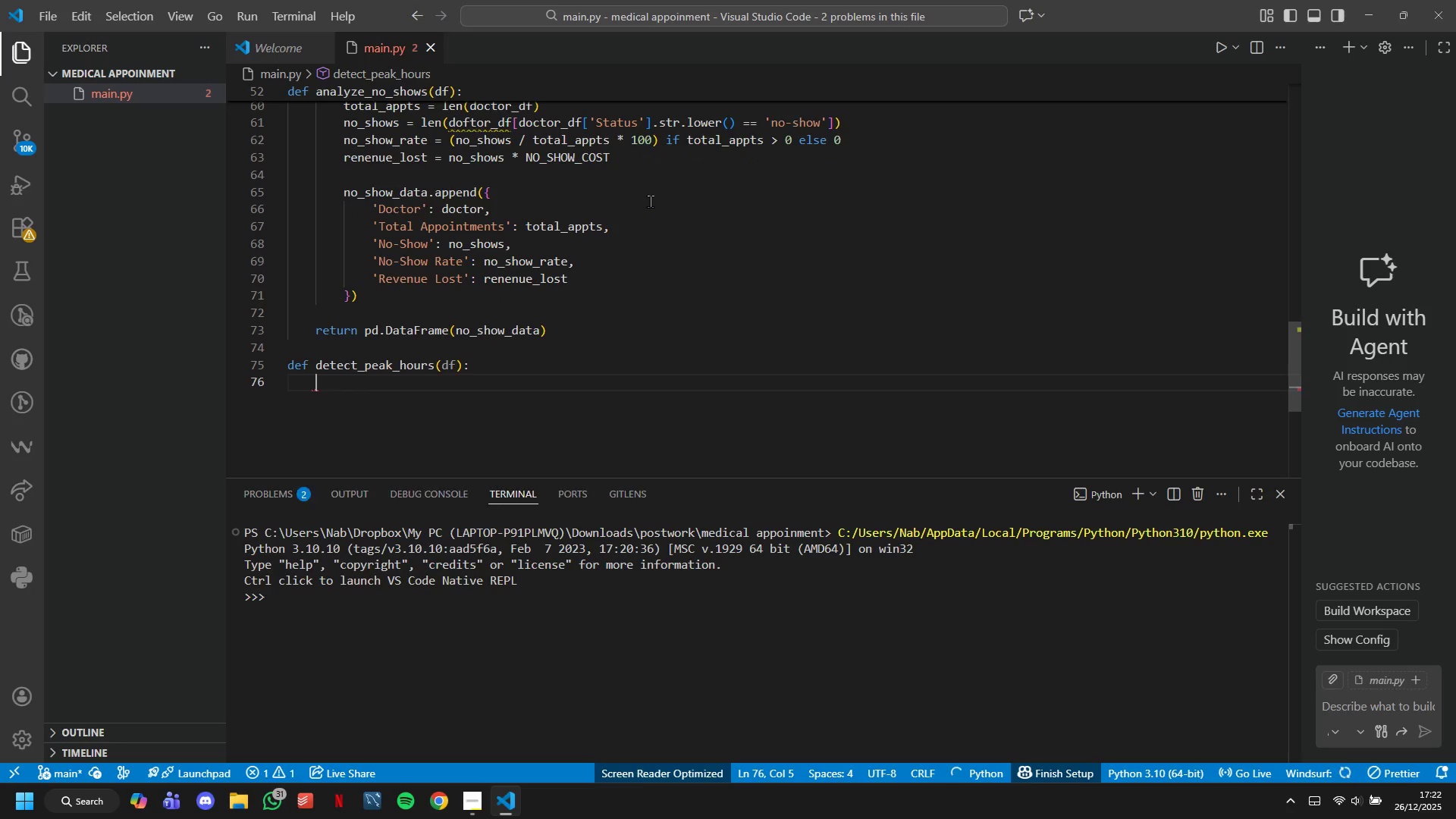 
 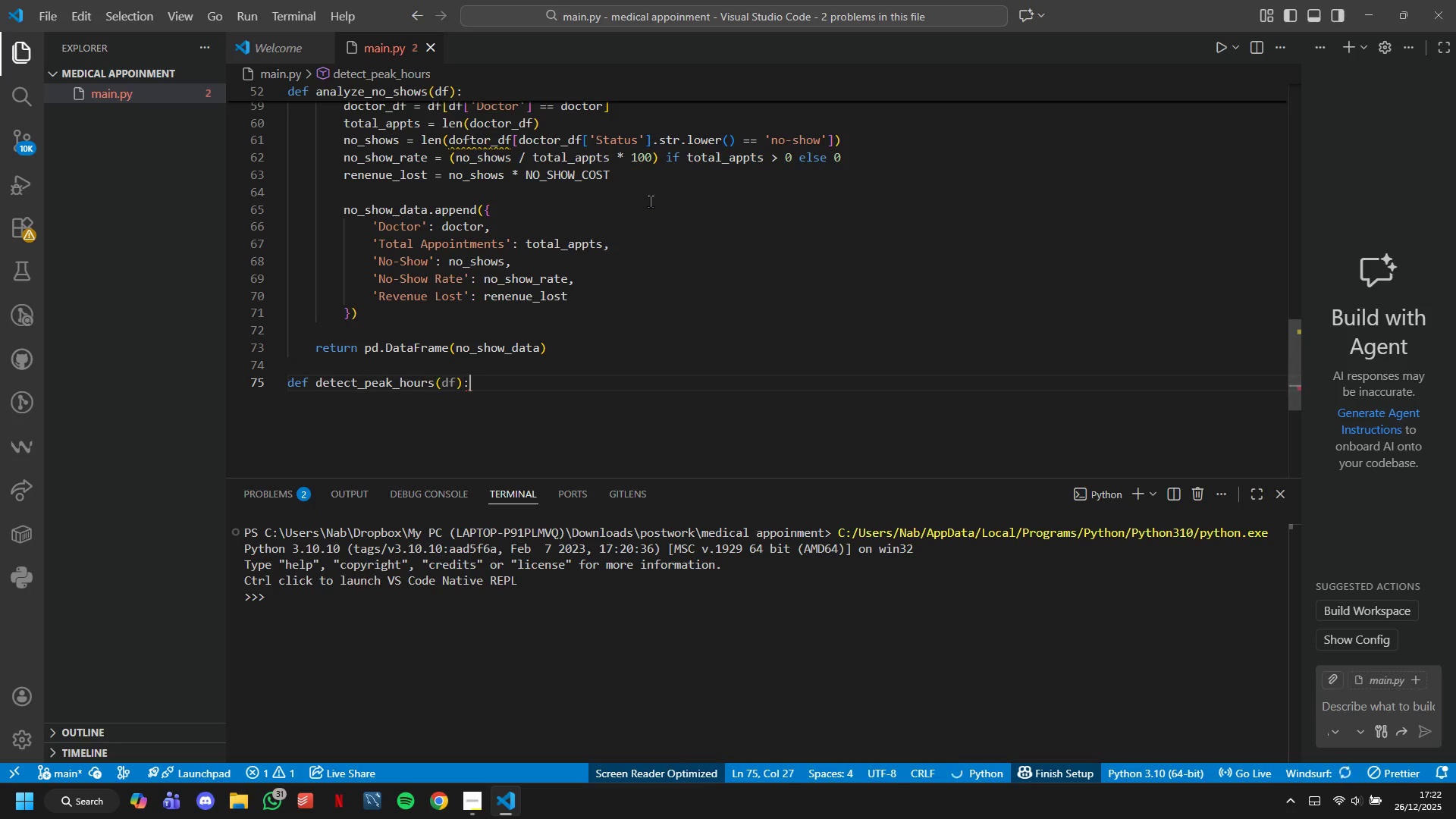 
key(Enter)
 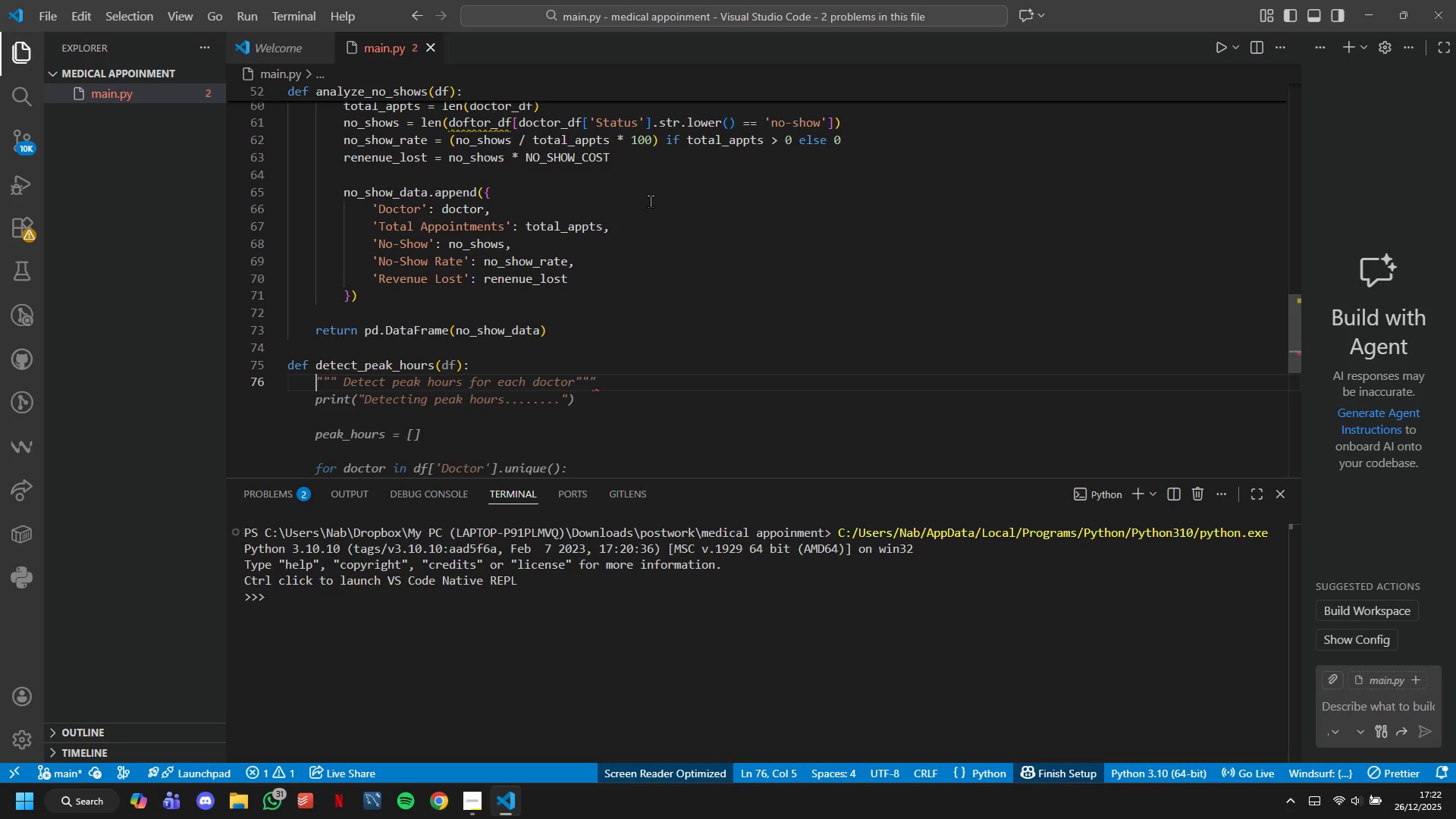 
wait(5.52)
 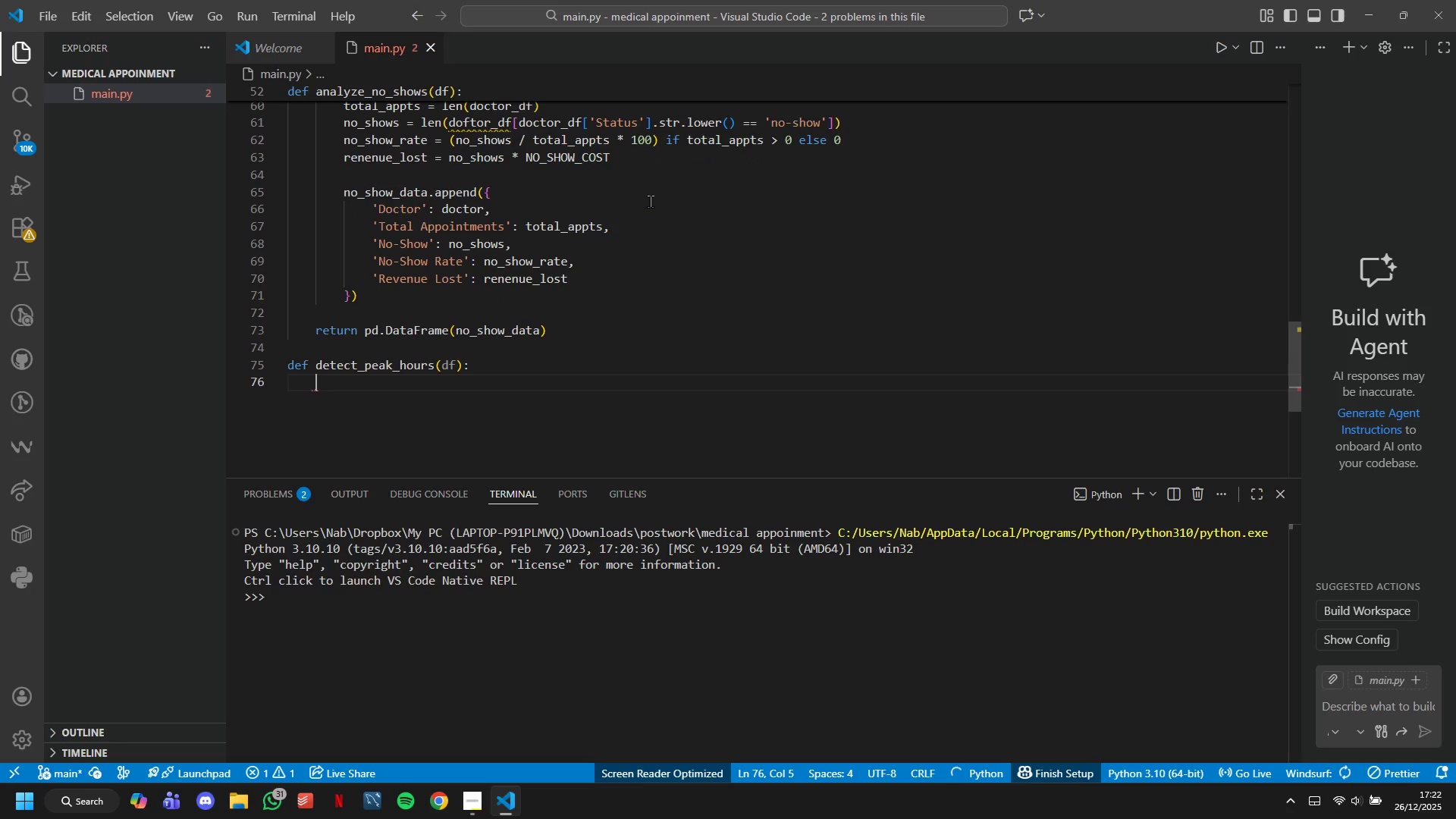 
type(""" Identify busiest appoinm)
key(Backspace)
type(tment )
key(Tab)
 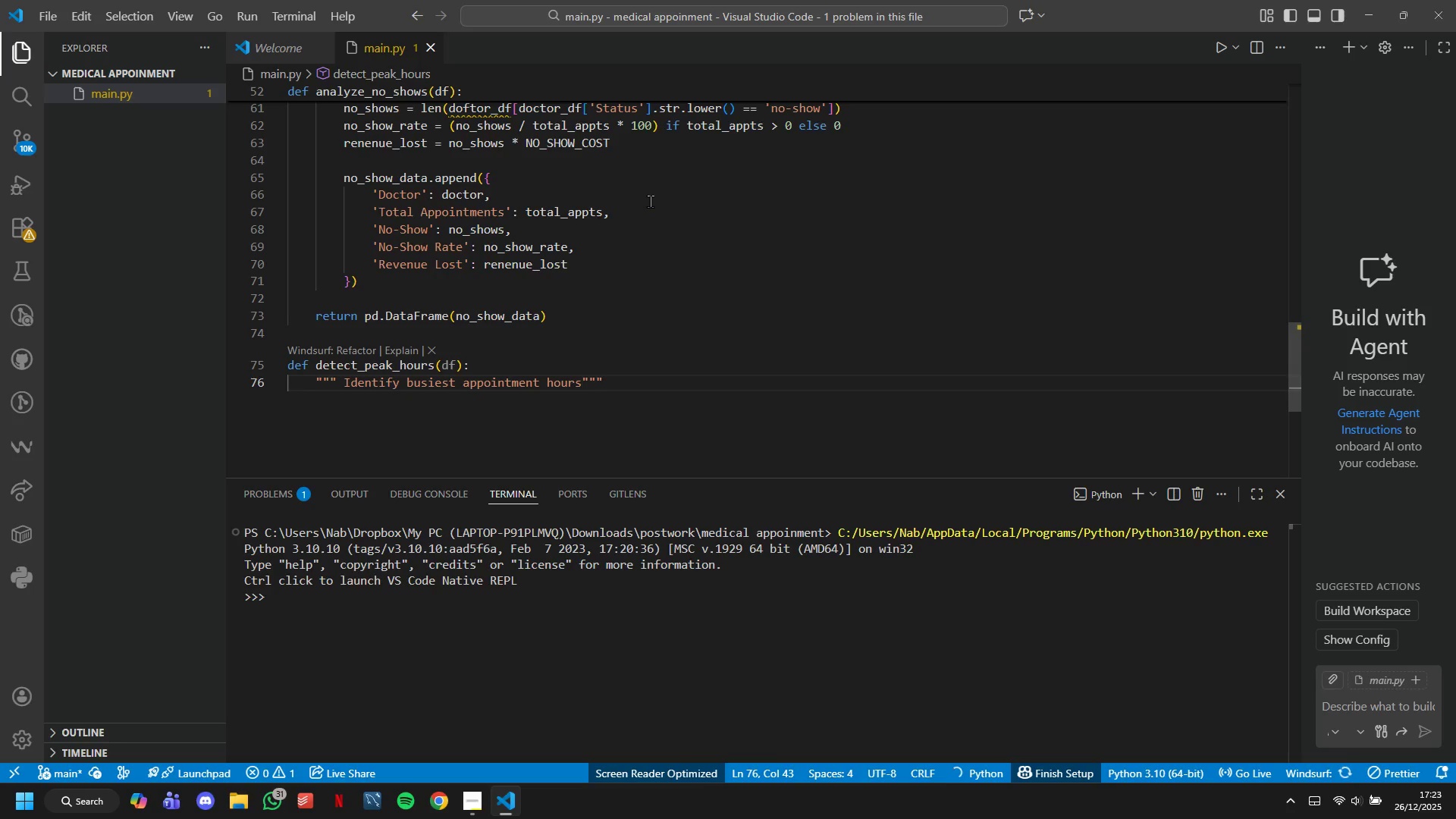 
key(ArrowRight)
 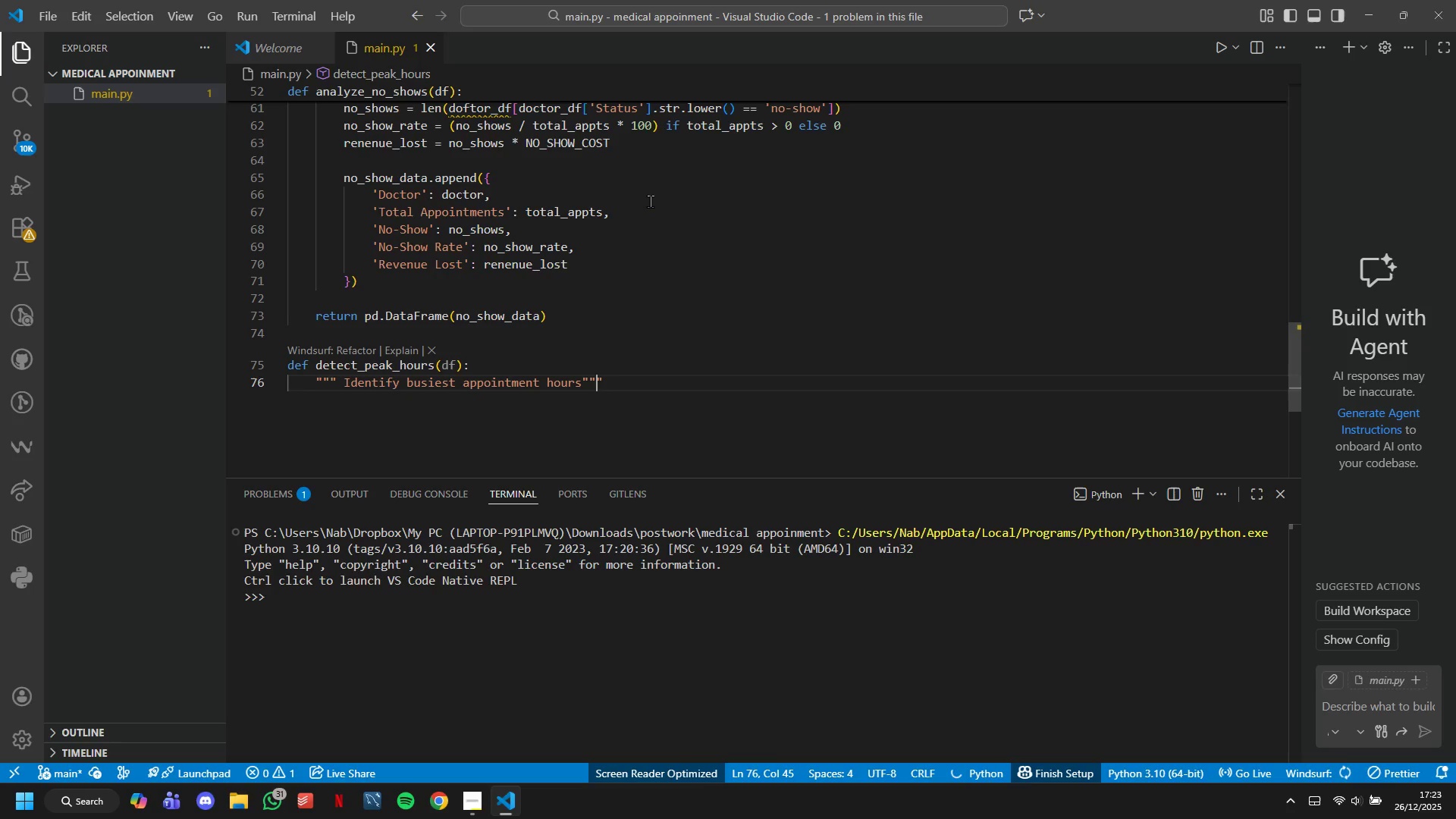 
key(ArrowRight)
 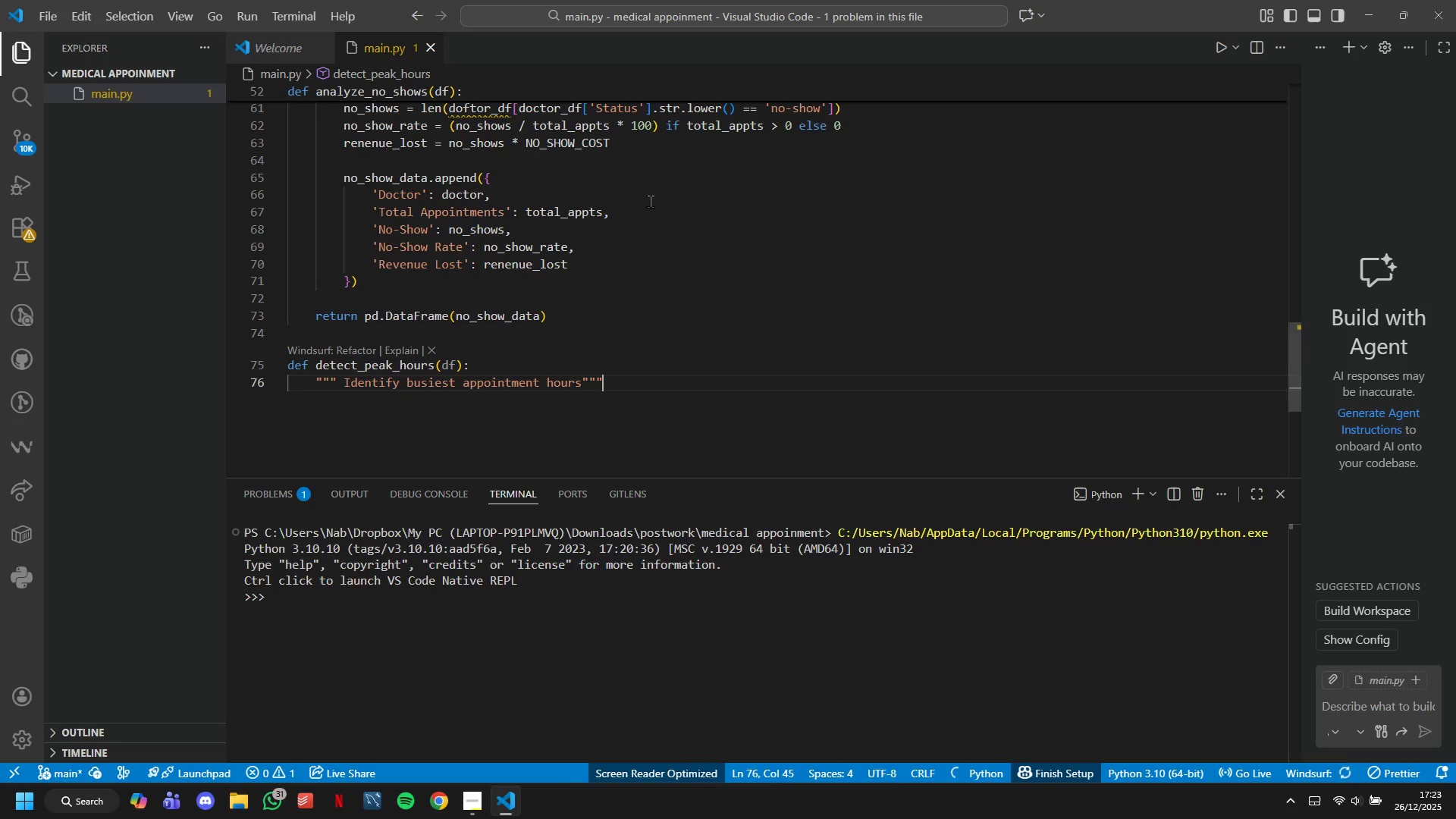 
key(ArrowRight)
 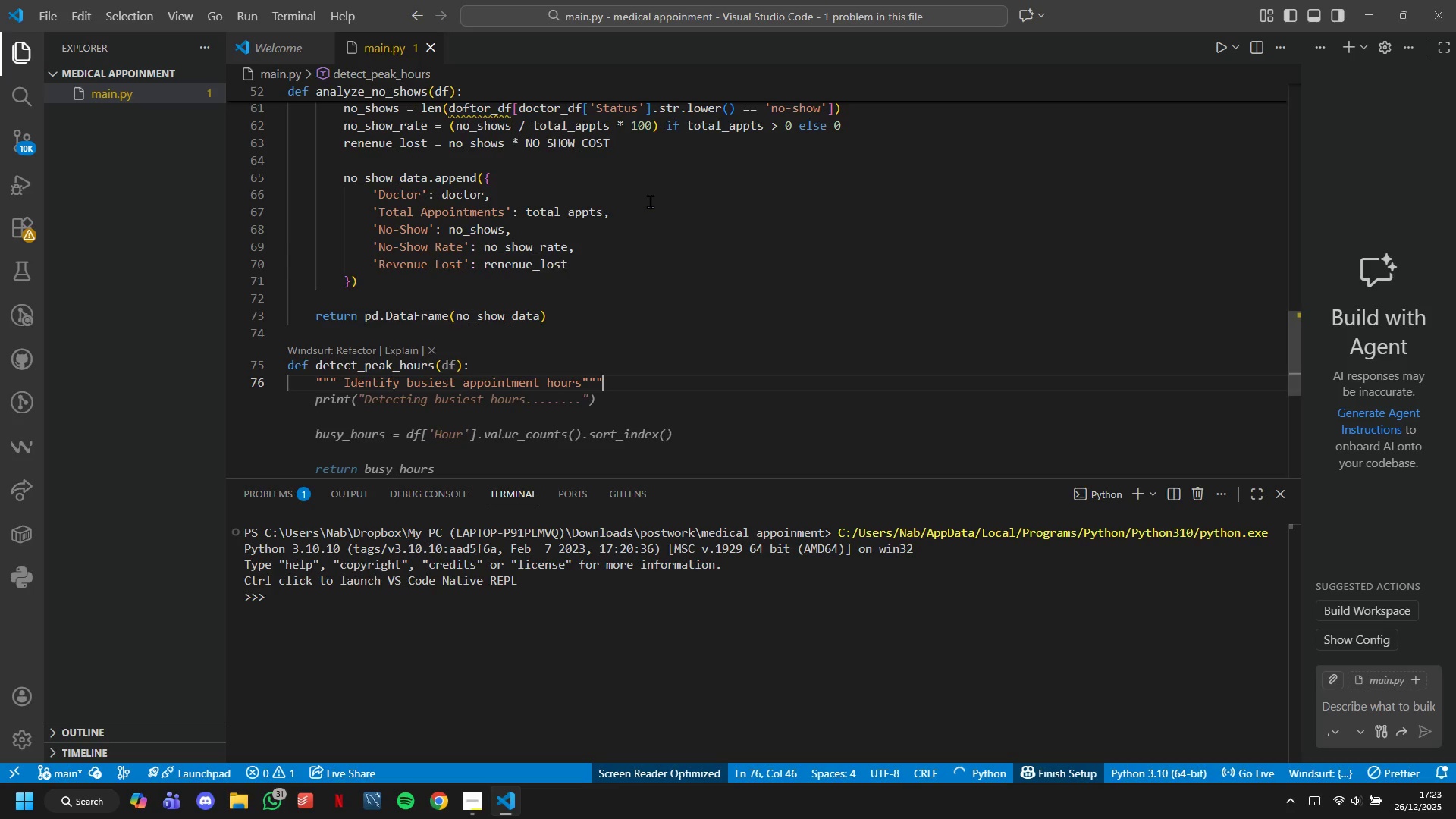 
key(Enter)
 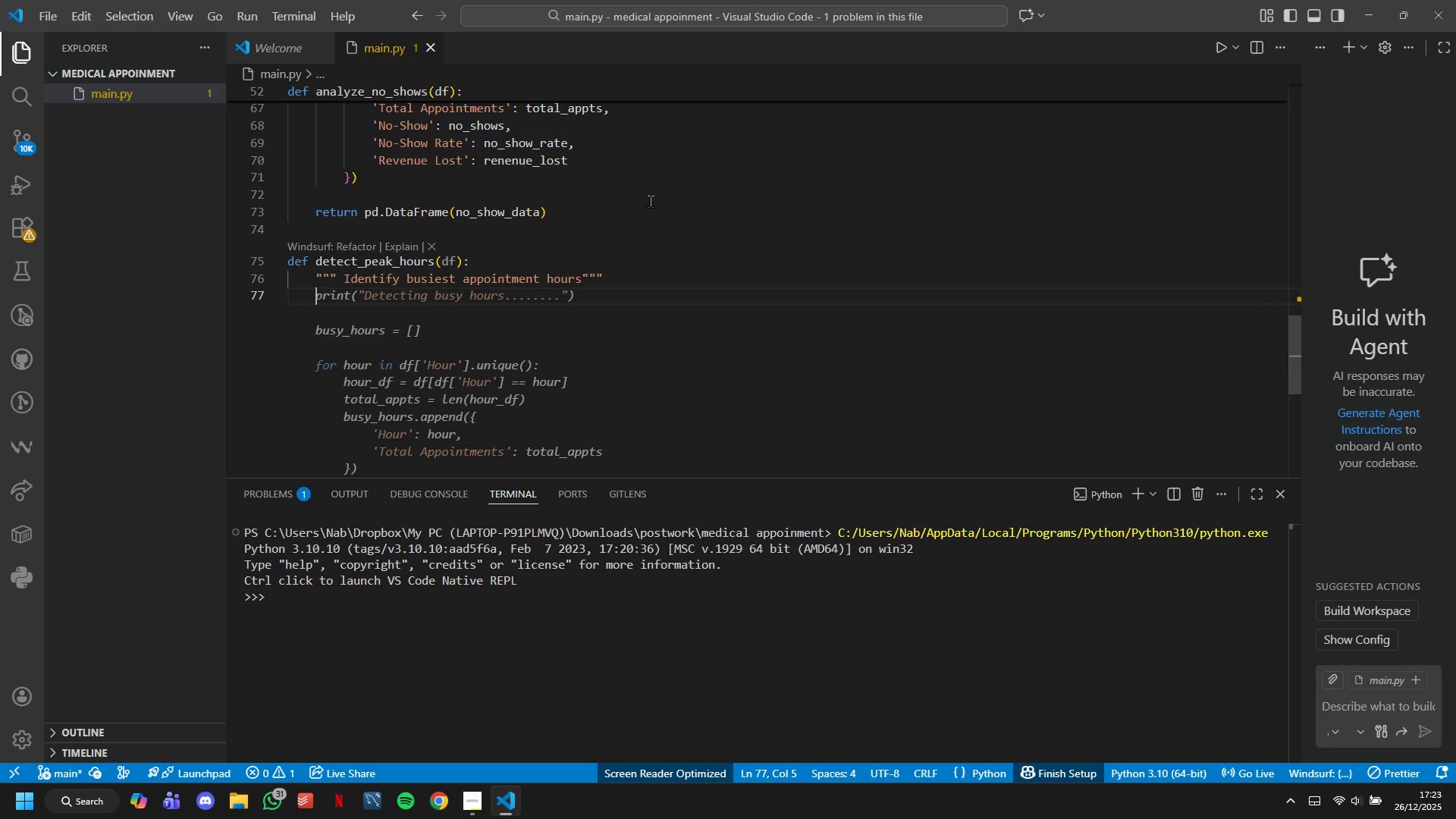 
type(peint)
key(Backspace)
key(Backspace)
key(Backspace)
key(Backspace)
type(e)
key(Backspace)
type(rint("DETECTING PEAK GO)
key(Backspace)
key(Backspace)
type(HOURS)
 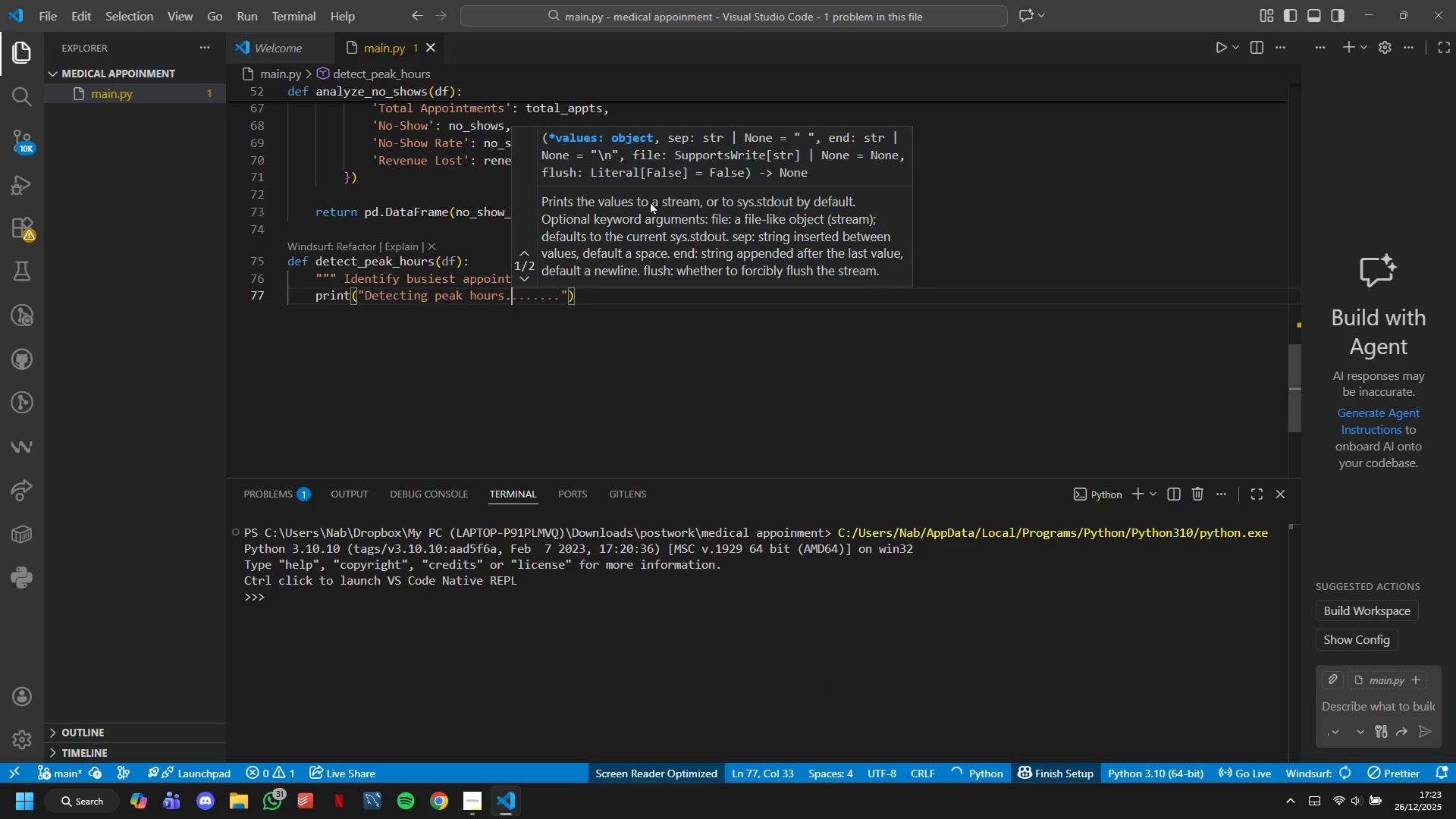 
 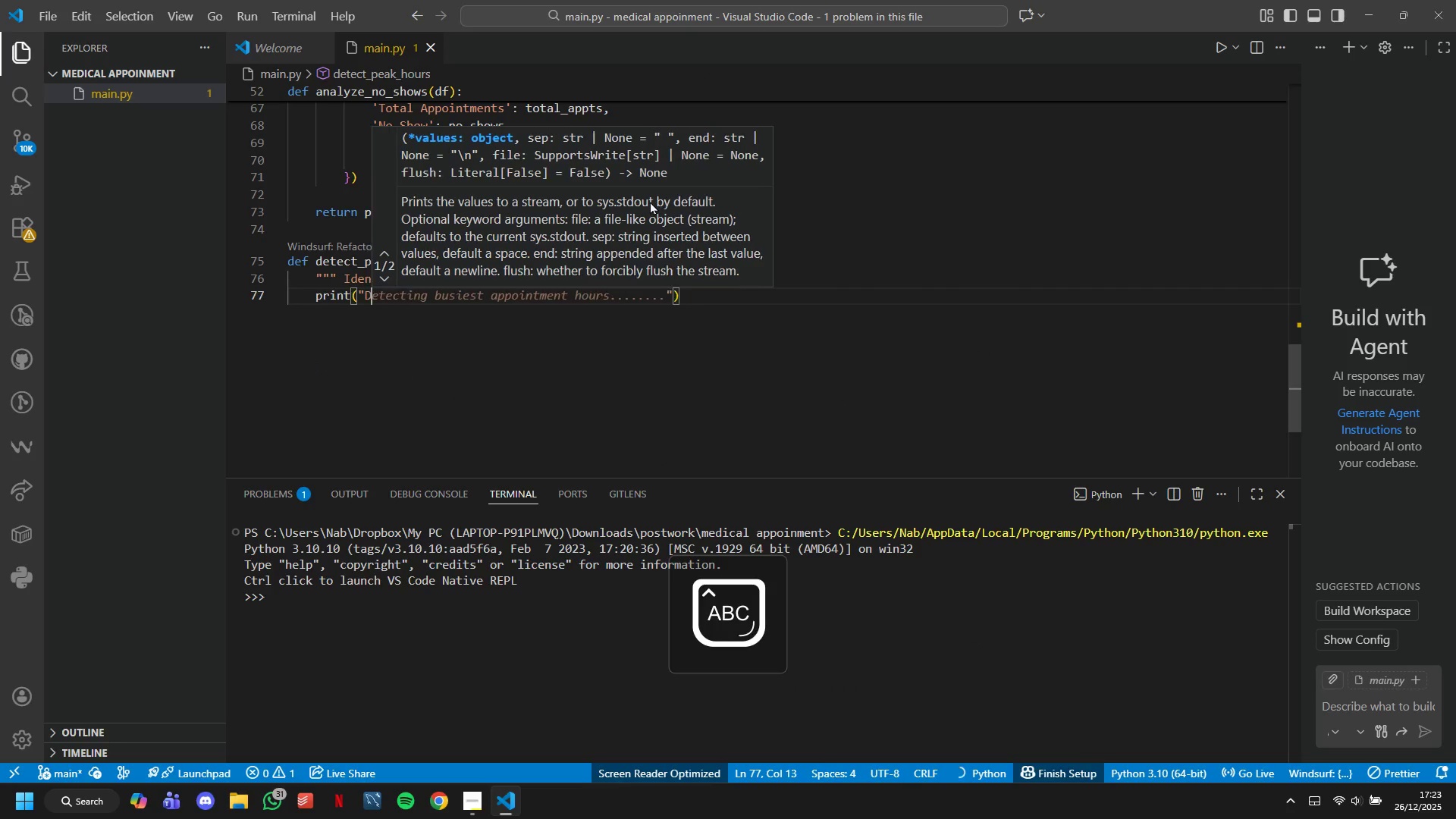 
hold_key(key=CapsLock, duration=30.0)
 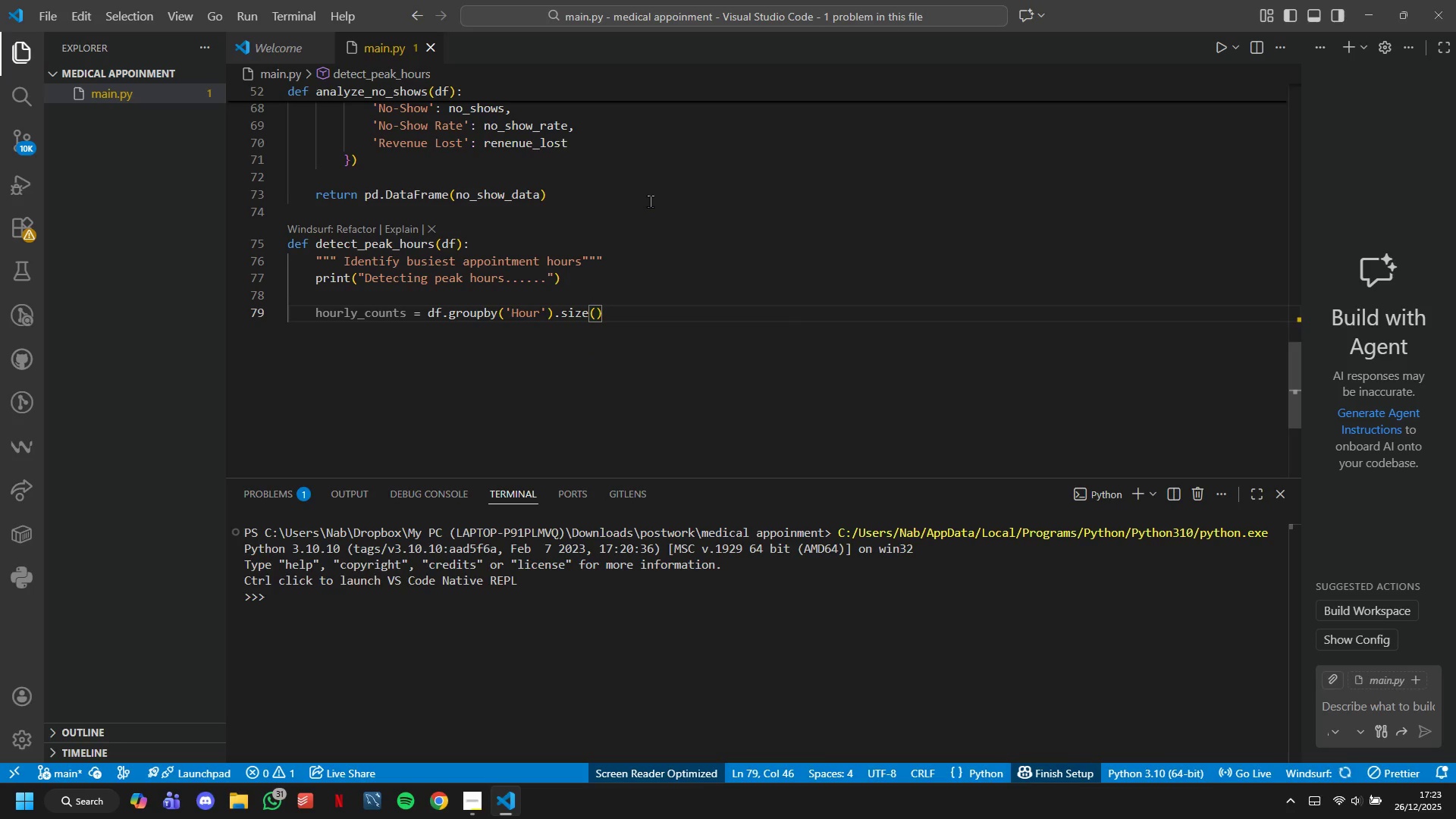 
hold_key(key=Period, duration=0.64)
 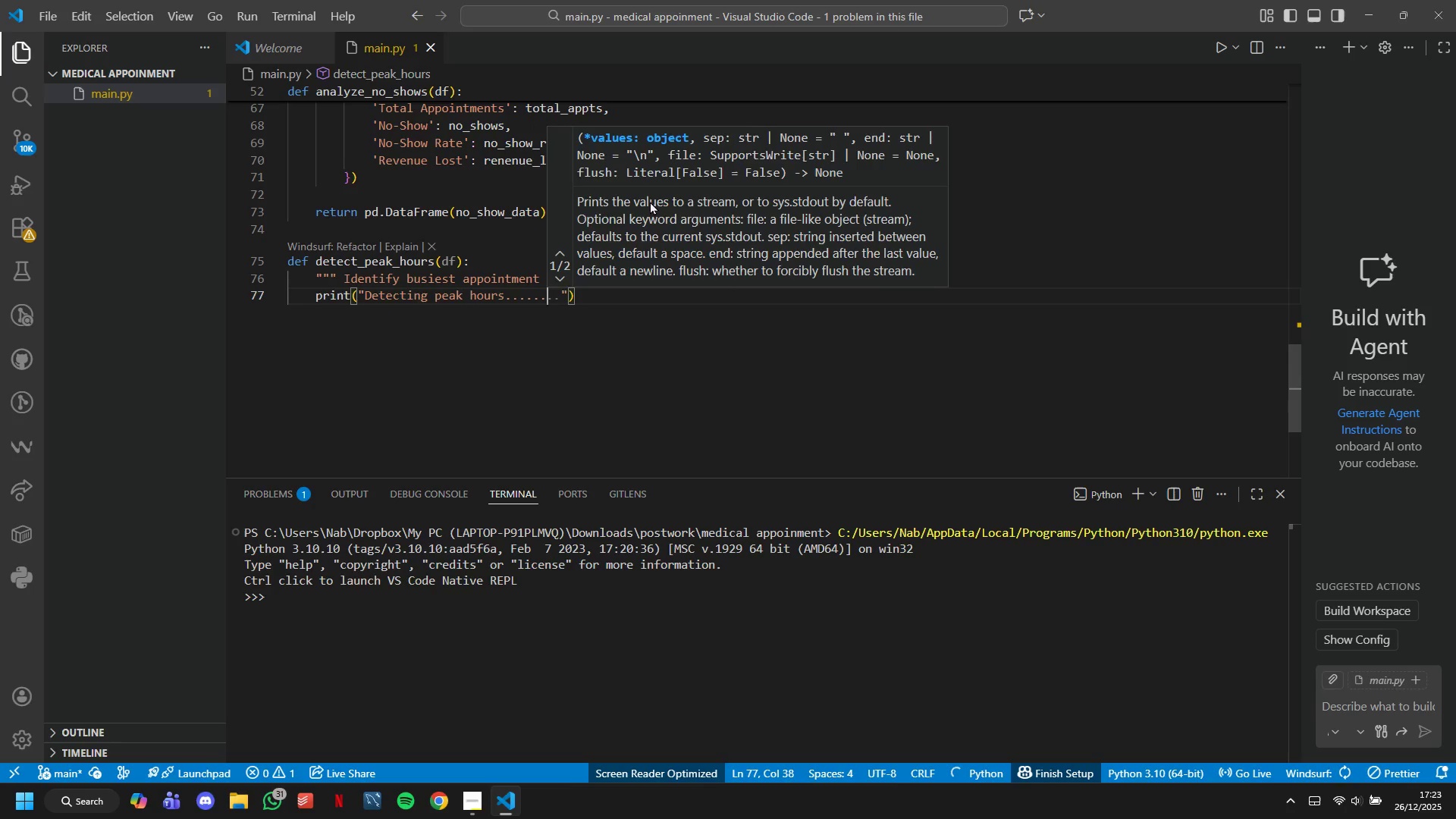 
key(ArrowRight)
 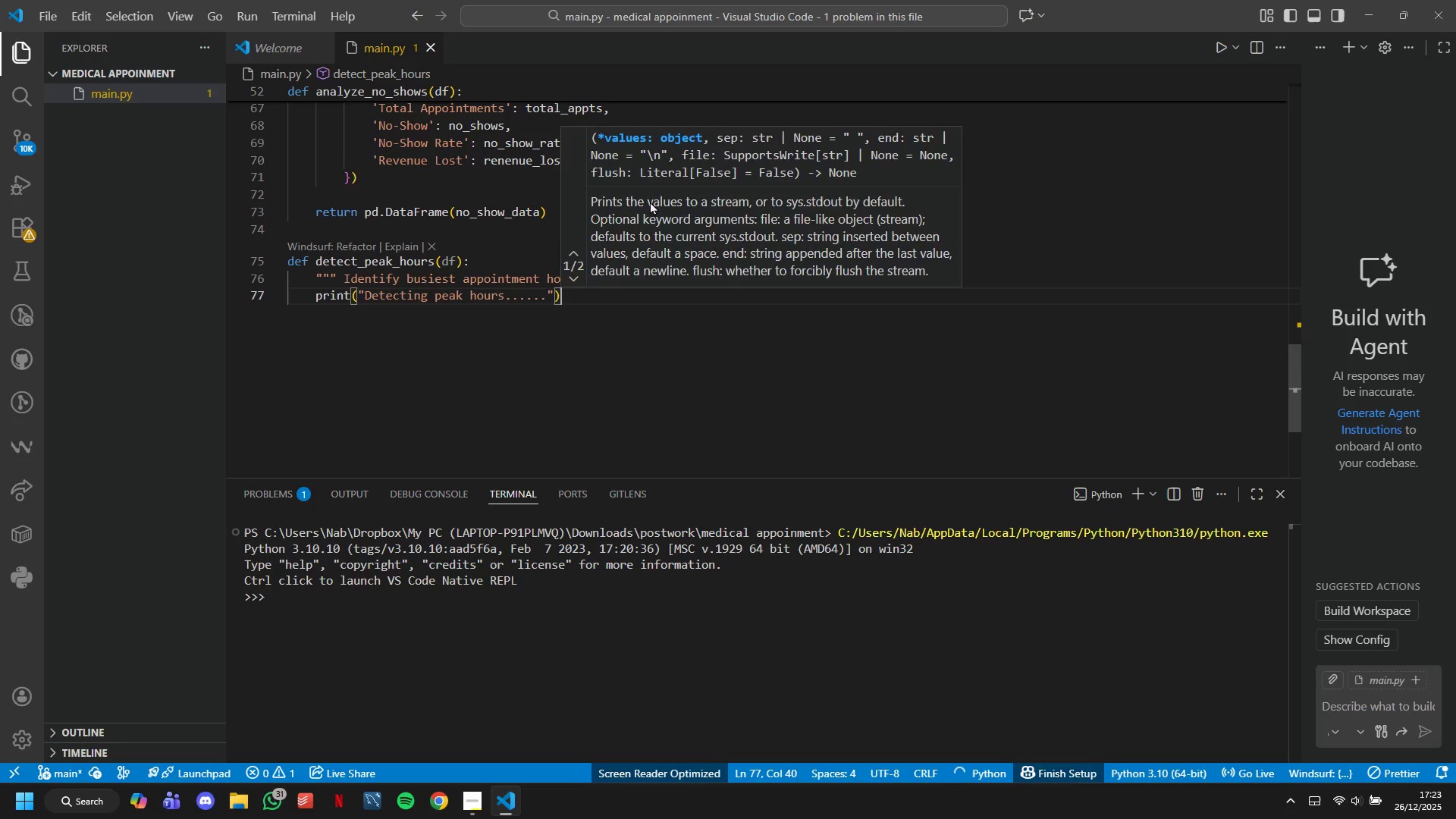 
key(ArrowRight)
 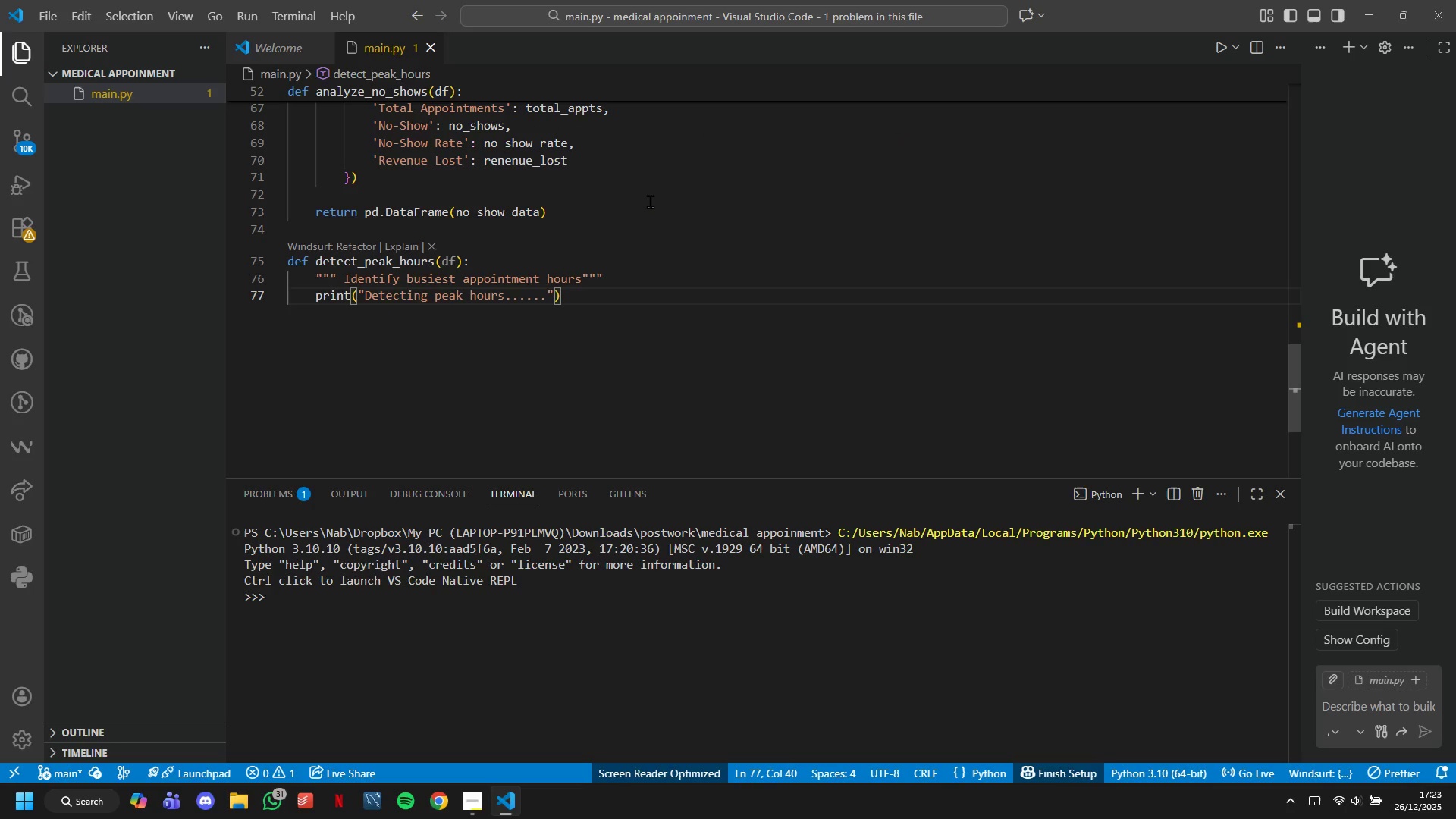 
key(Enter)
 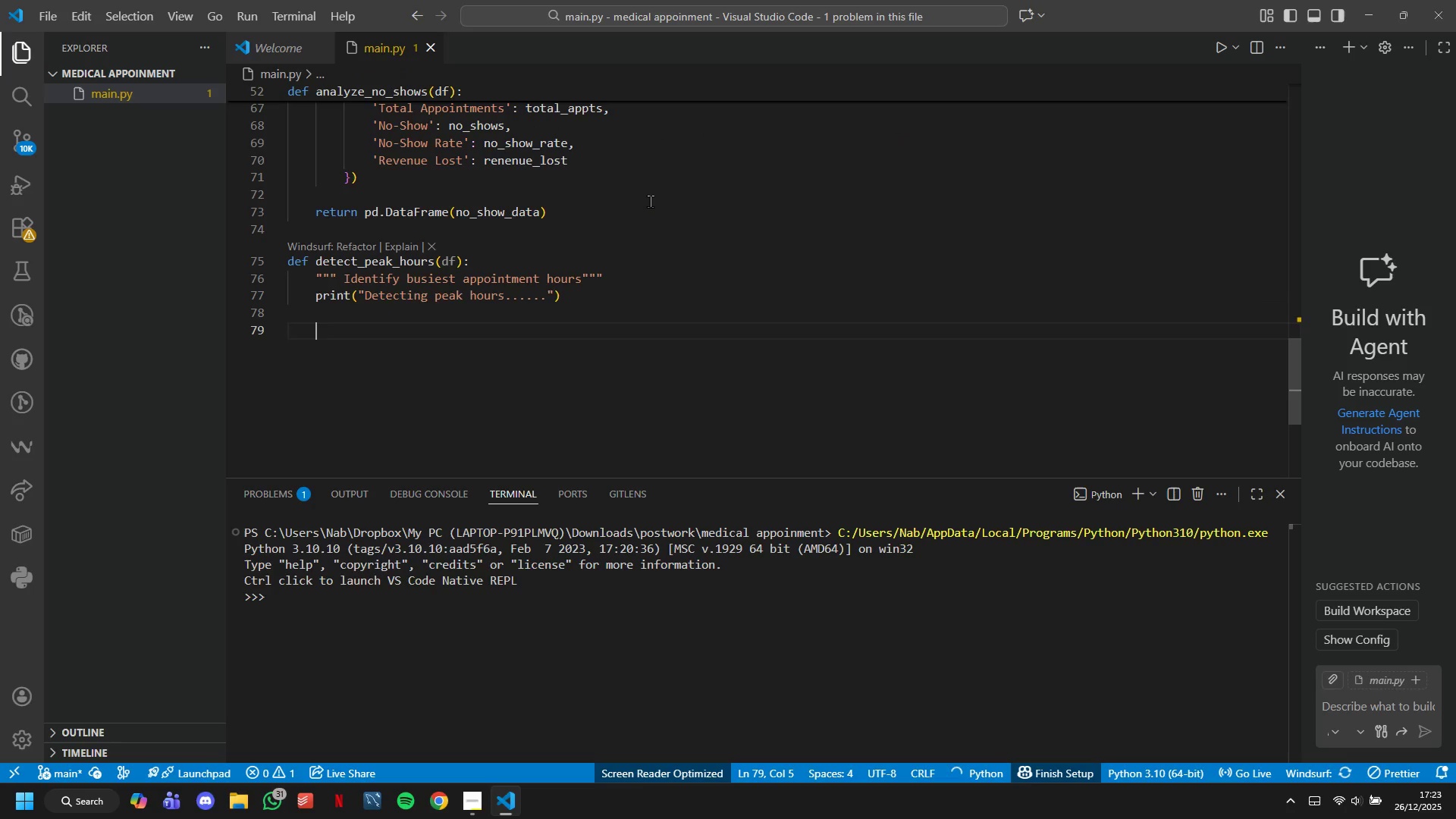 
key(Enter)
 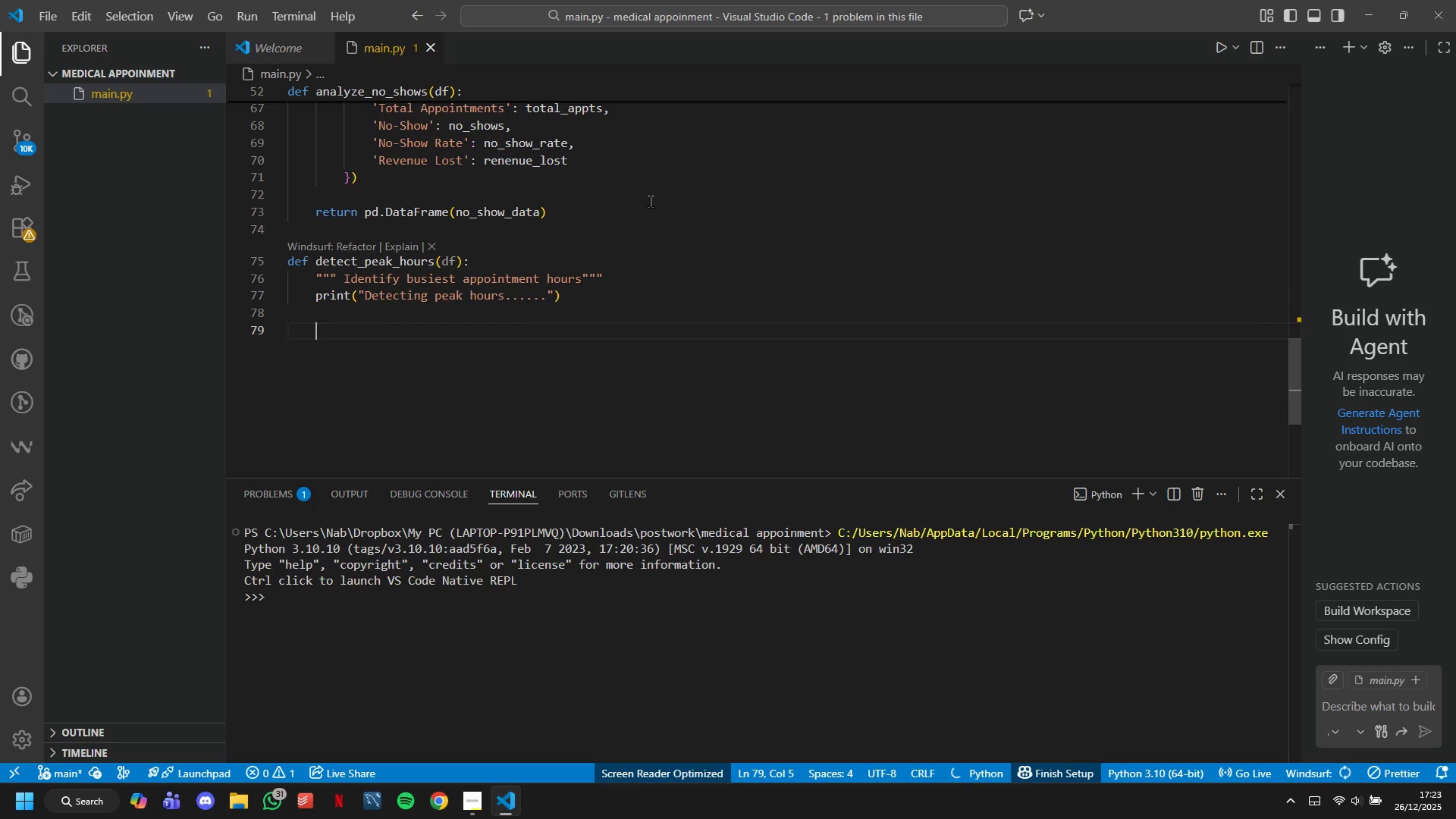 
type(hourly-counts = df.gro)
key(Tab)
 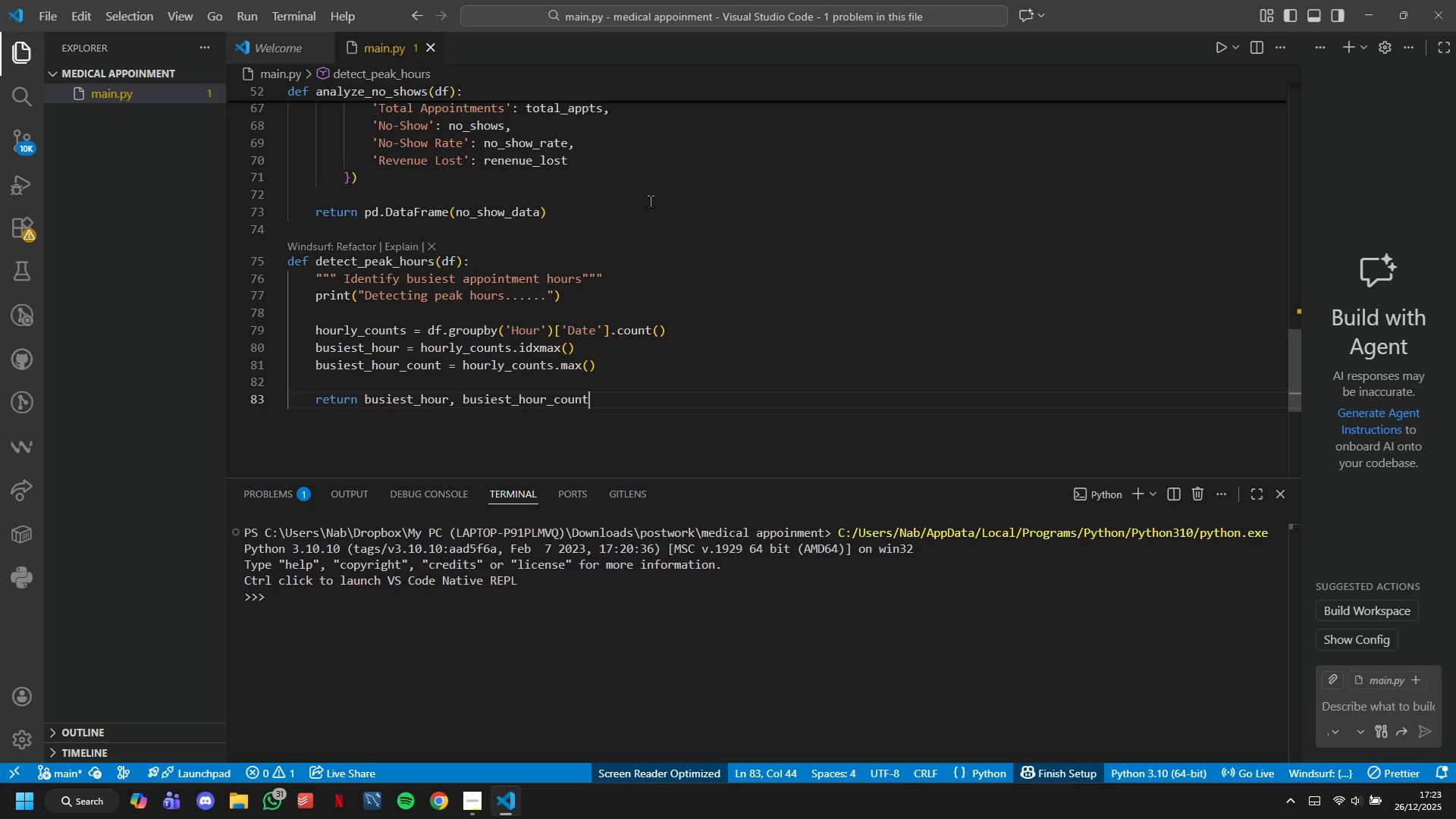 
hold_key(key=Backspace, duration=1.5)
 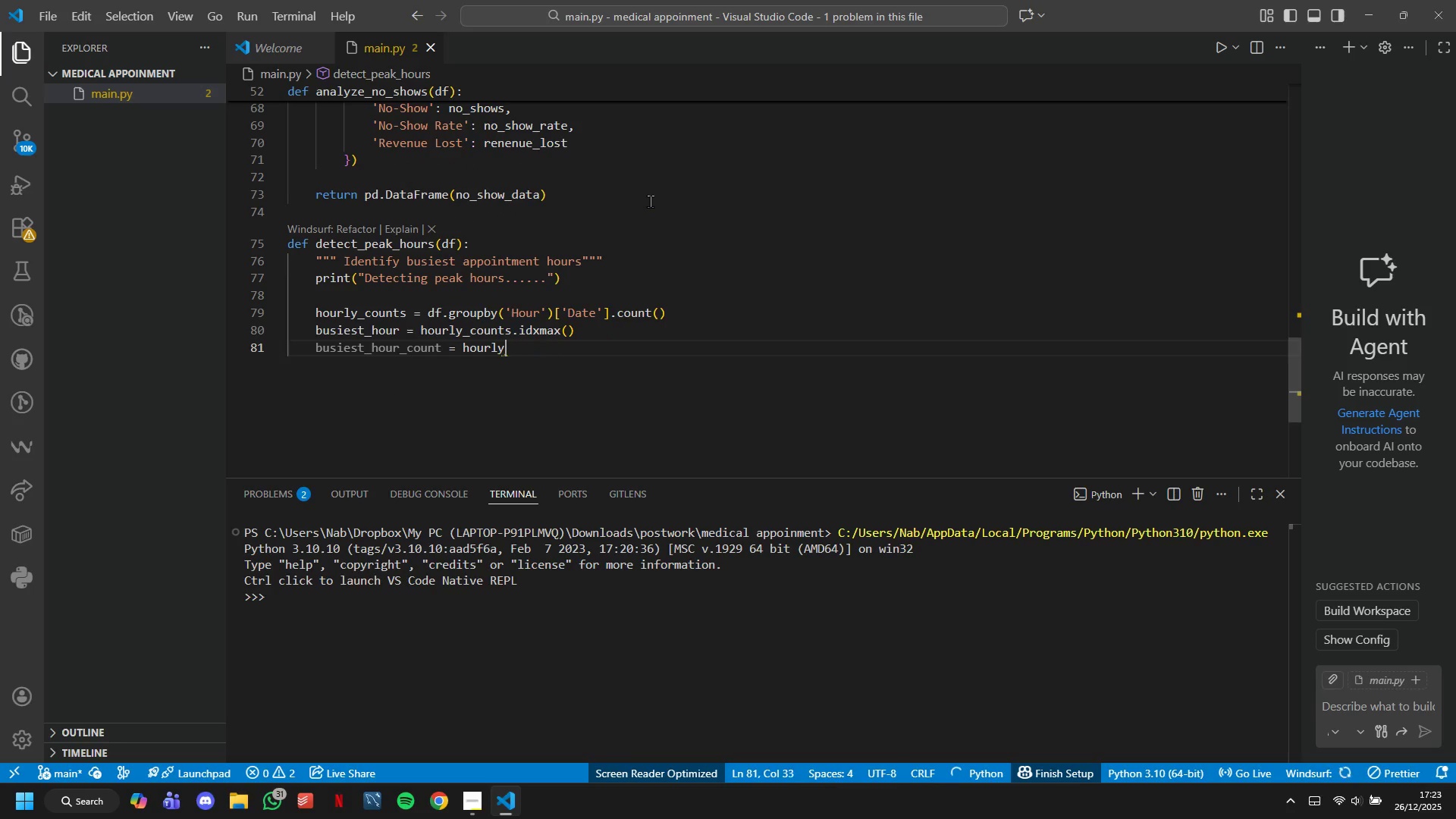 
hold_key(key=Backspace, duration=1.51)
 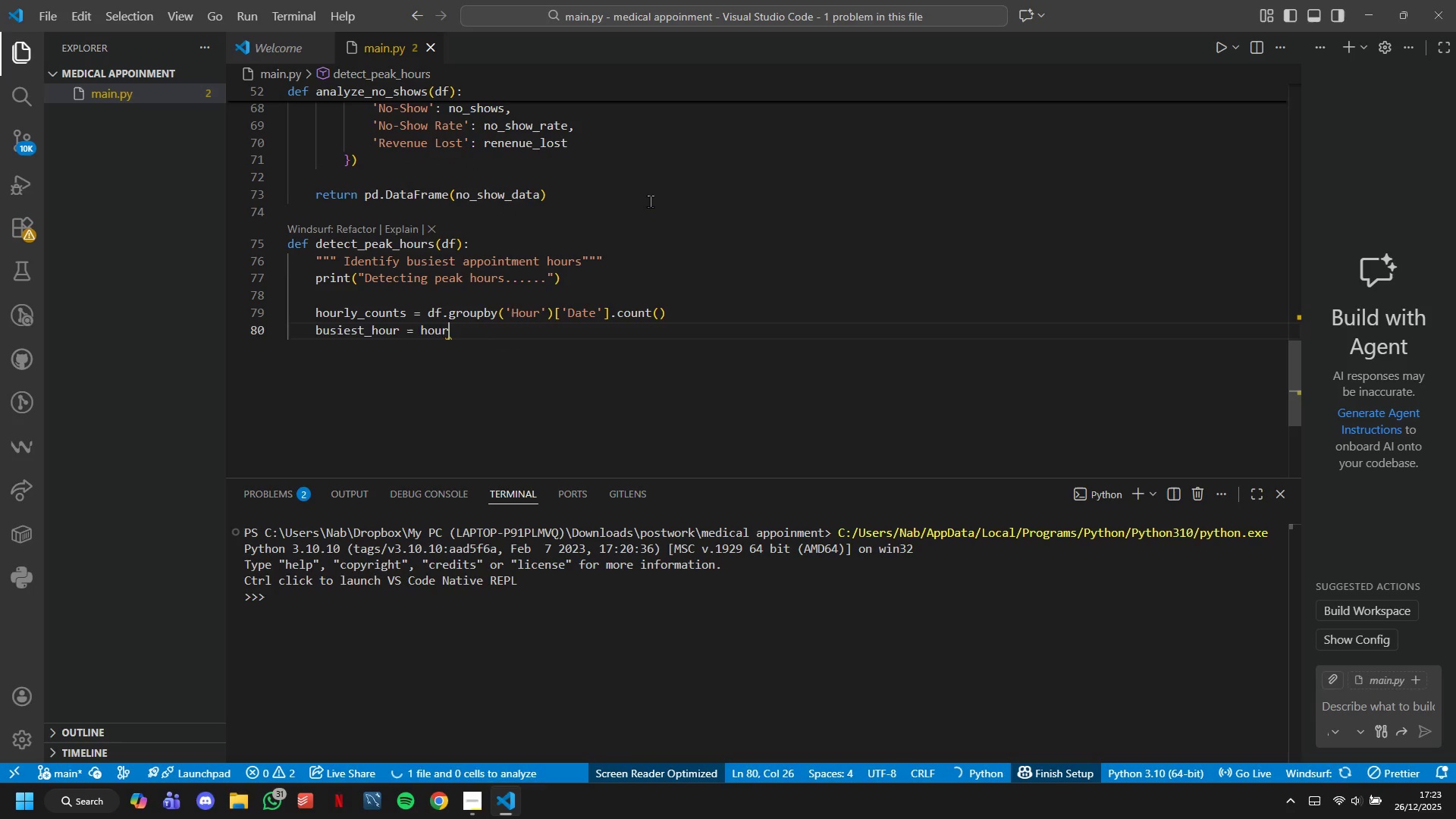 
hold_key(key=Backspace, duration=0.84)
 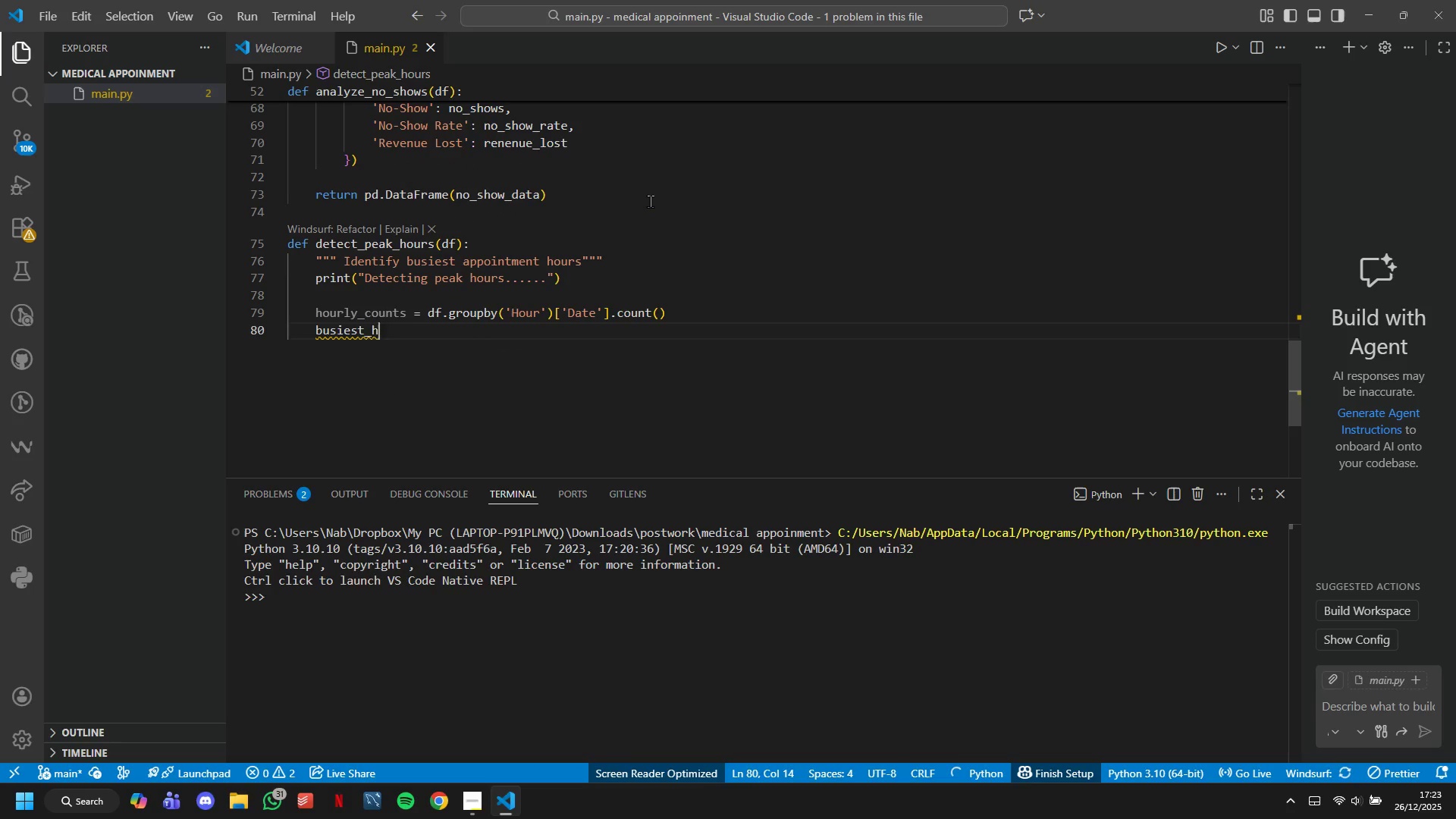 
hold_key(key=Backspace, duration=1.26)
 